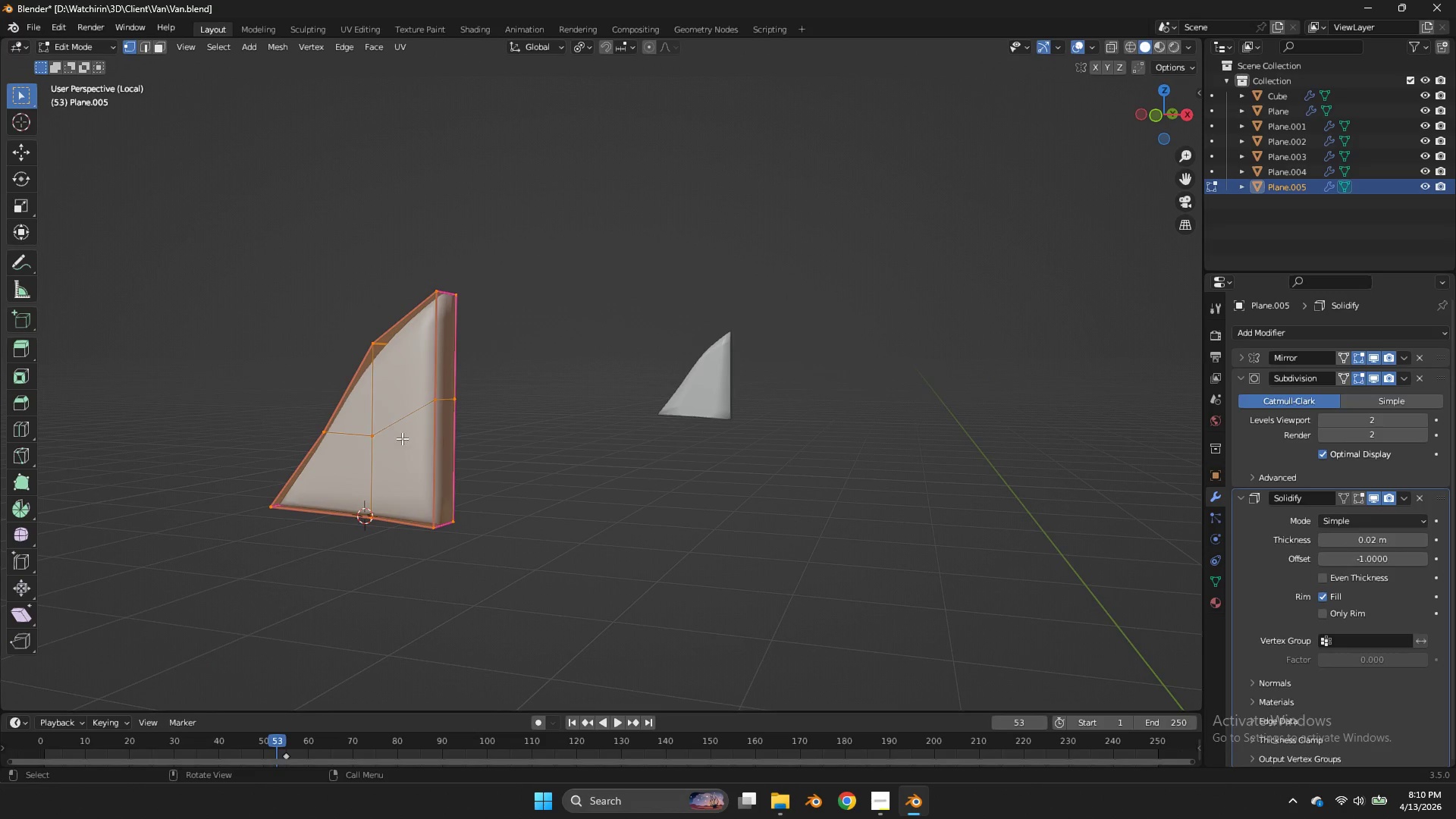 
left_click([398, 439])
 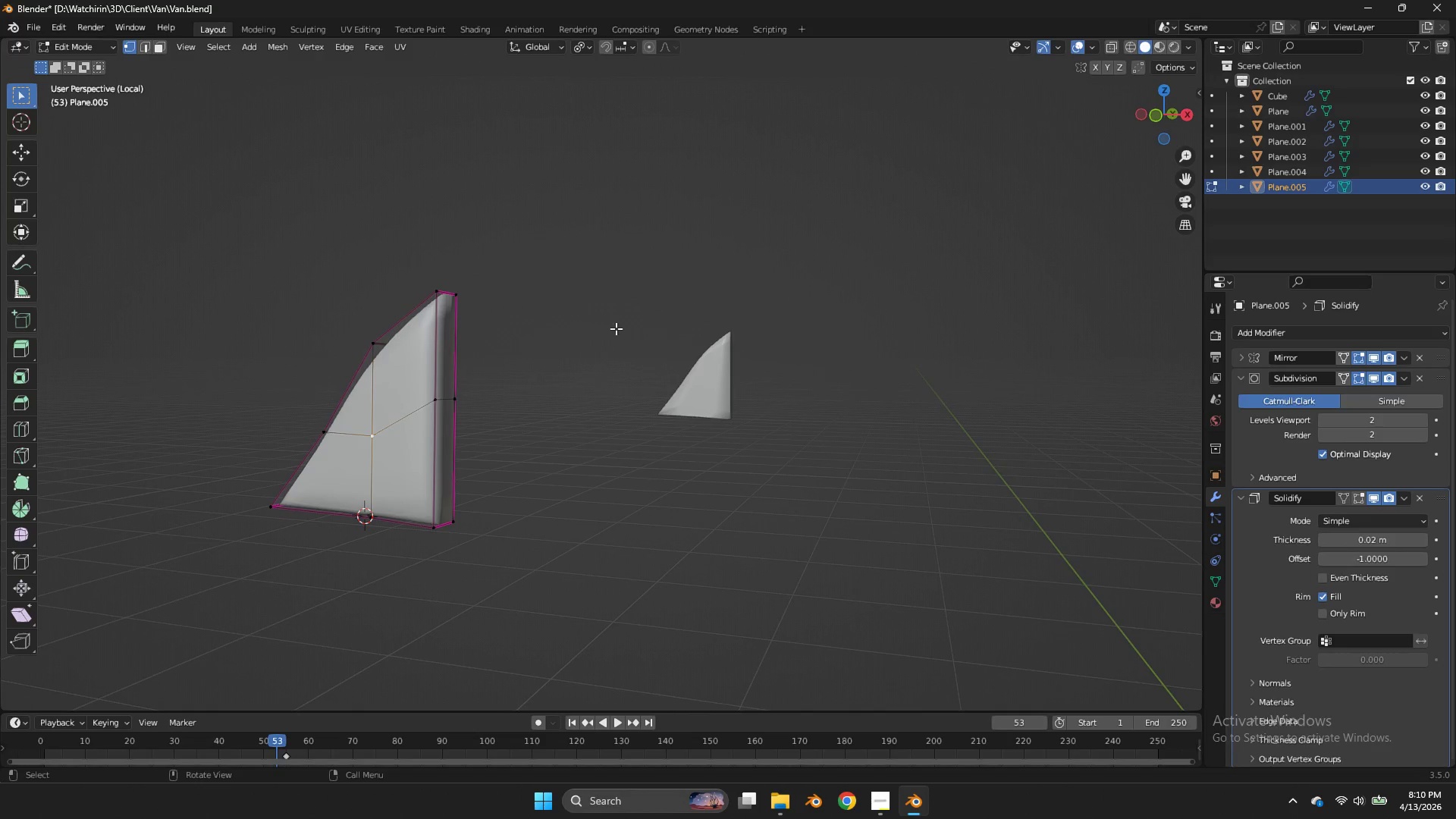 
key(Z)
 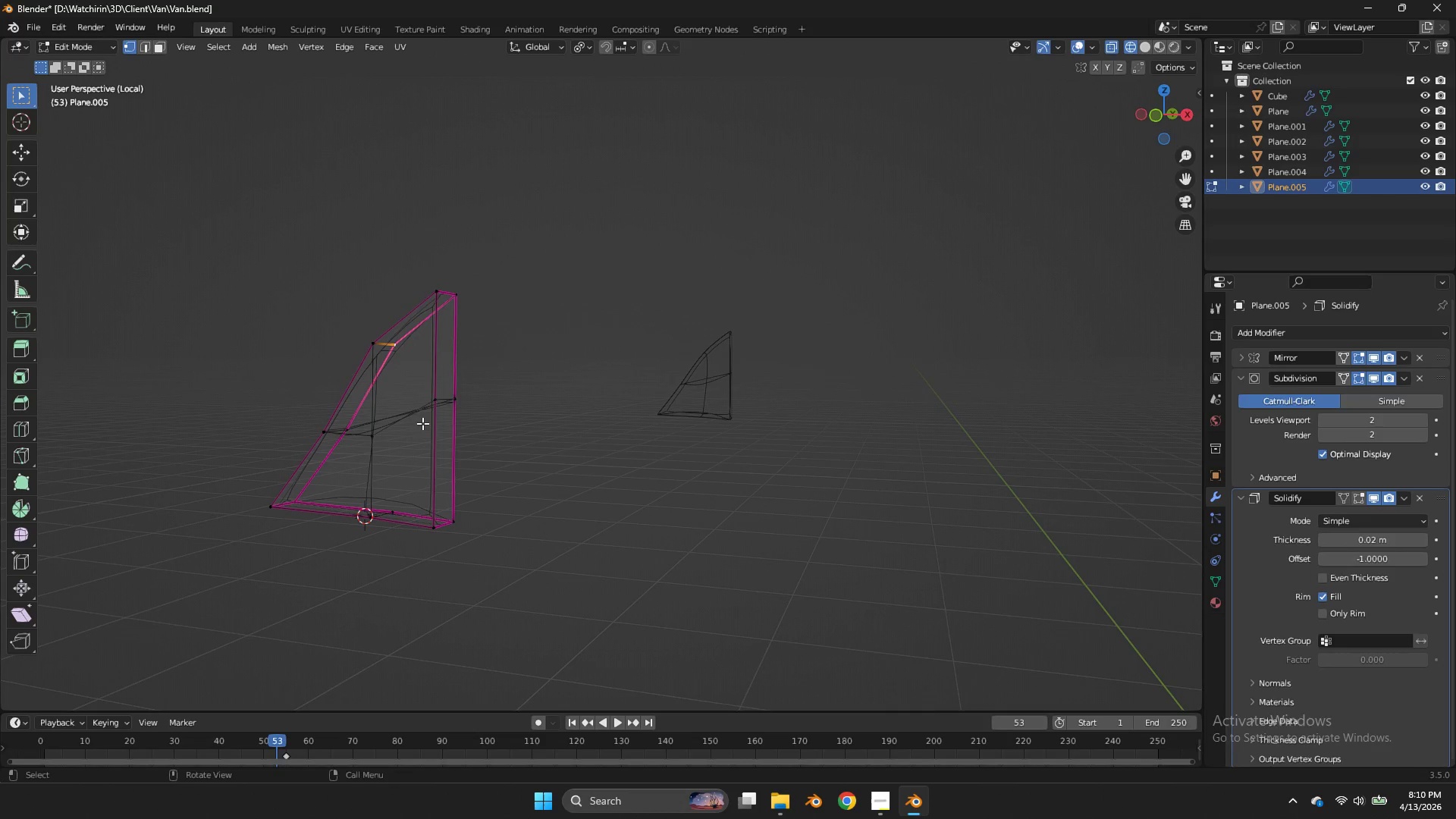 
hold_key(key=ShiftLeft, duration=0.78)
left_click([405, 489])
 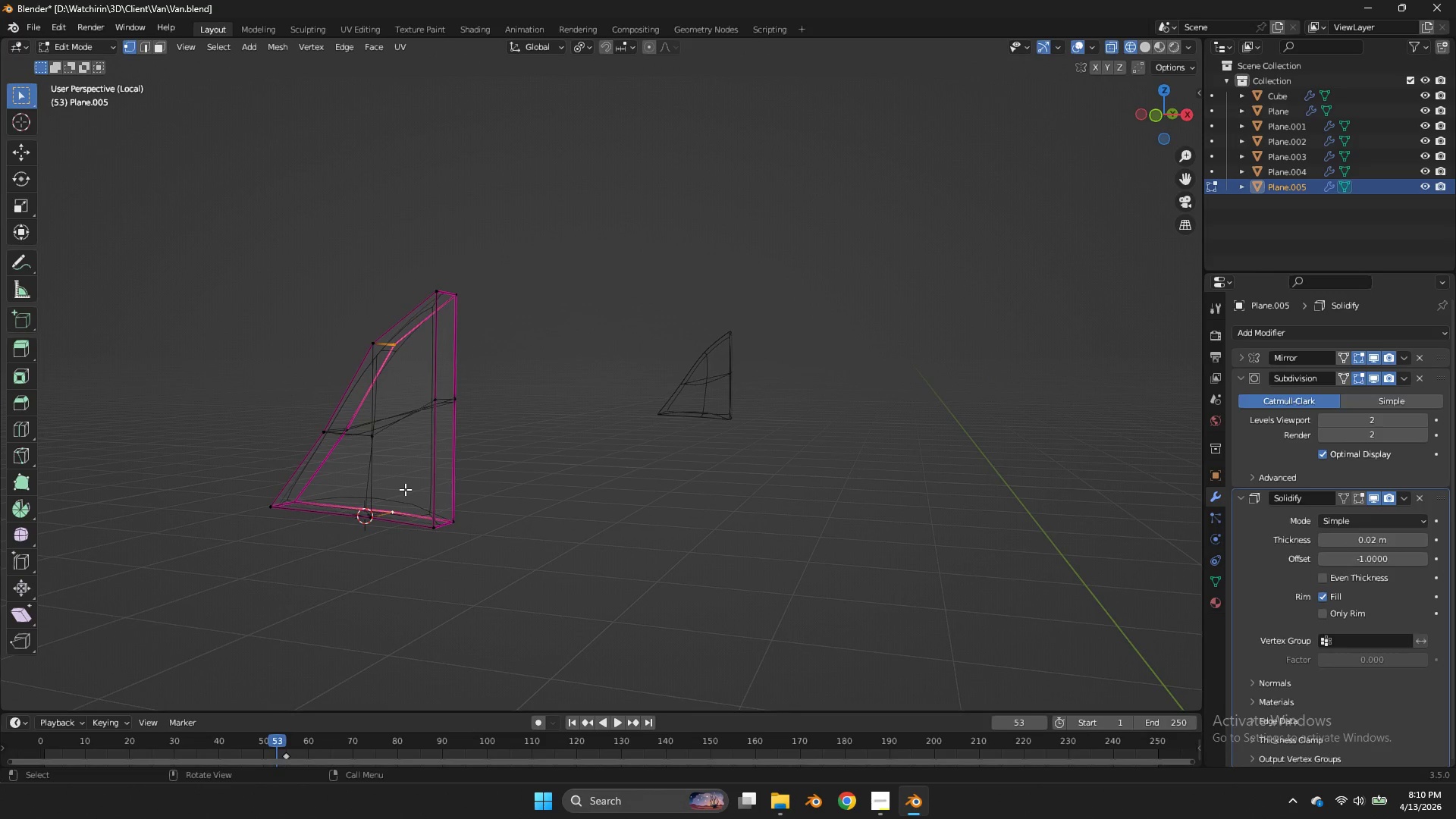 
key(J)
 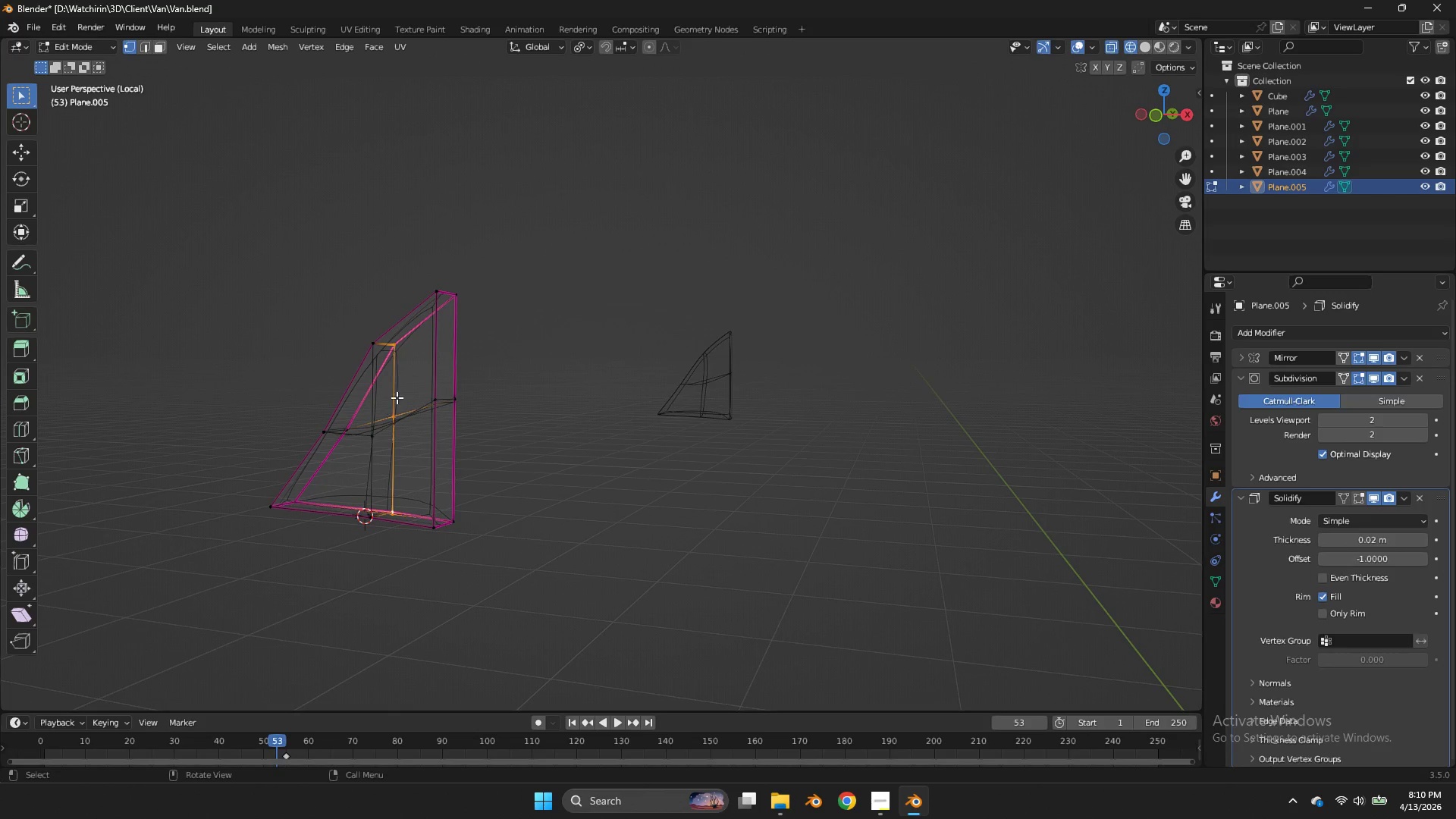 
left_click_drag(start_coordinate=[404, 400], to_coordinate=[359, 460])
 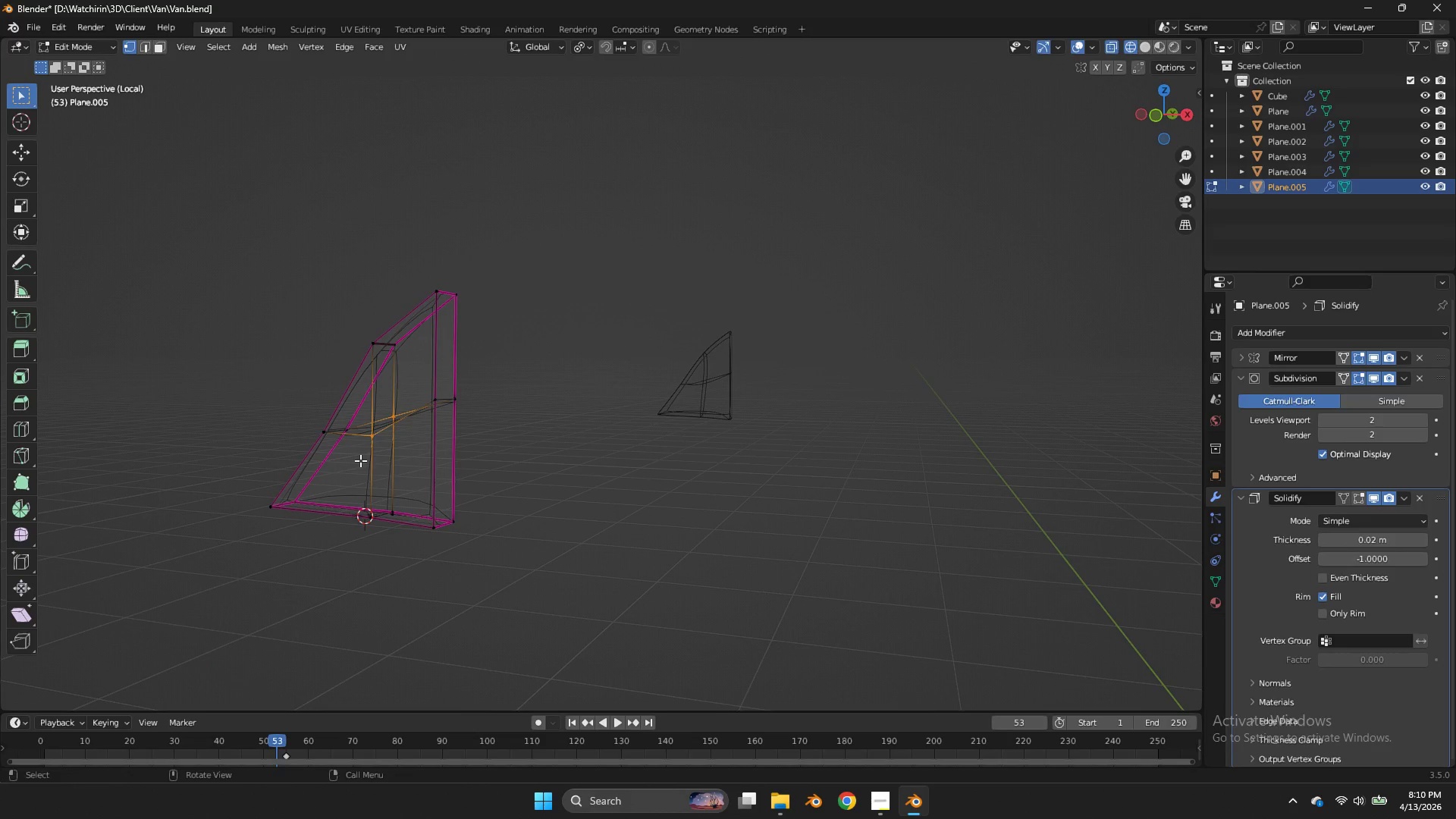 
type(sz0)
 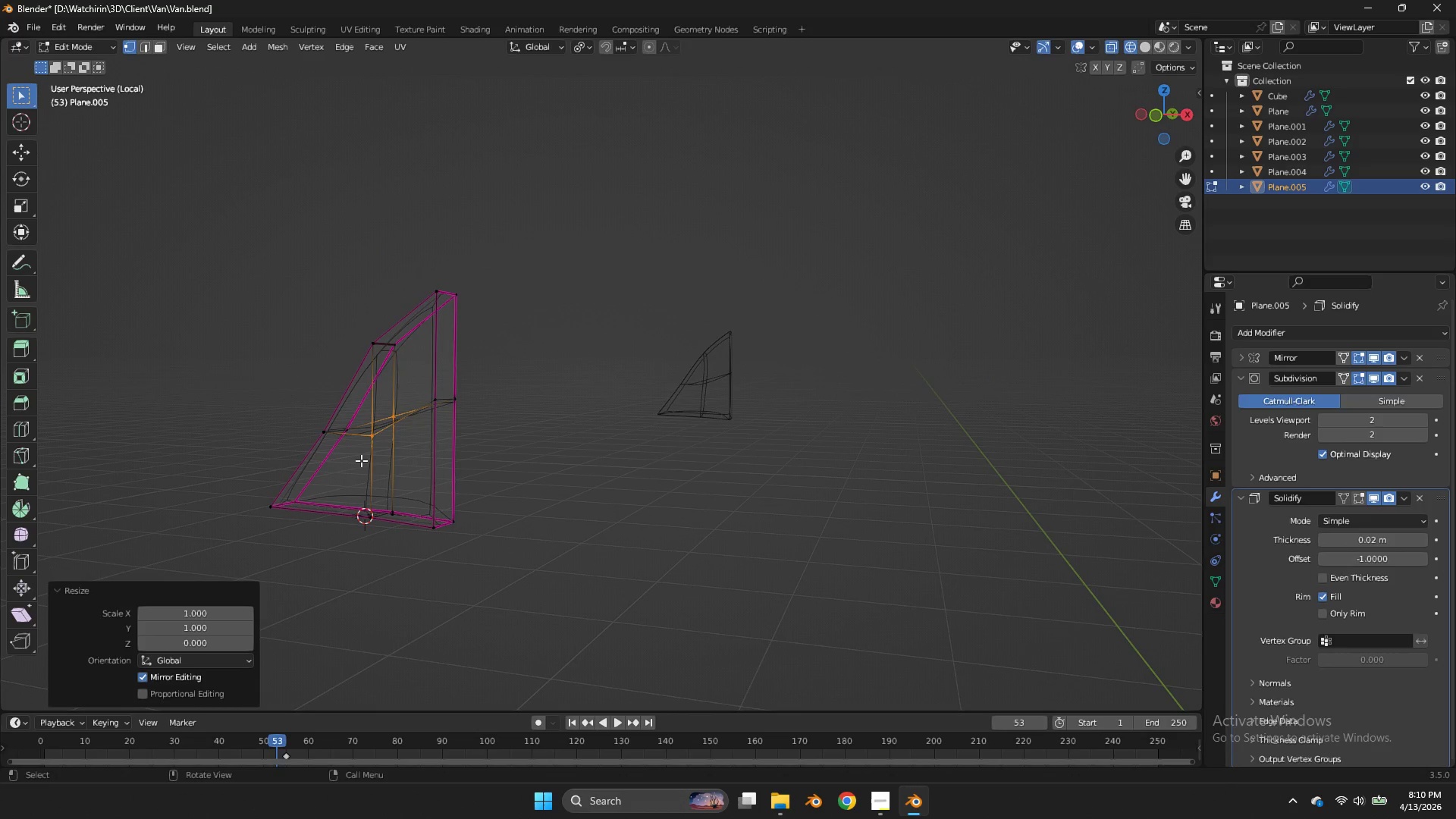 
key(Enter)
 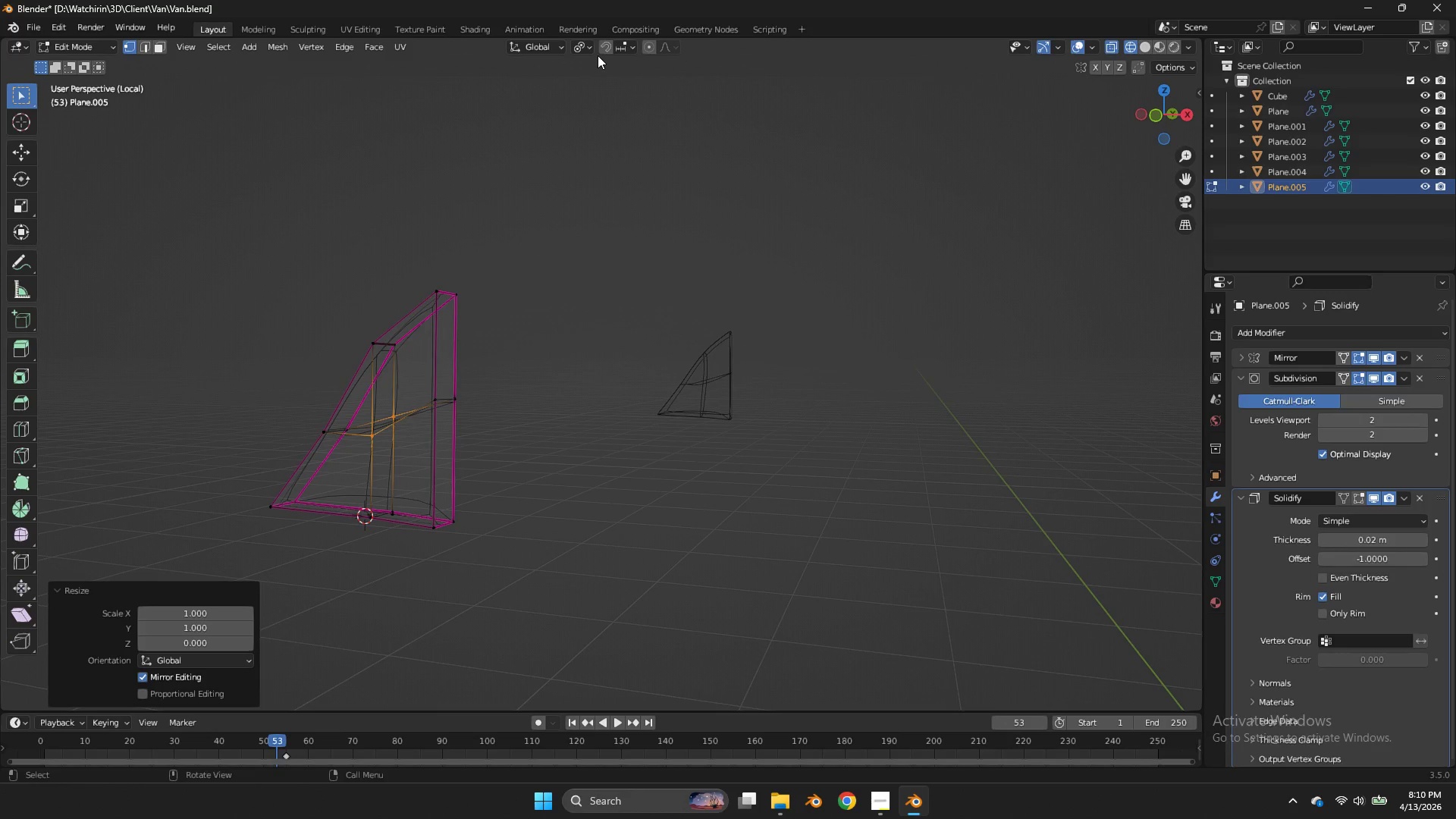 
double_click([590, 48])
 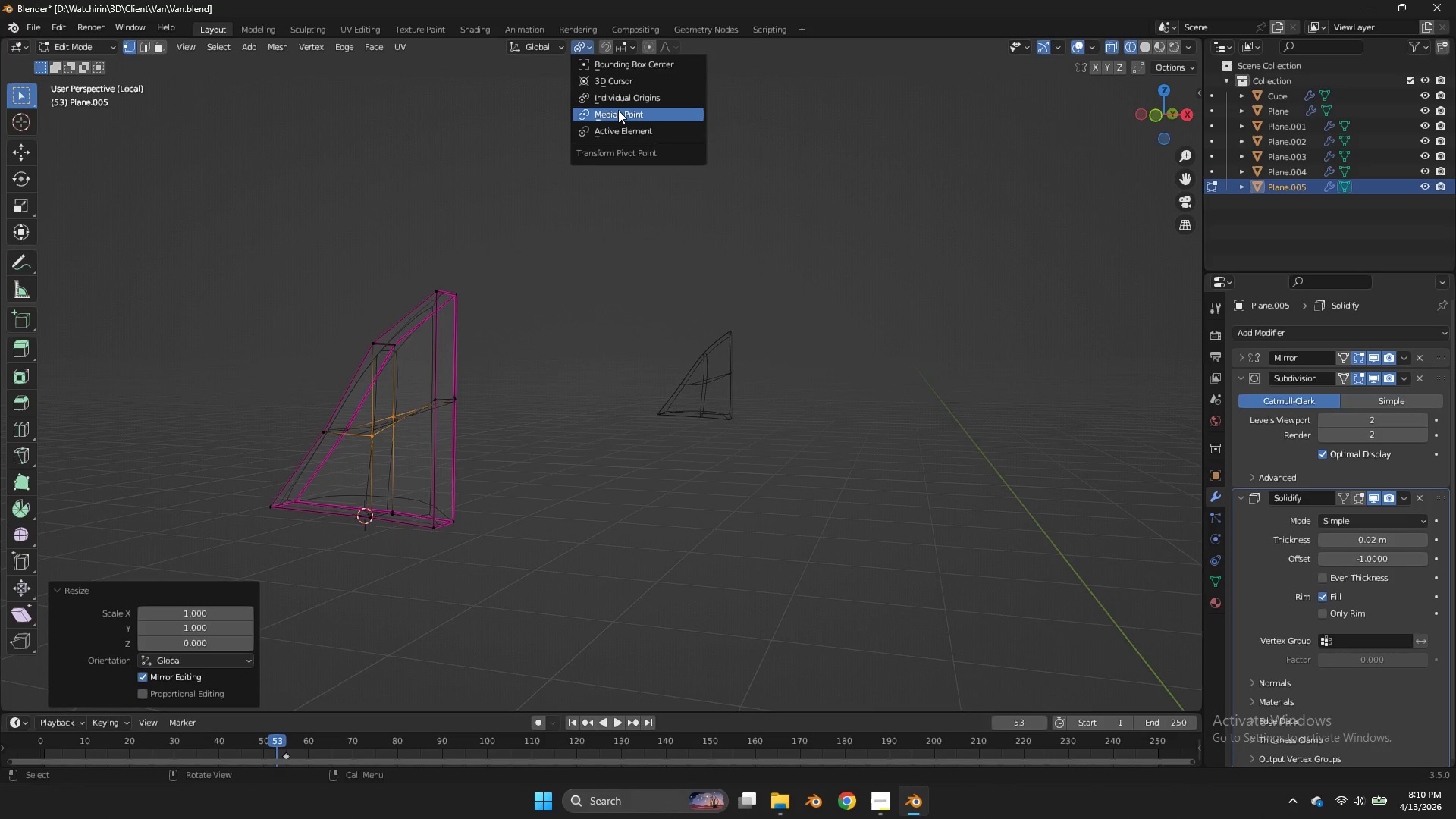 
left_click([618, 110])
 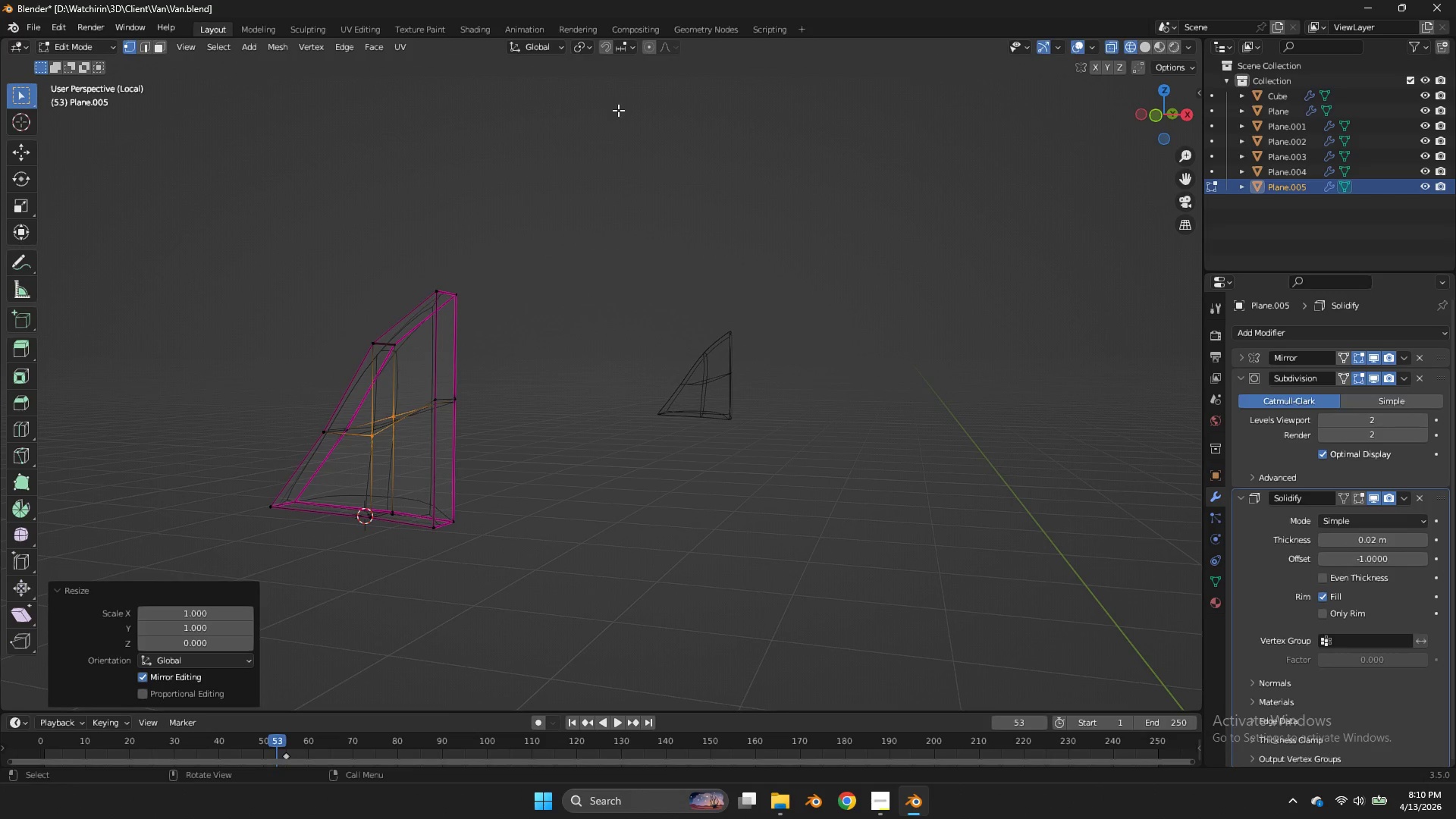 
type(sz0)
 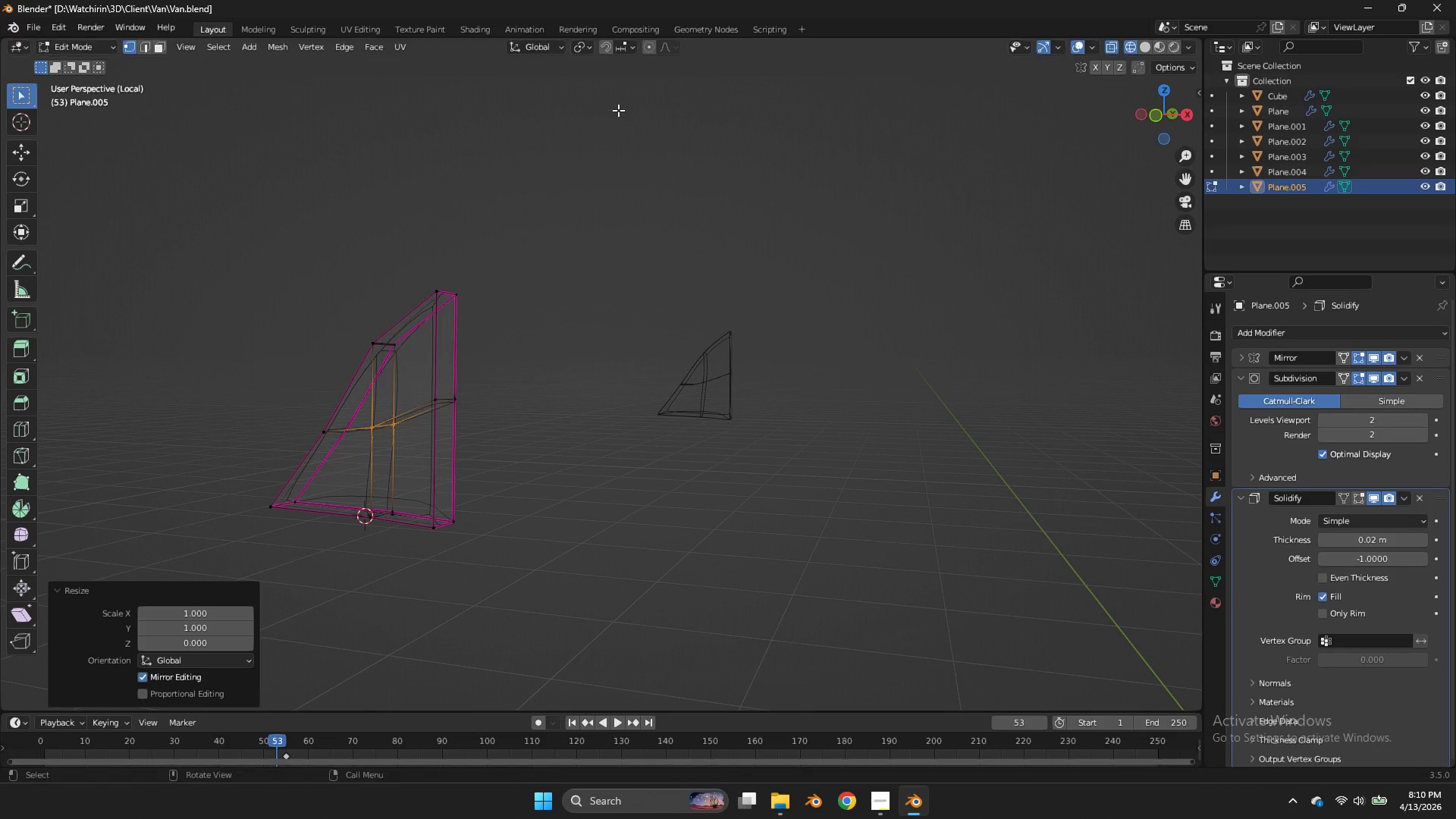 
key(Enter)
 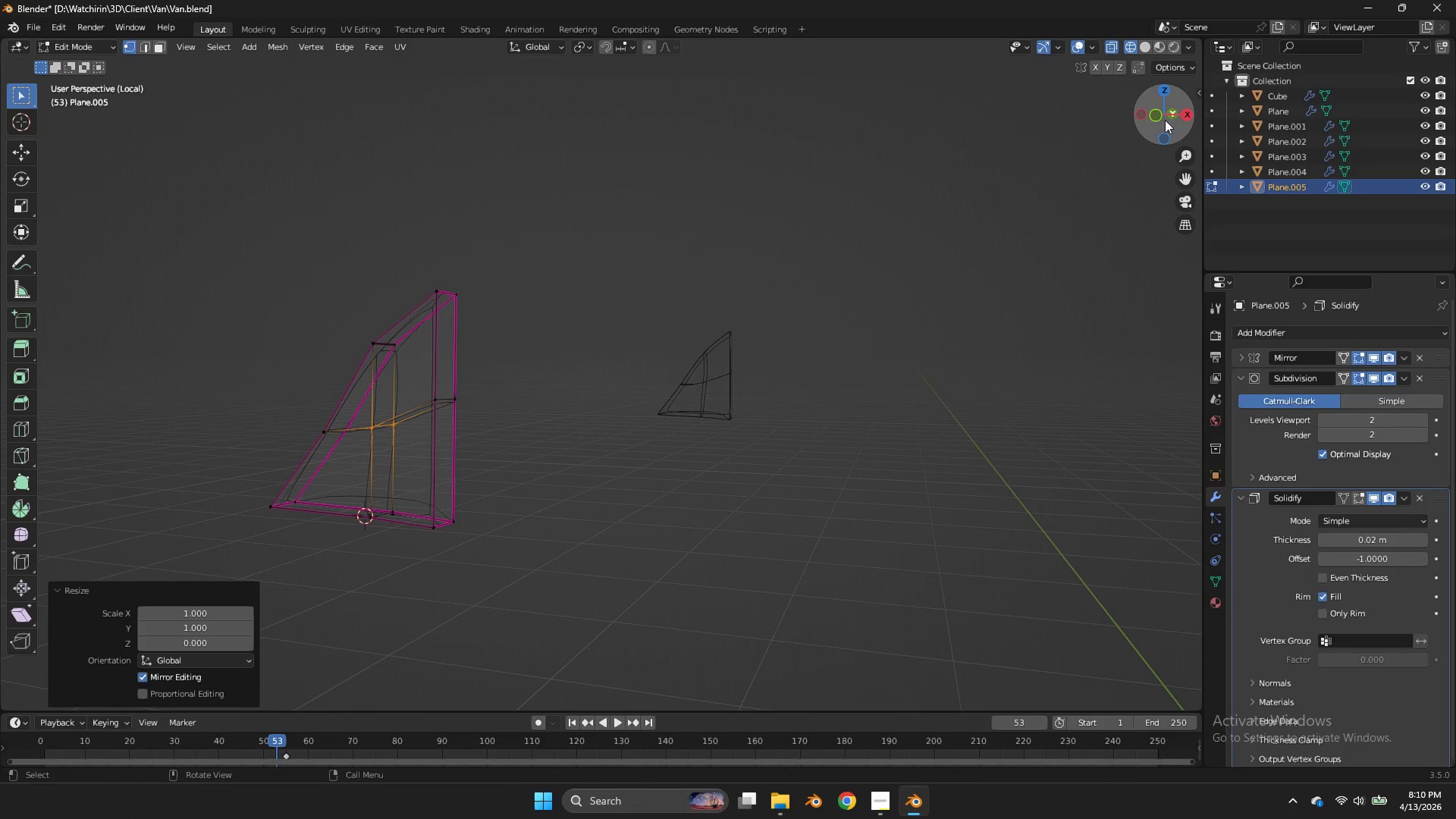 
left_click([1157, 121])
 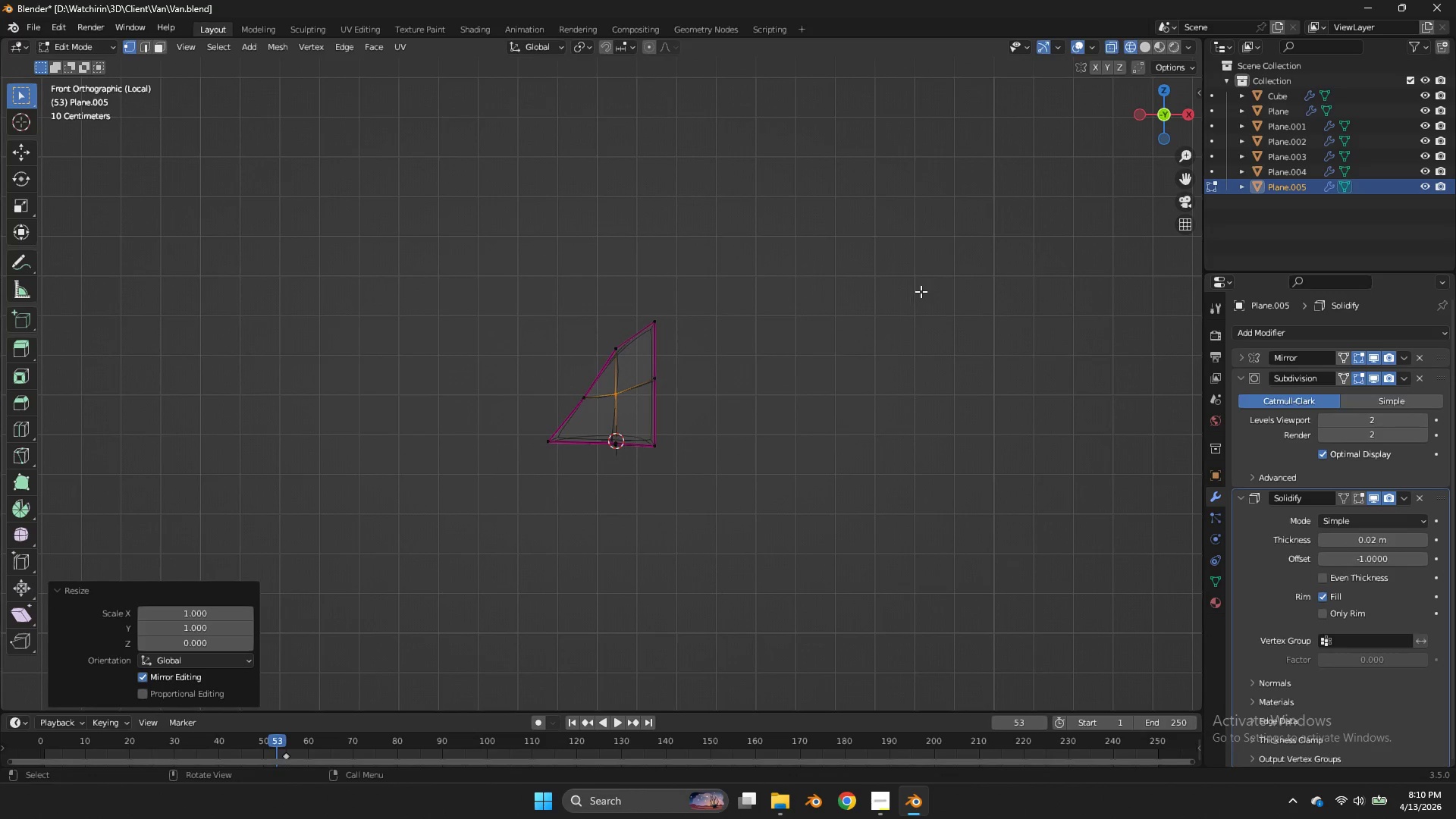 
type(gz)
 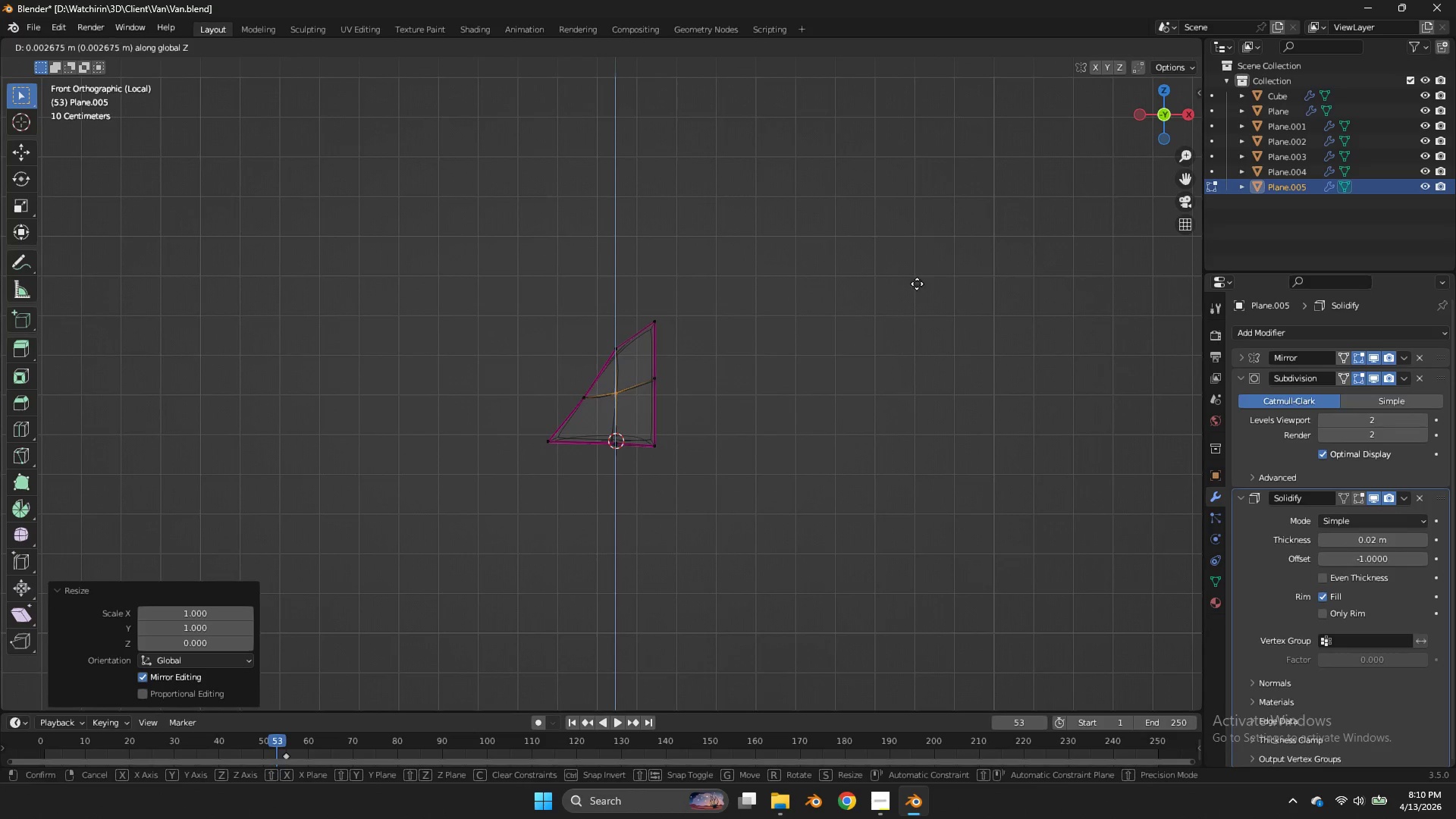 
hold_key(key=ShiftLeft, duration=0.78)
left_click([917, 244])
 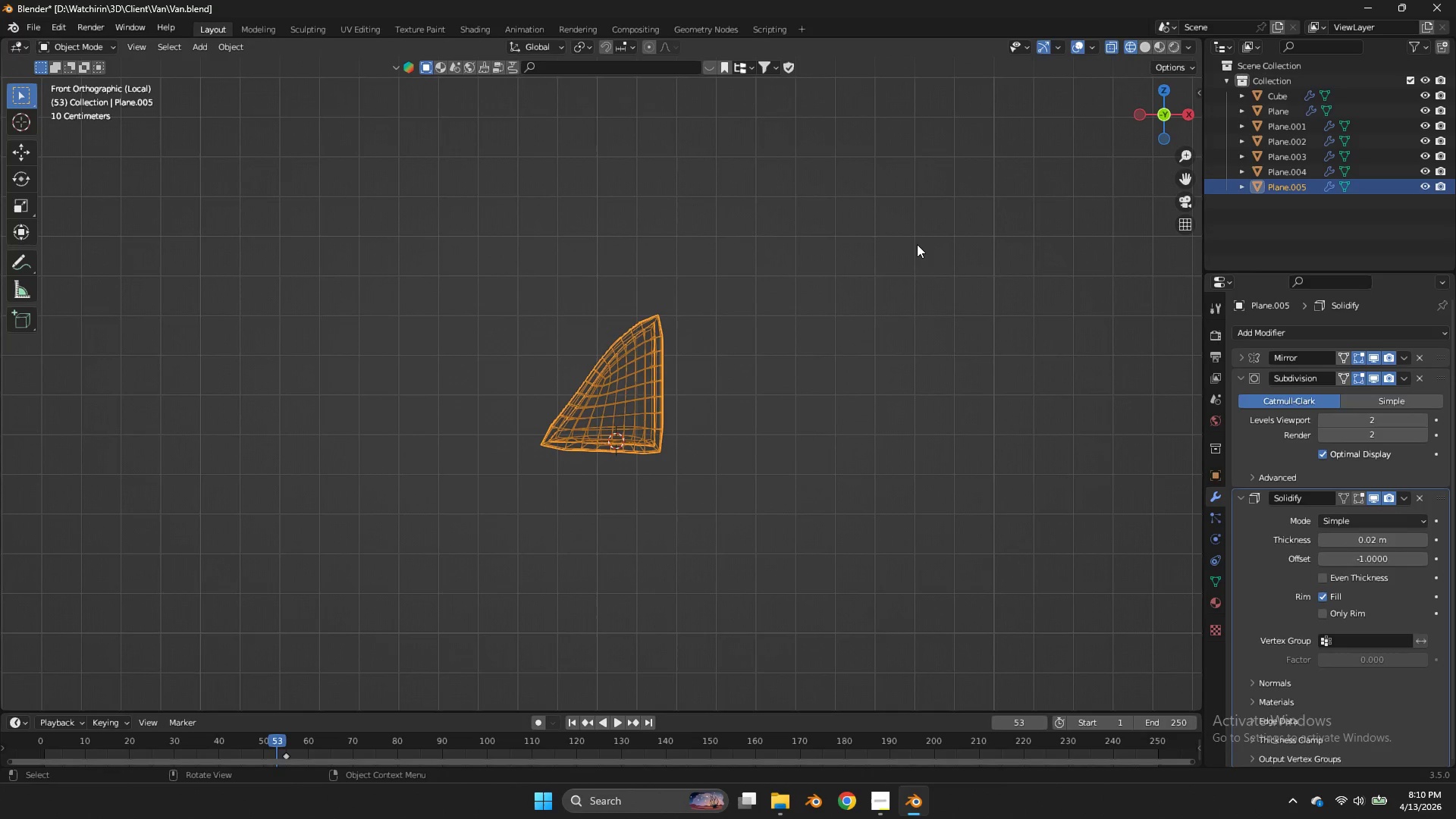 
key(Tab)
 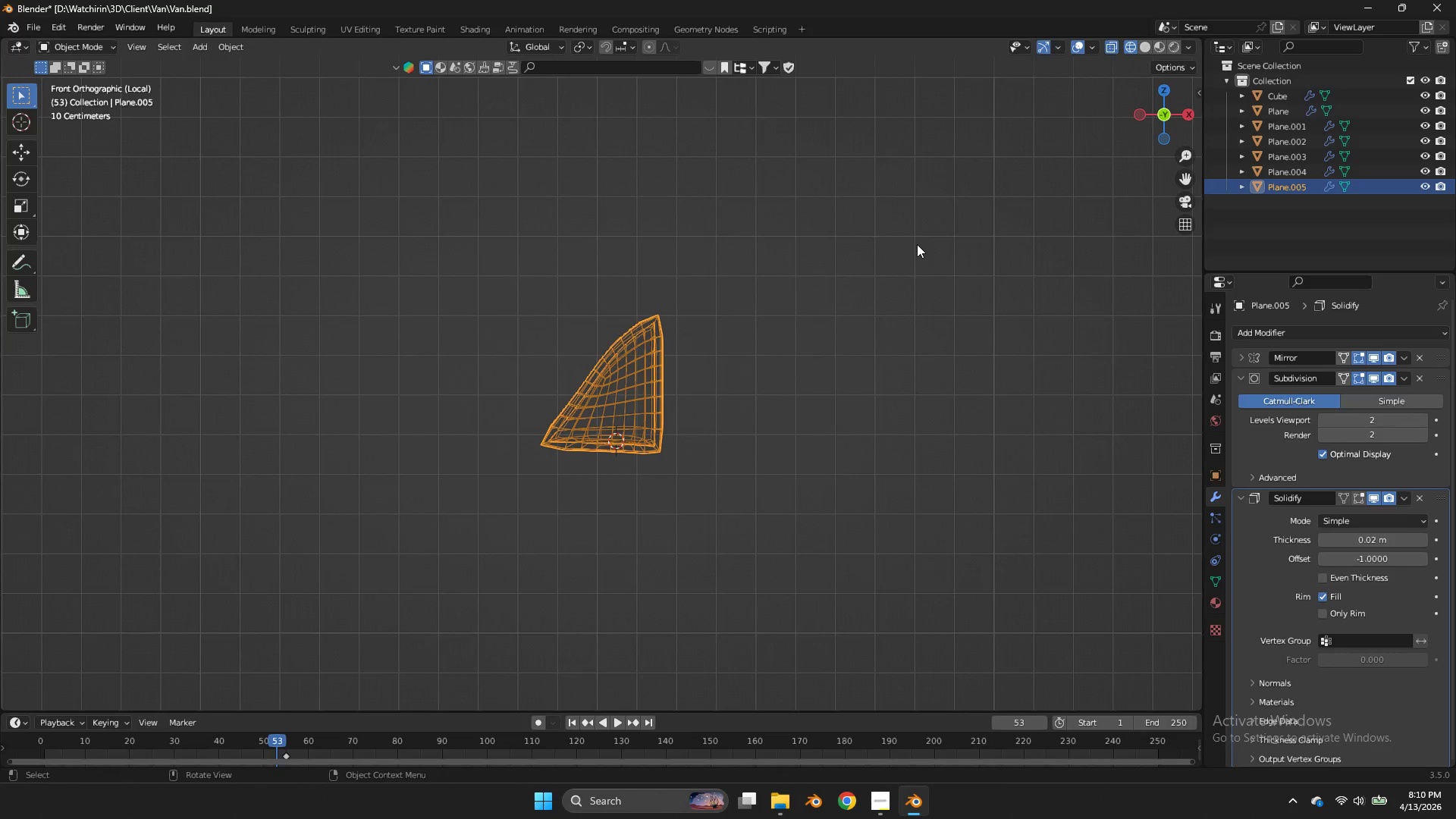 
key(NumpadDivide)
 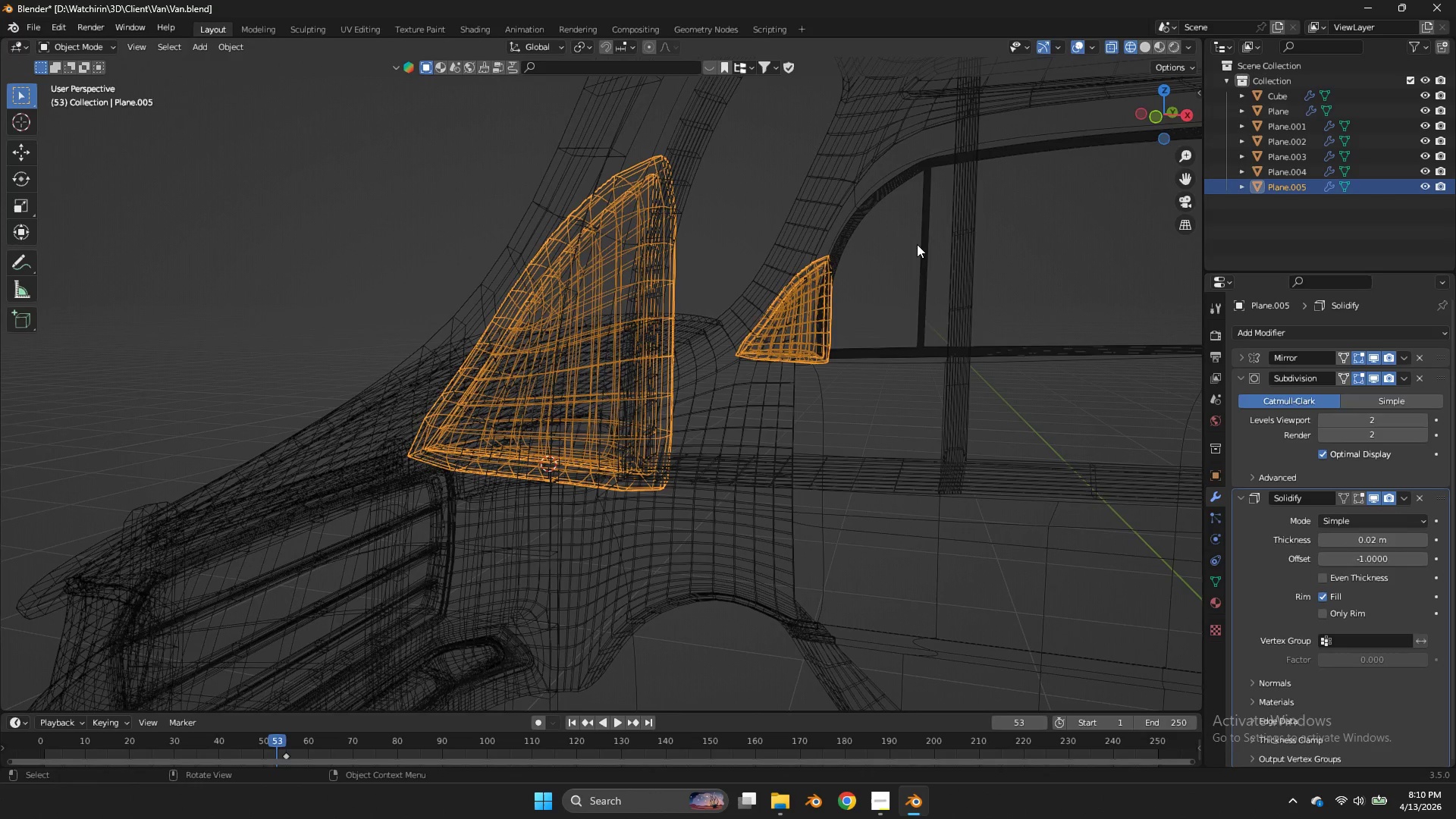 
key(Z)
 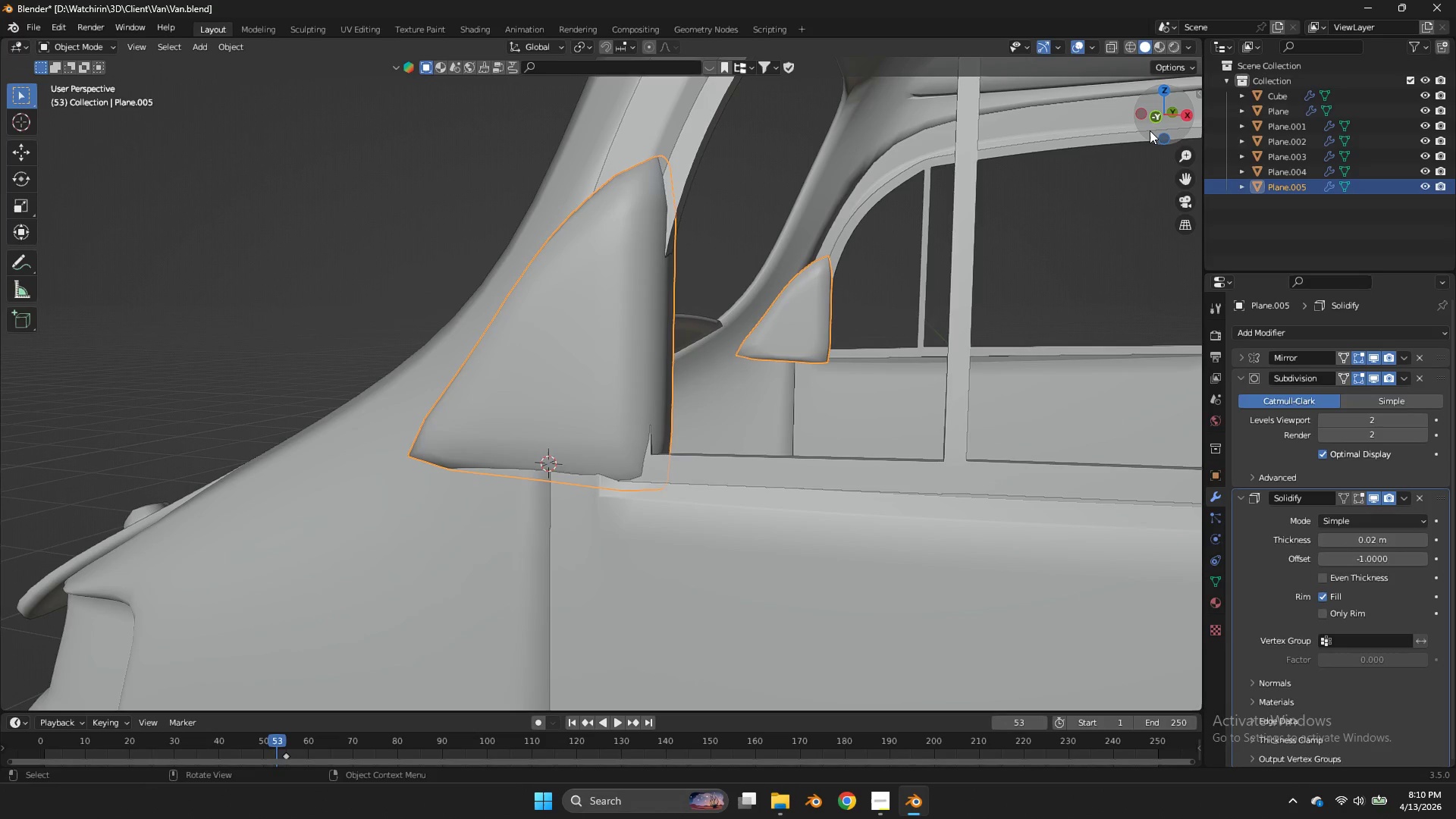 
key(Tab)
 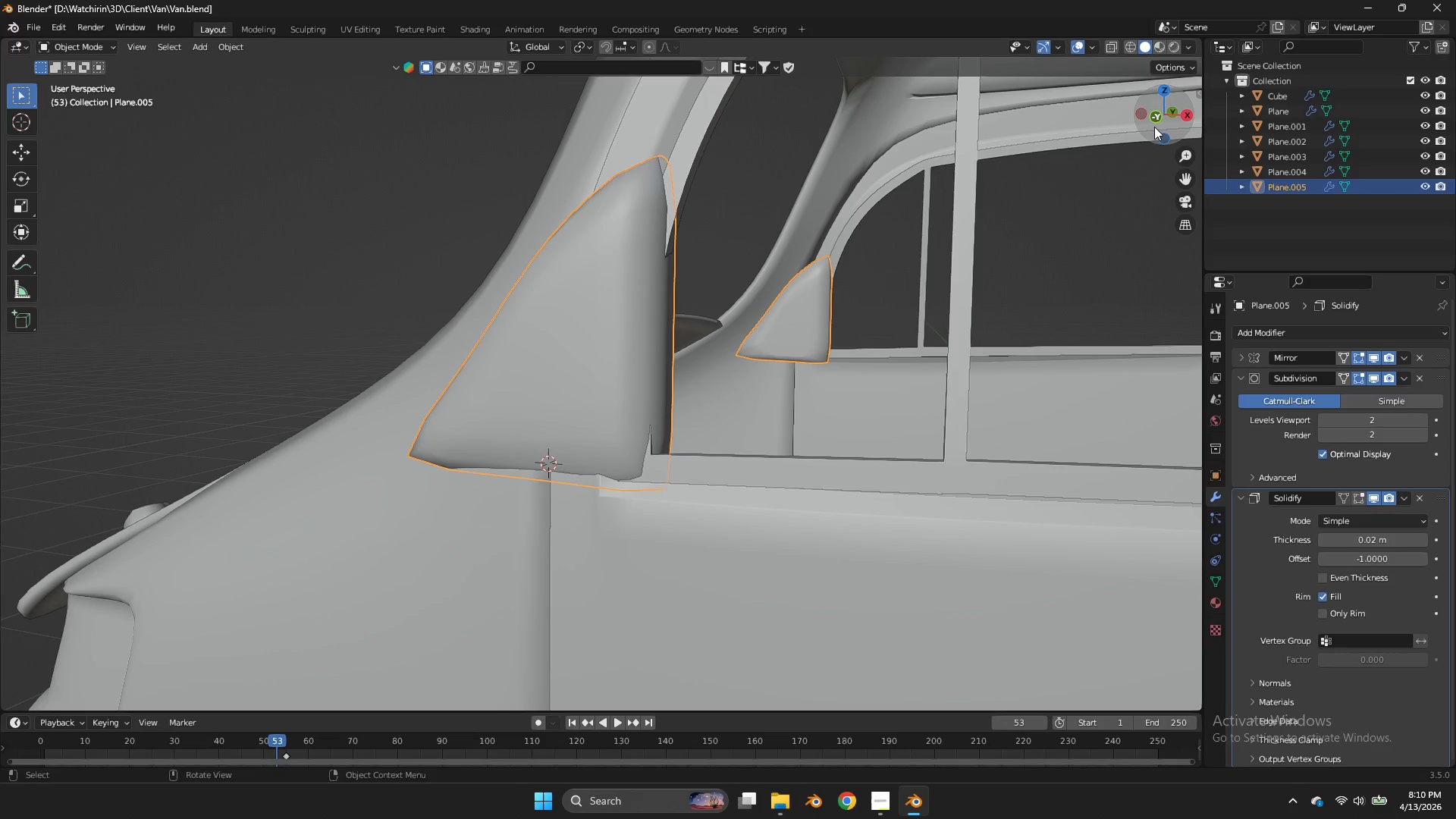 
key(Tab)
 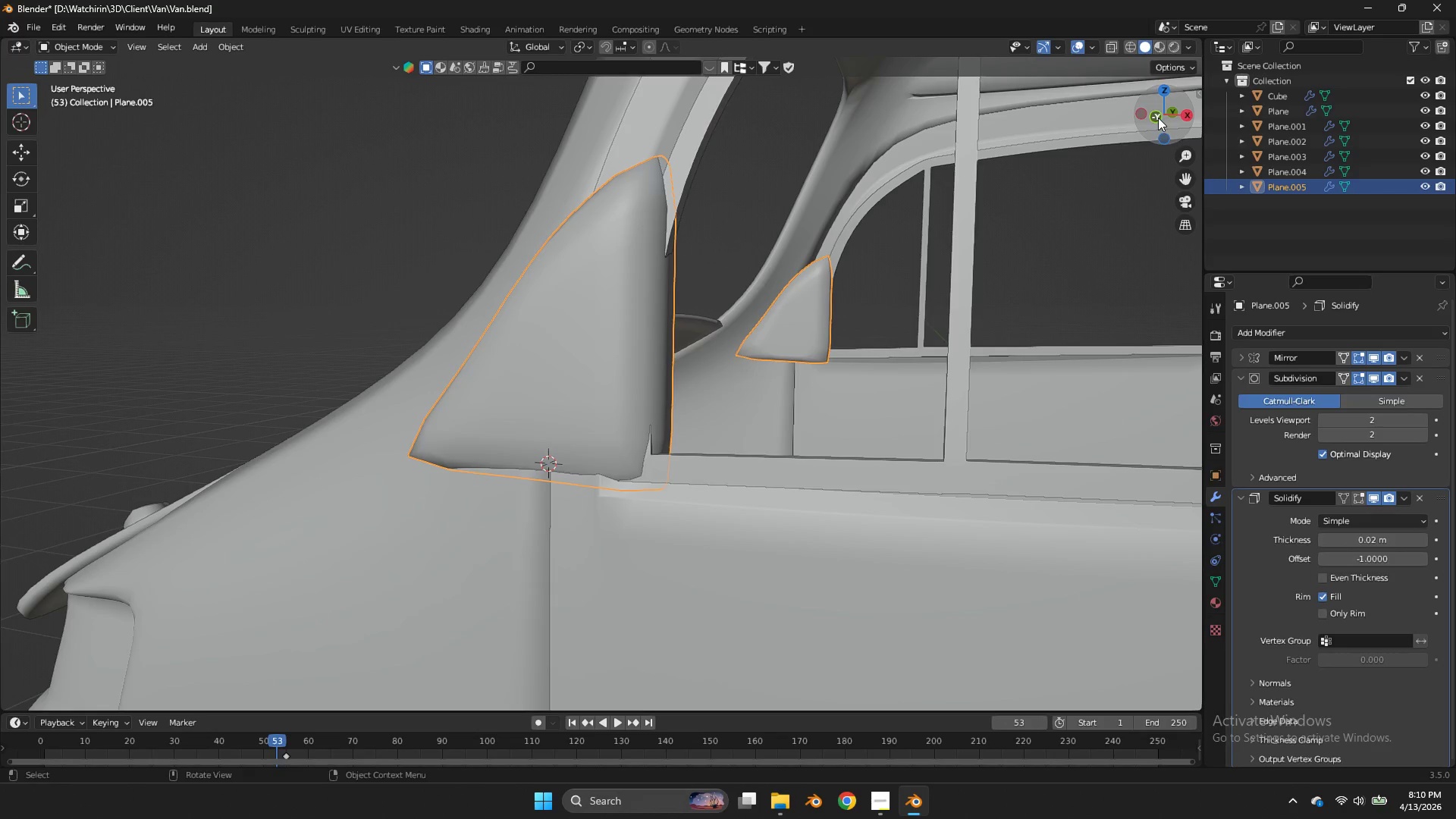 
left_click_drag(start_coordinate=[1166, 118], to_coordinate=[55, 120])
 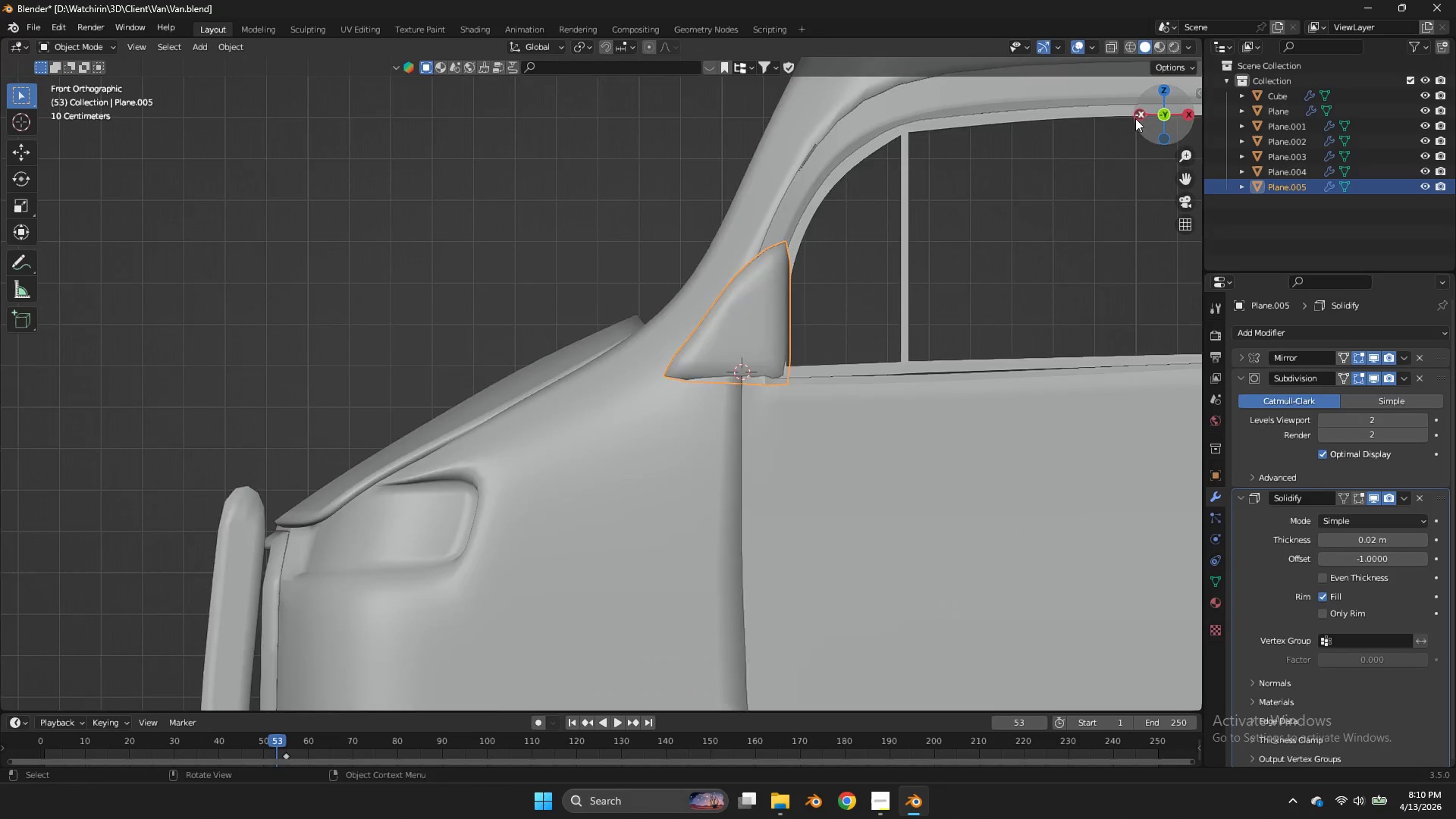 
left_click([1174, 121])
 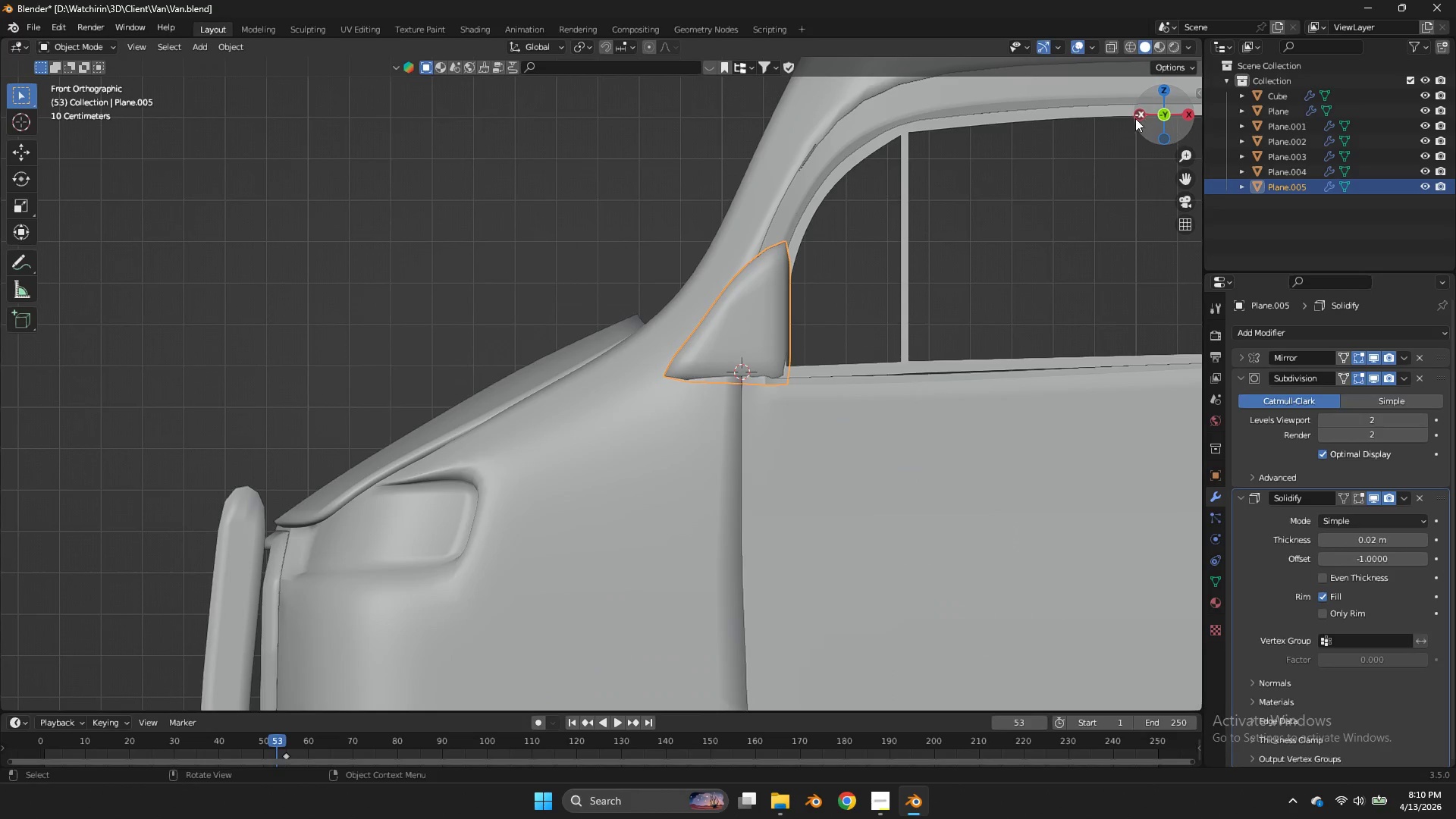 
left_click([1135, 118])
 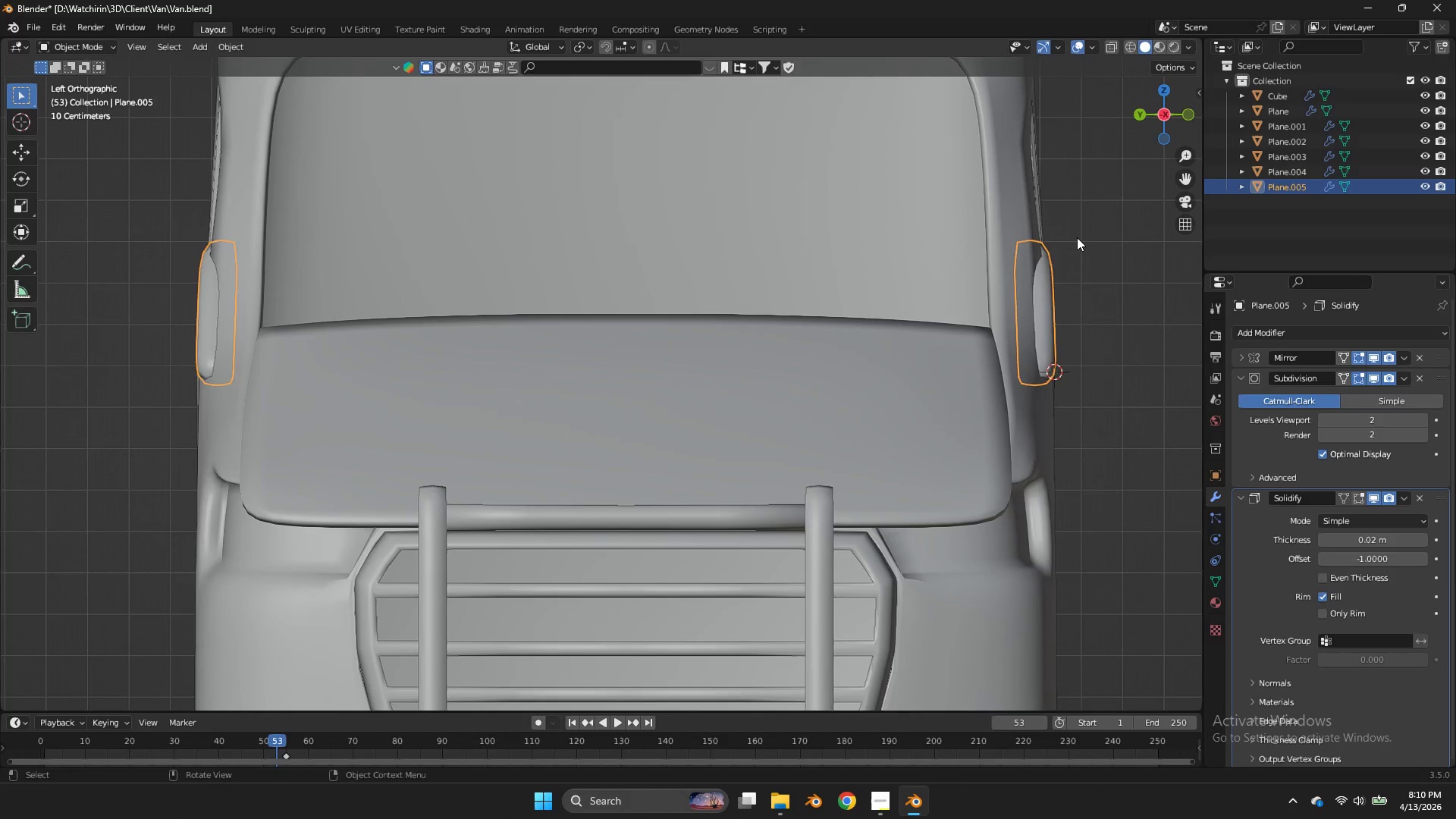 
key(Tab)
 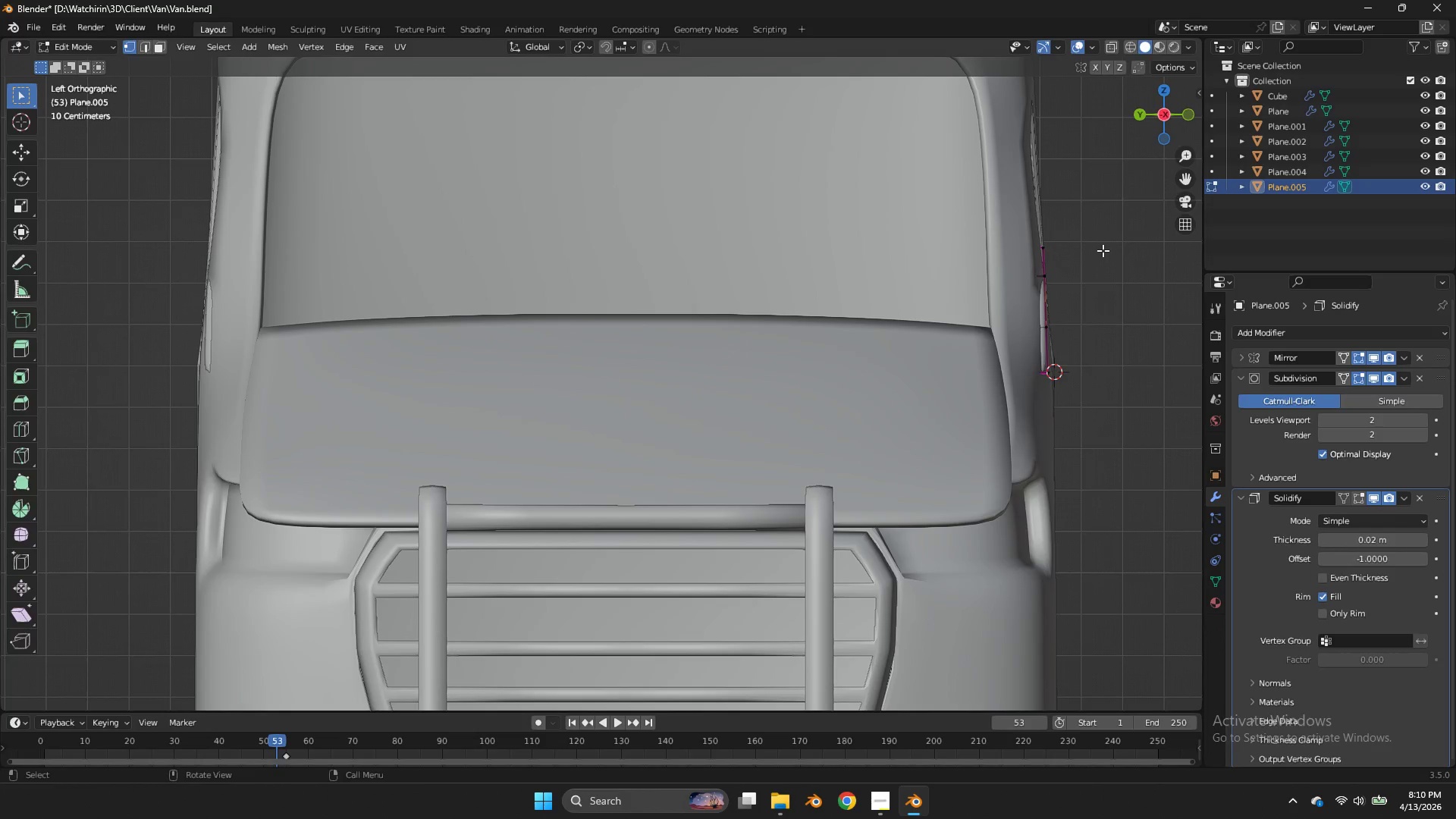 
key(Tab)
 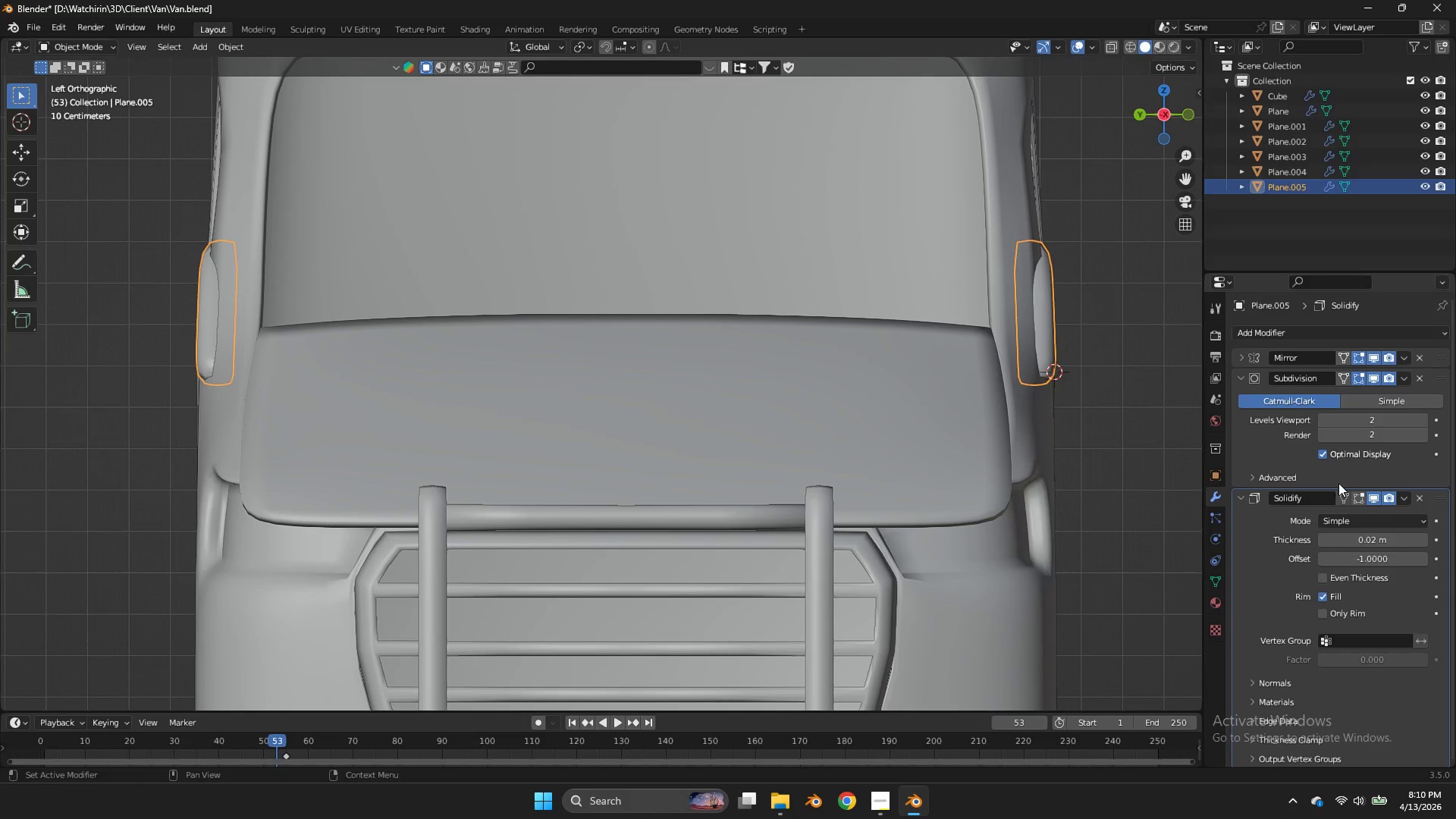 
left_click([1360, 497])
 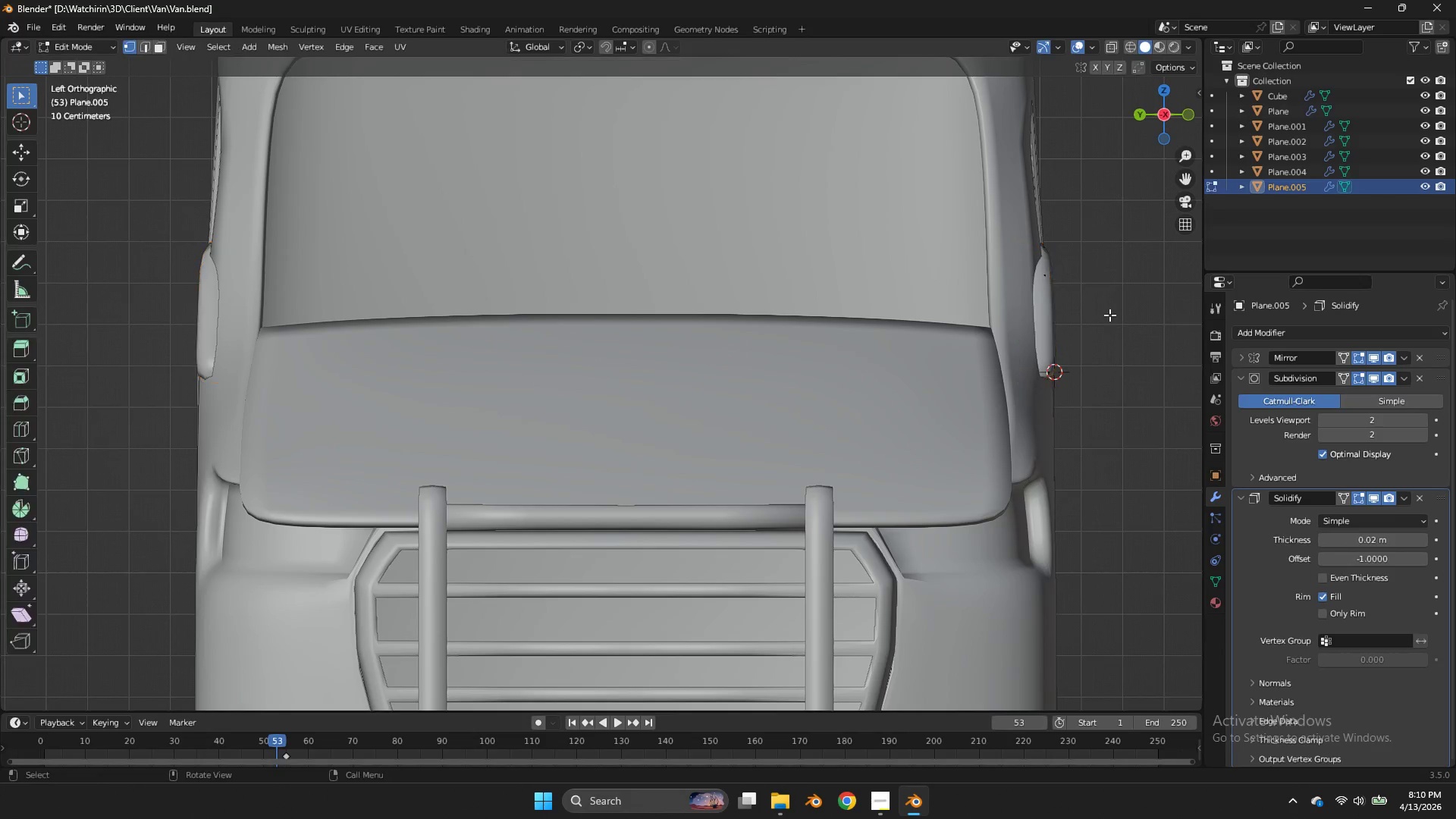 
key(Tab)
type(ag)
 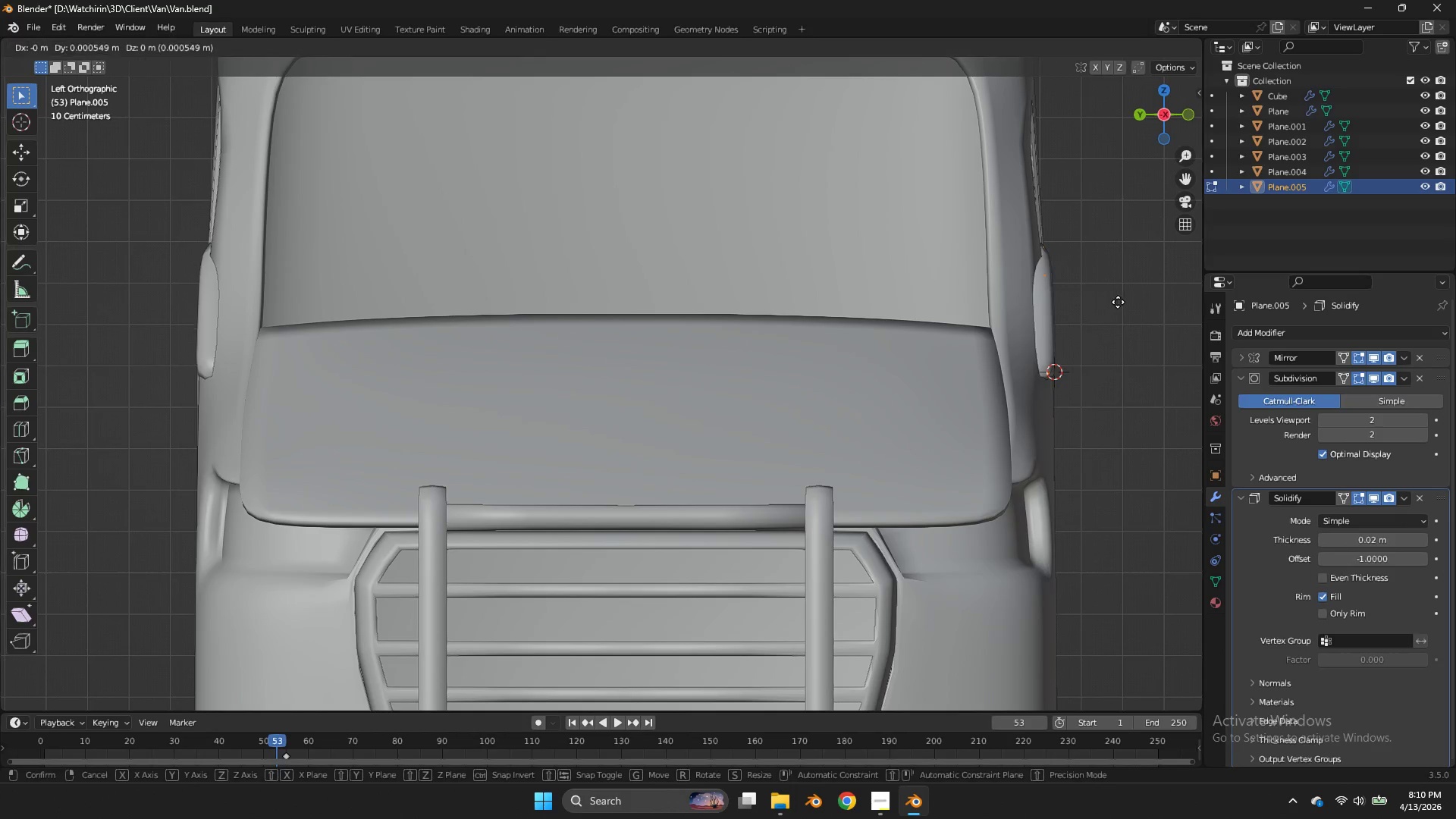 
hold_key(key=ShiftLeft, duration=1.2)
left_click([1150, 298])
 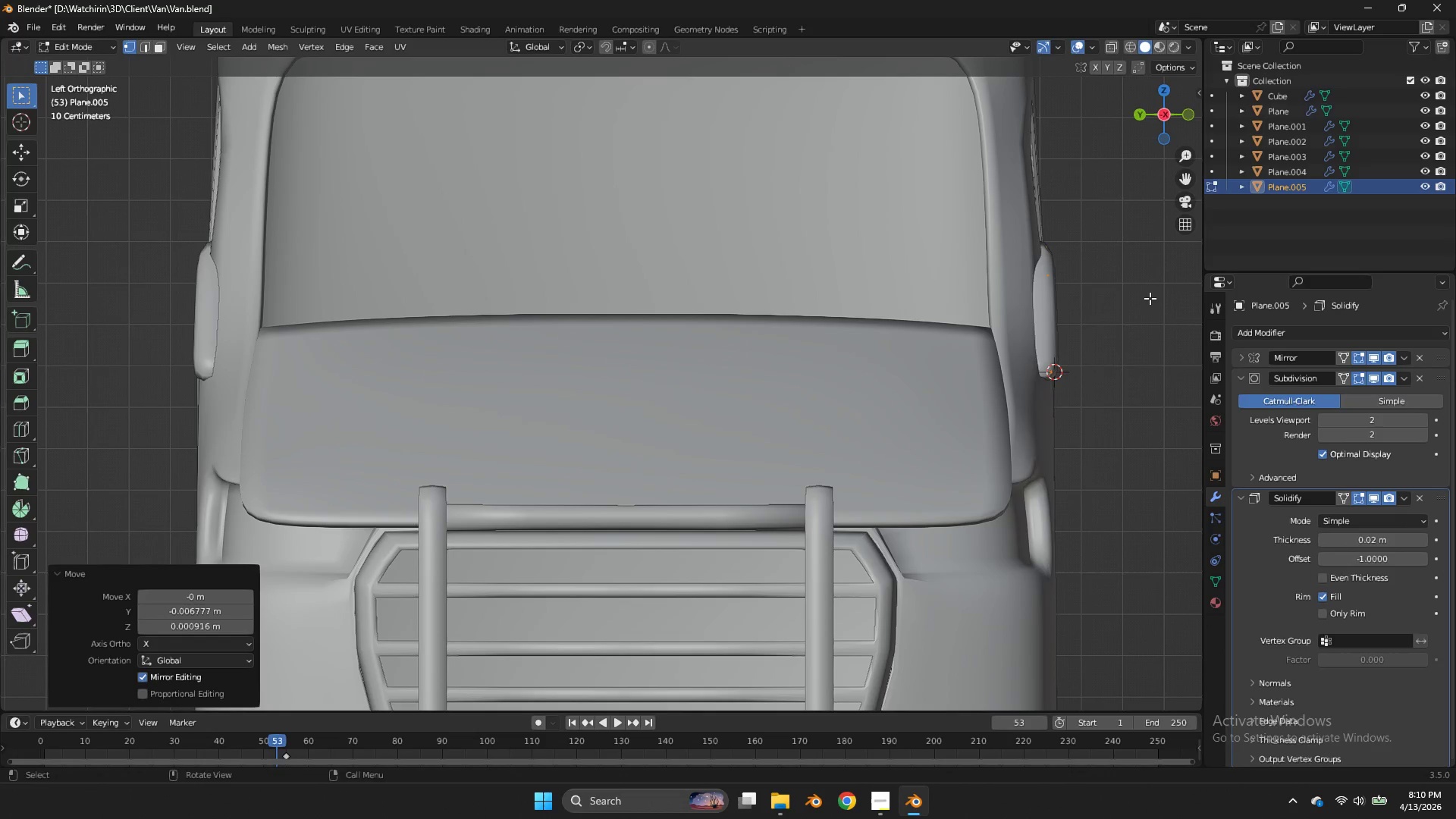 
double_click([1150, 298])
 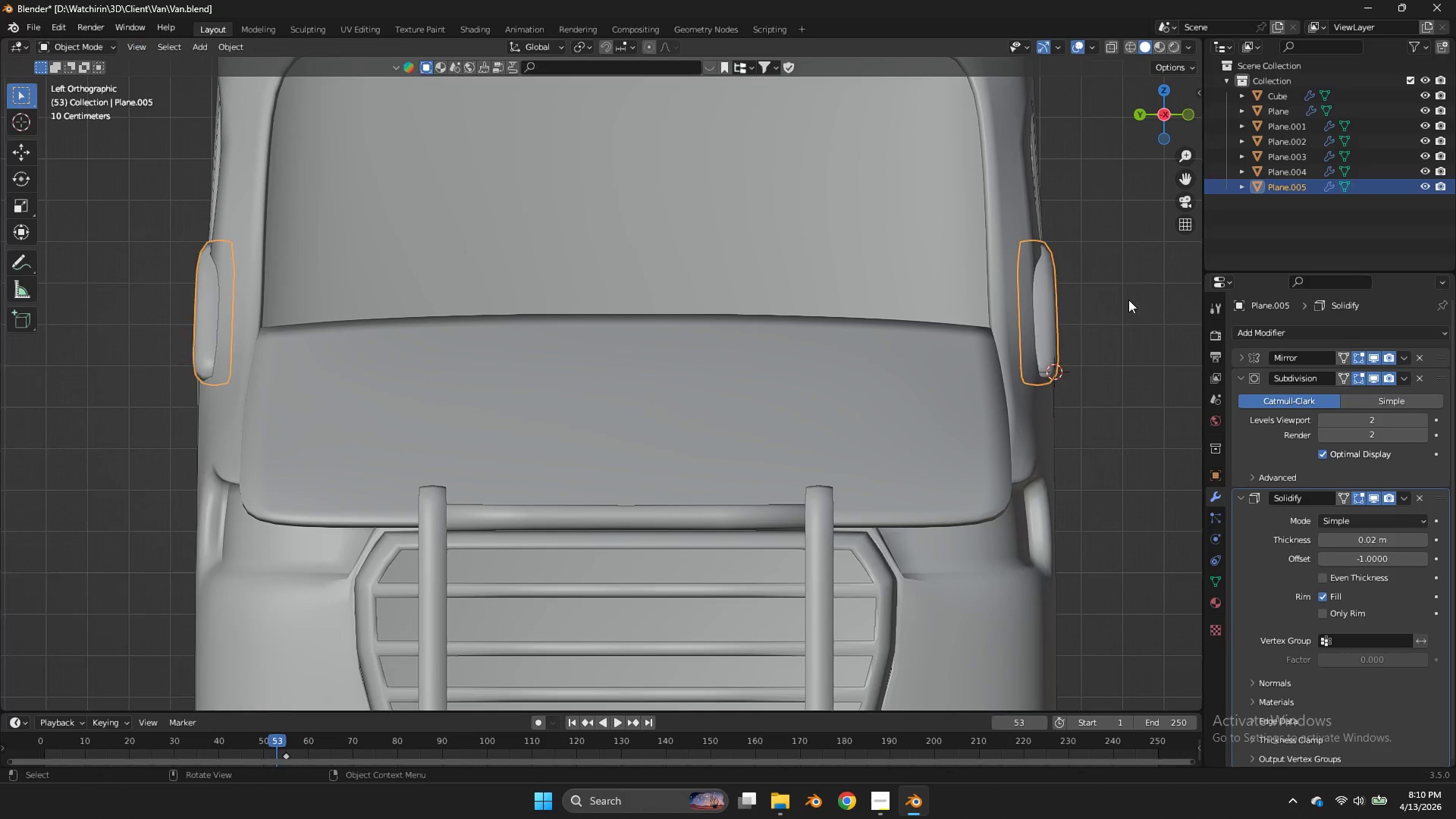 
key(Tab)
 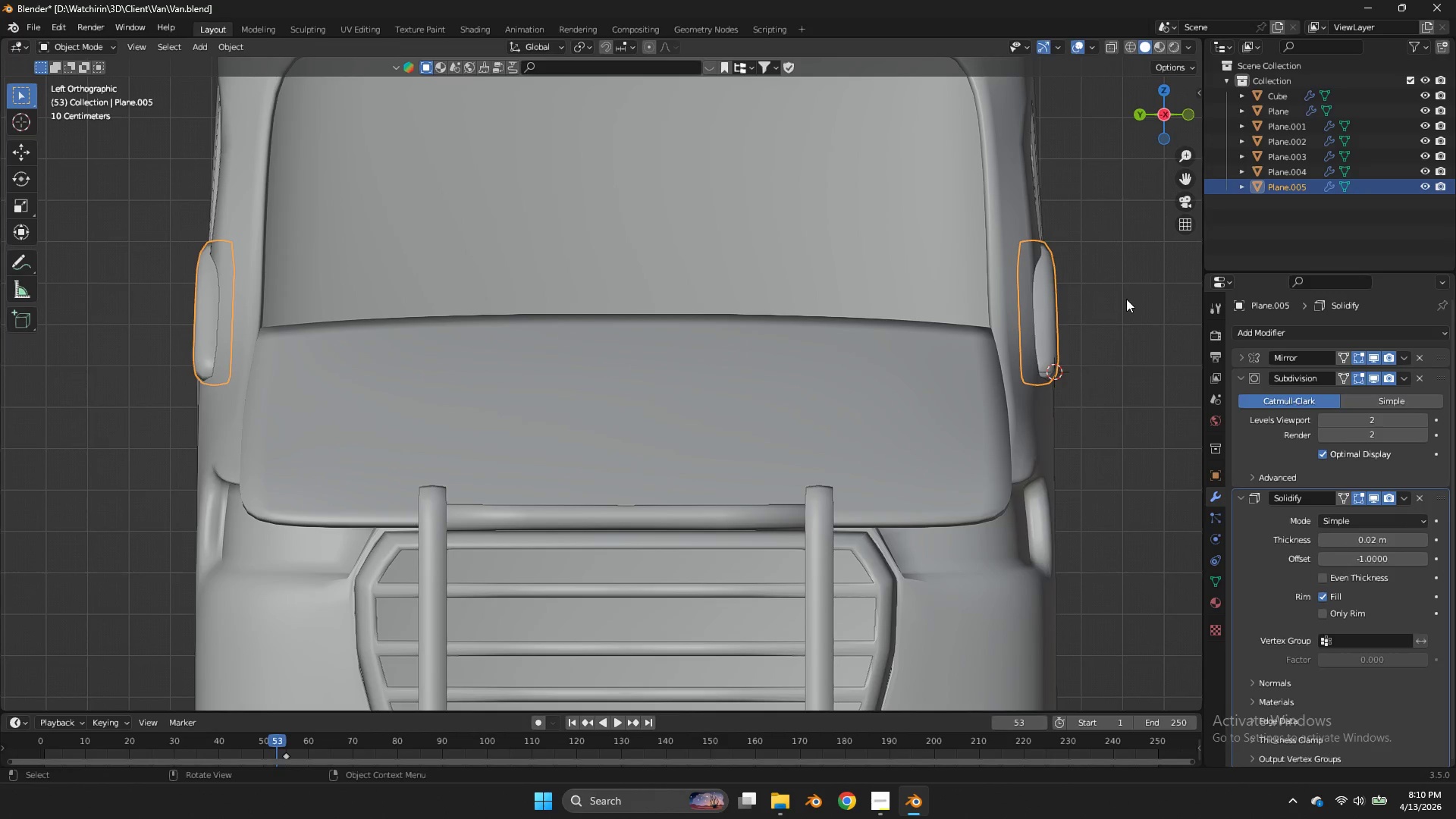 
key(Tab)
 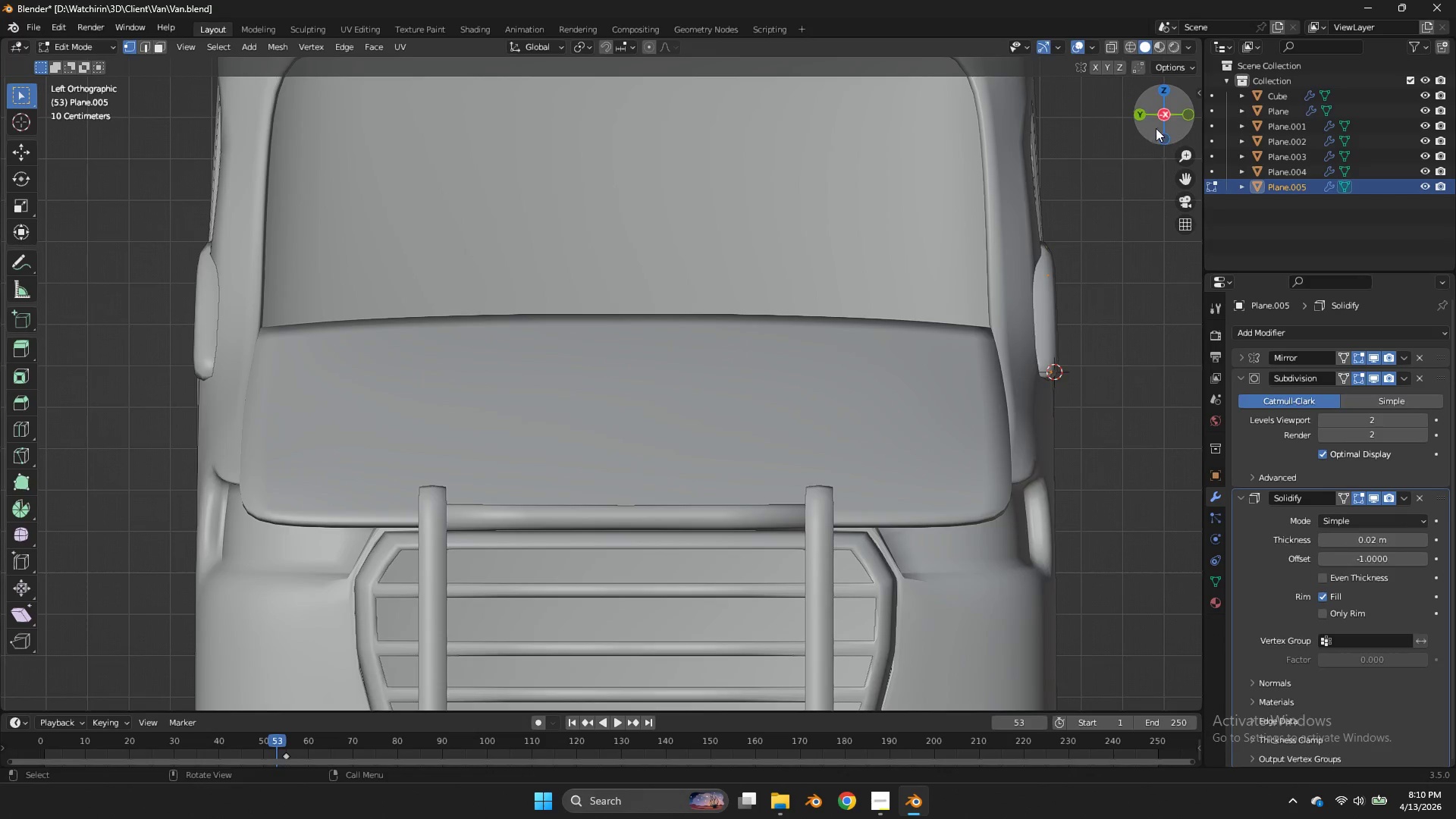 
left_click_drag(start_coordinate=[1156, 128], to_coordinate=[1074, 155])
 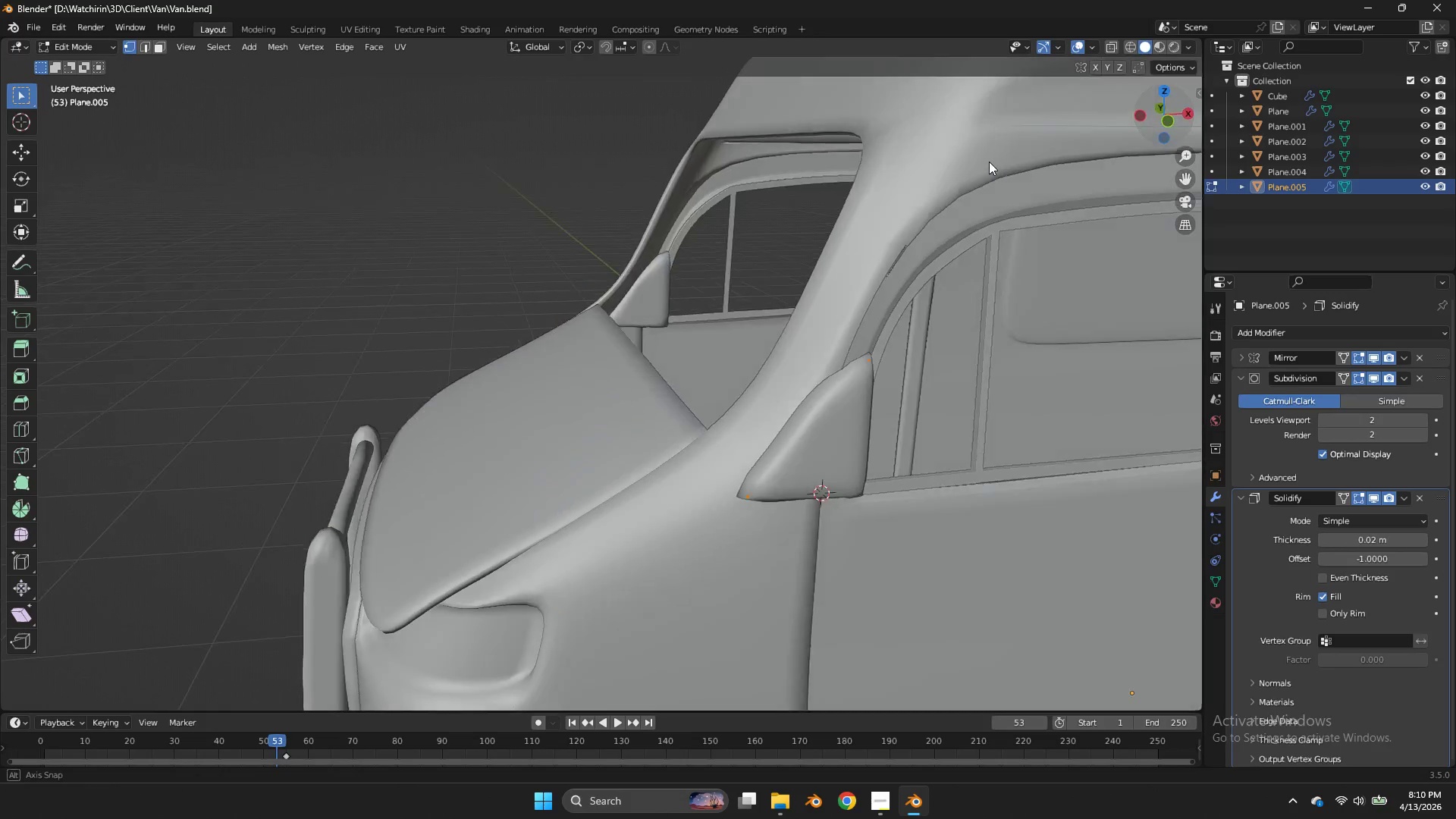 
double_click([1152, 130])
 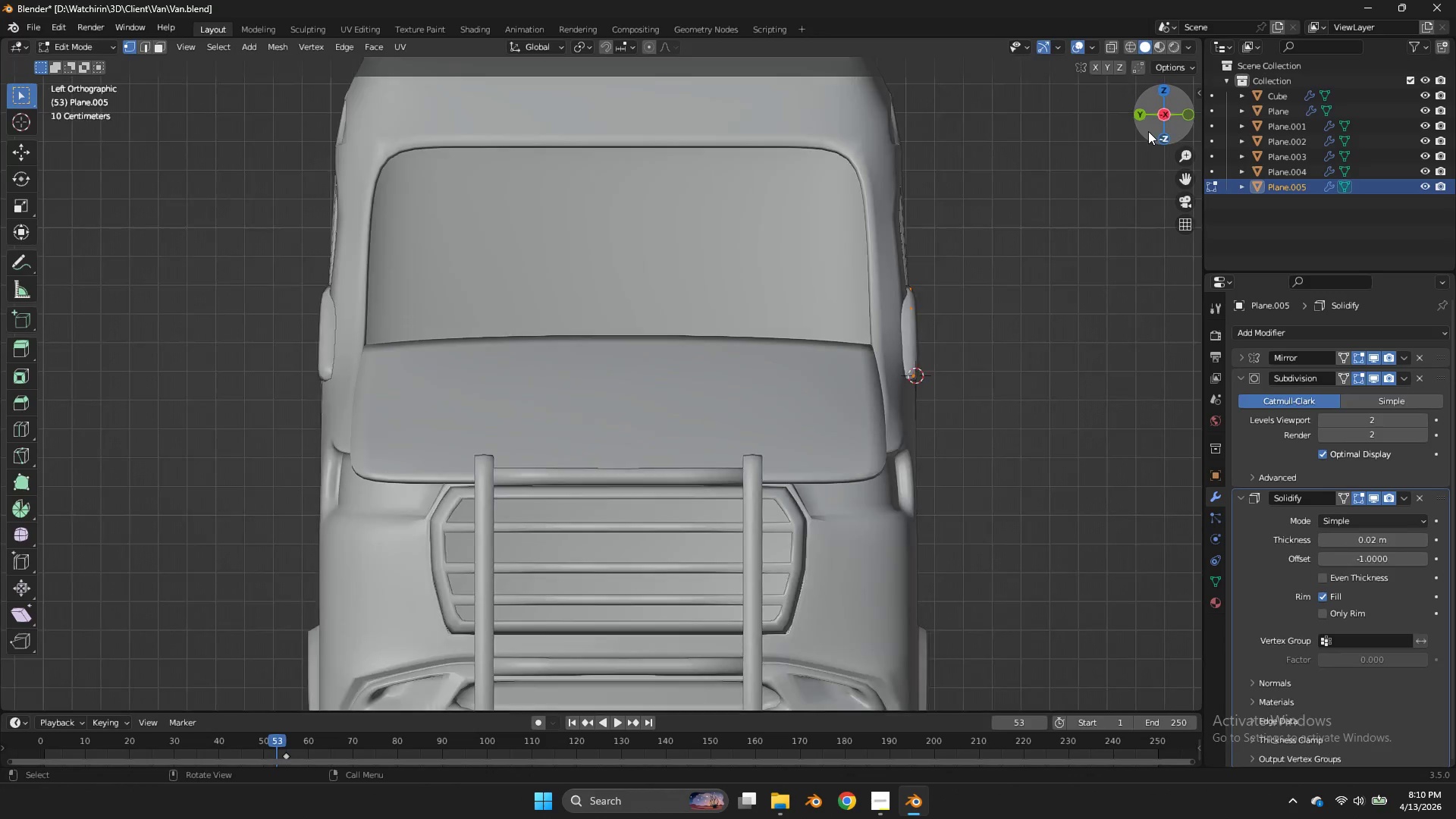 
left_click_drag(start_coordinate=[1148, 131], to_coordinate=[992, 177])
 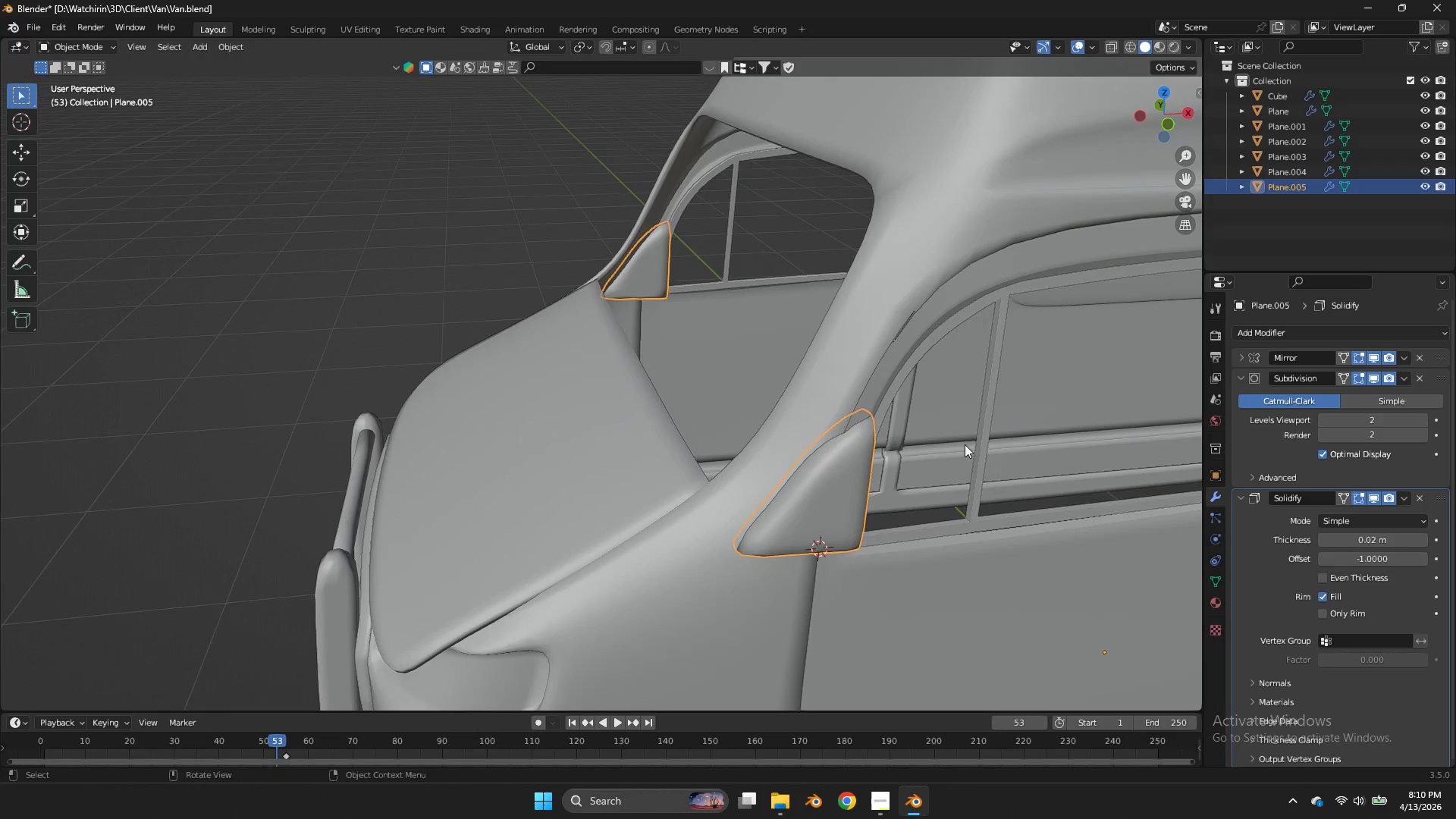 
scroll: coordinate [1148, 131], scroll_direction: down, amount: 2.0
 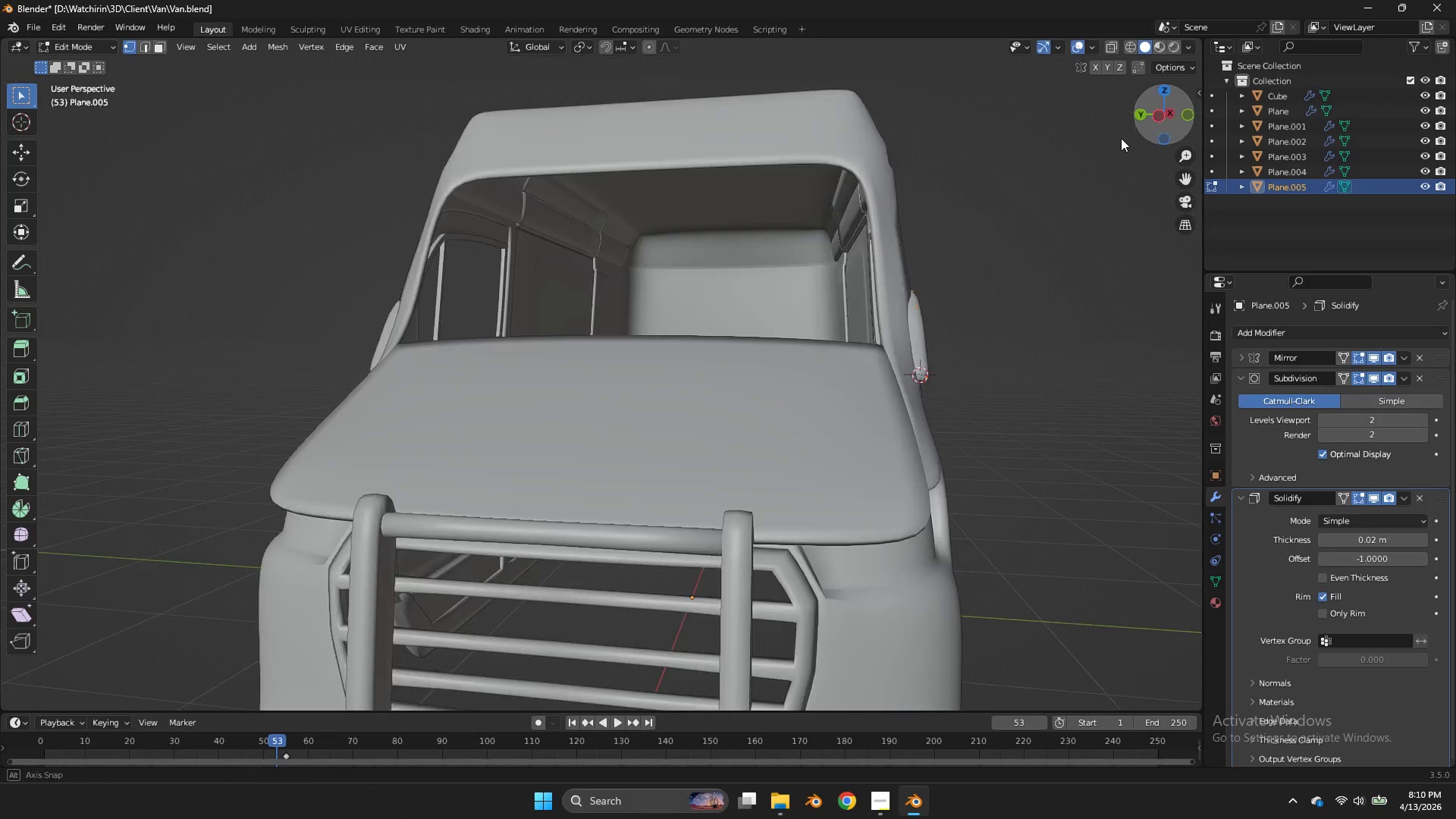 
key(Tab)
type(z)
key(Tab)
type(zgy)
 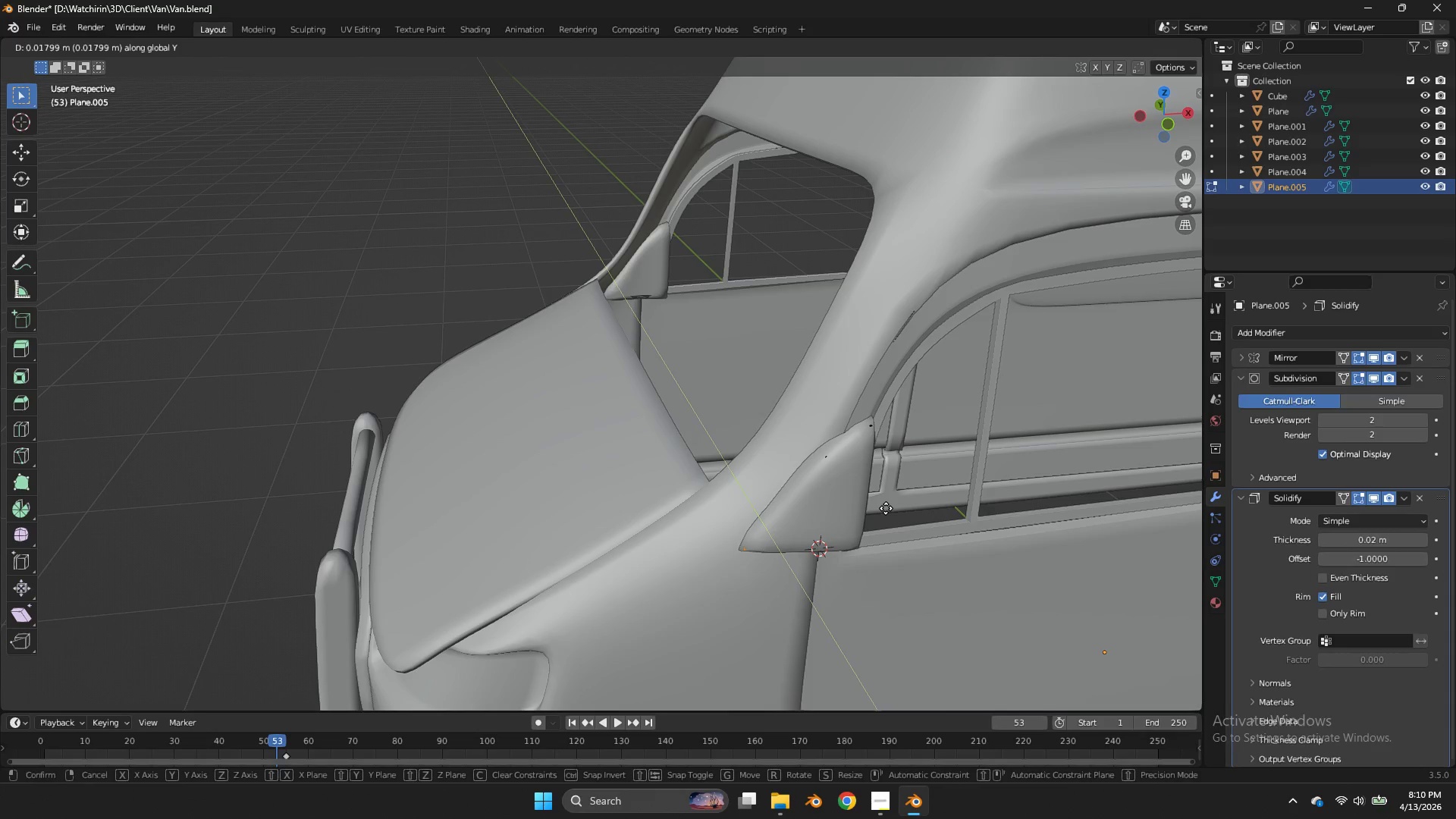 
left_click_drag(start_coordinate=[795, 488], to_coordinate=[732, 578])
 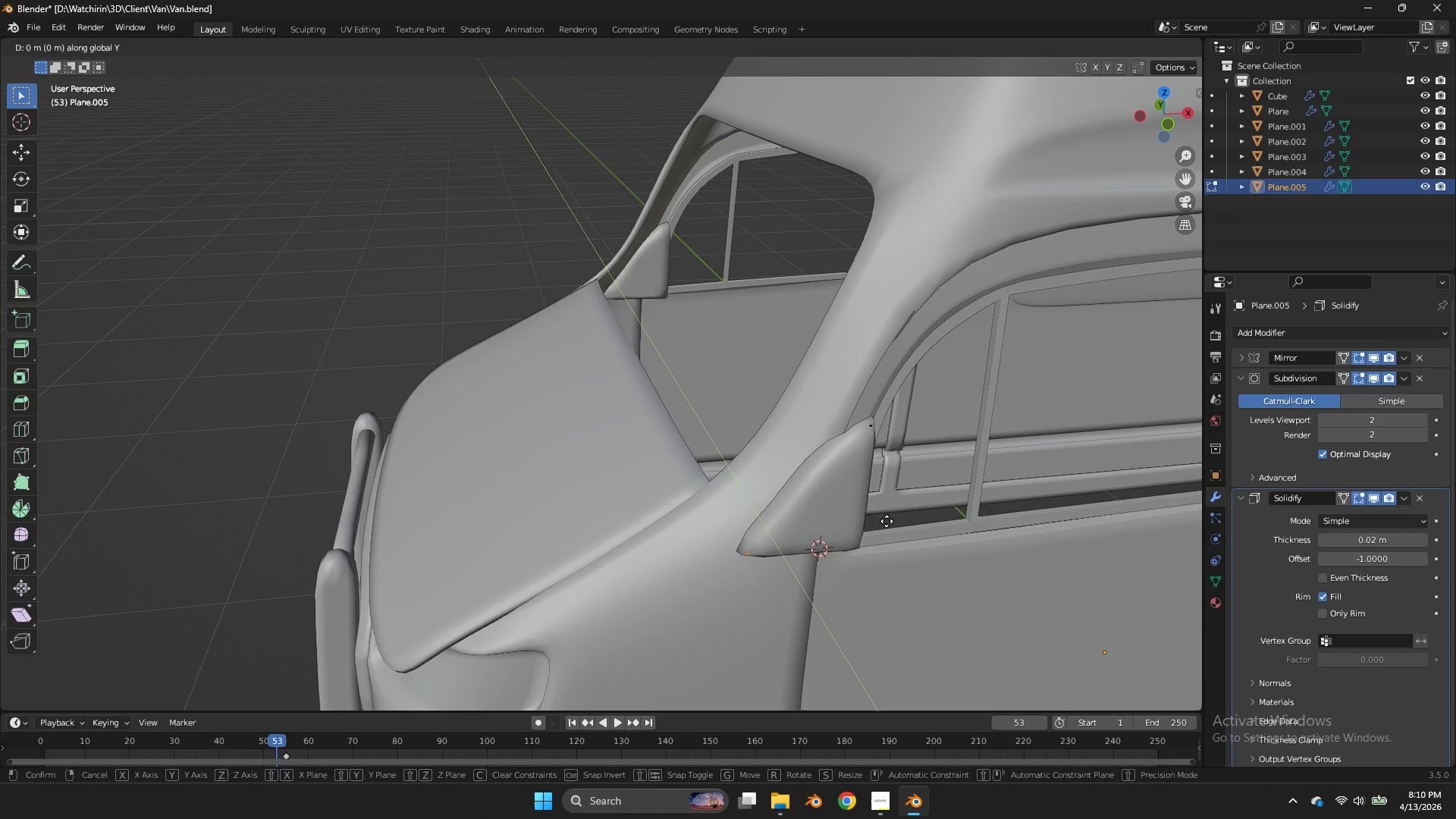 
hold_key(key=ShiftLeft, duration=0.91)
left_click([883, 497])
 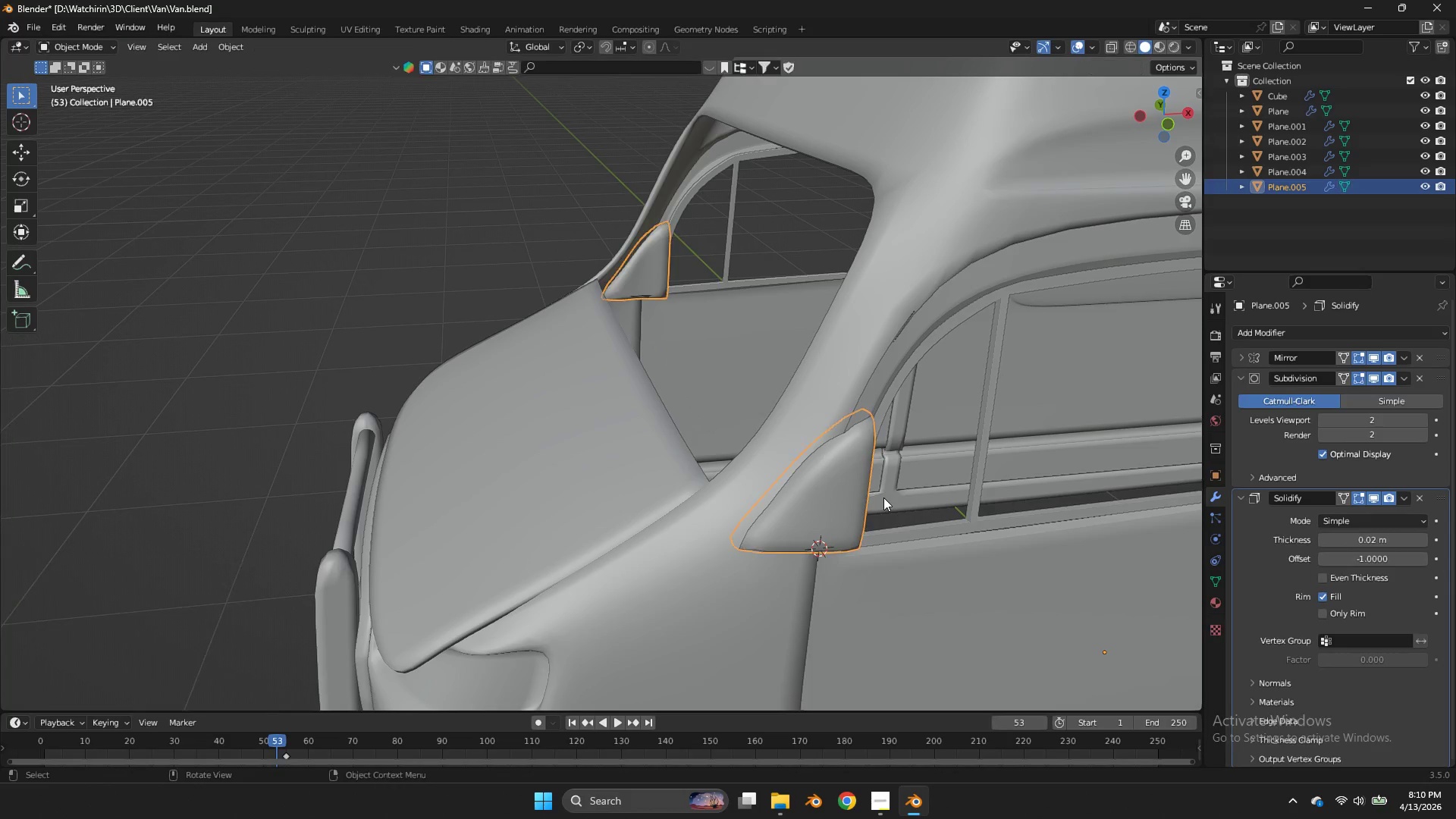 
key(Tab)
 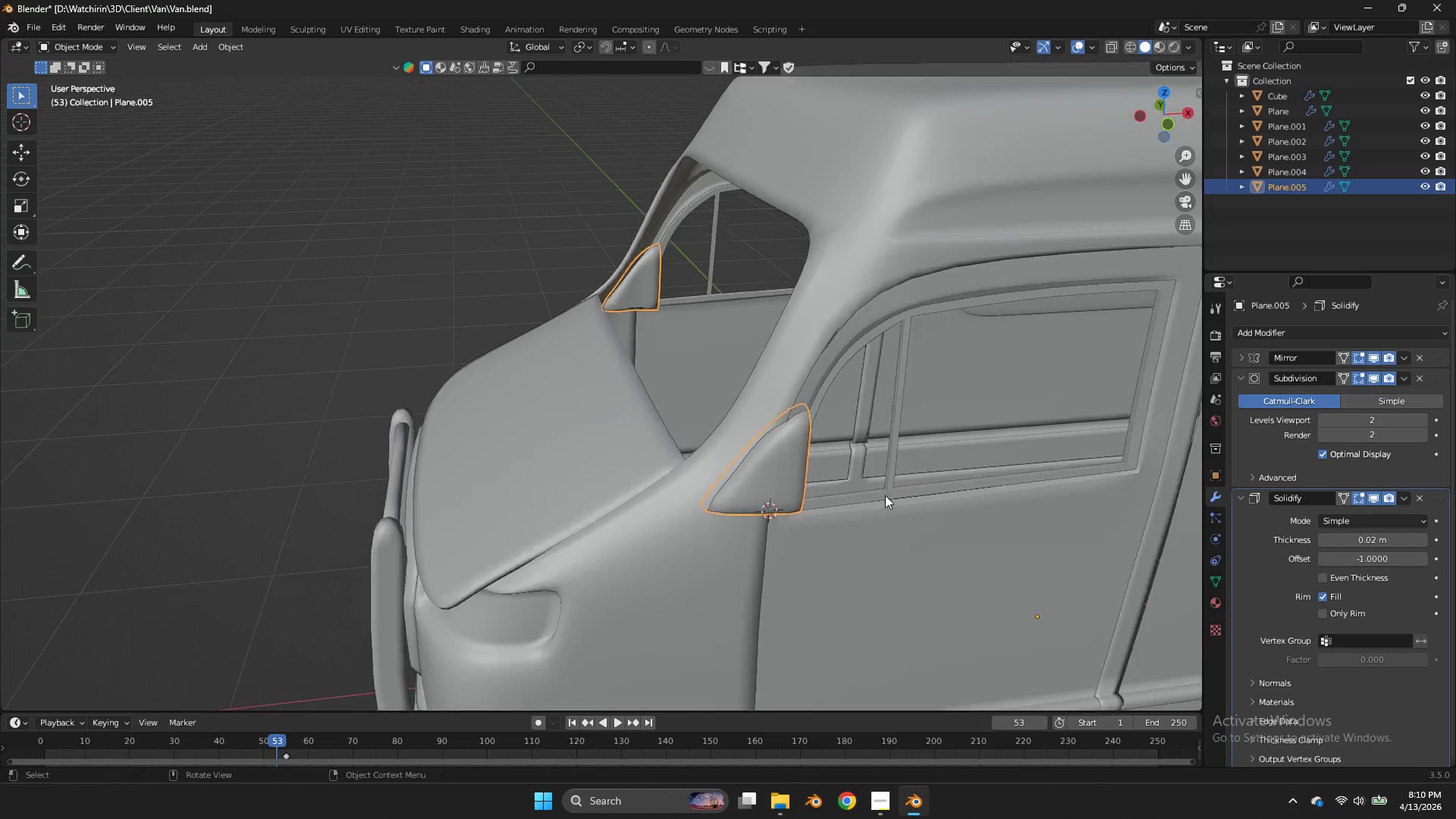 
key(S)
 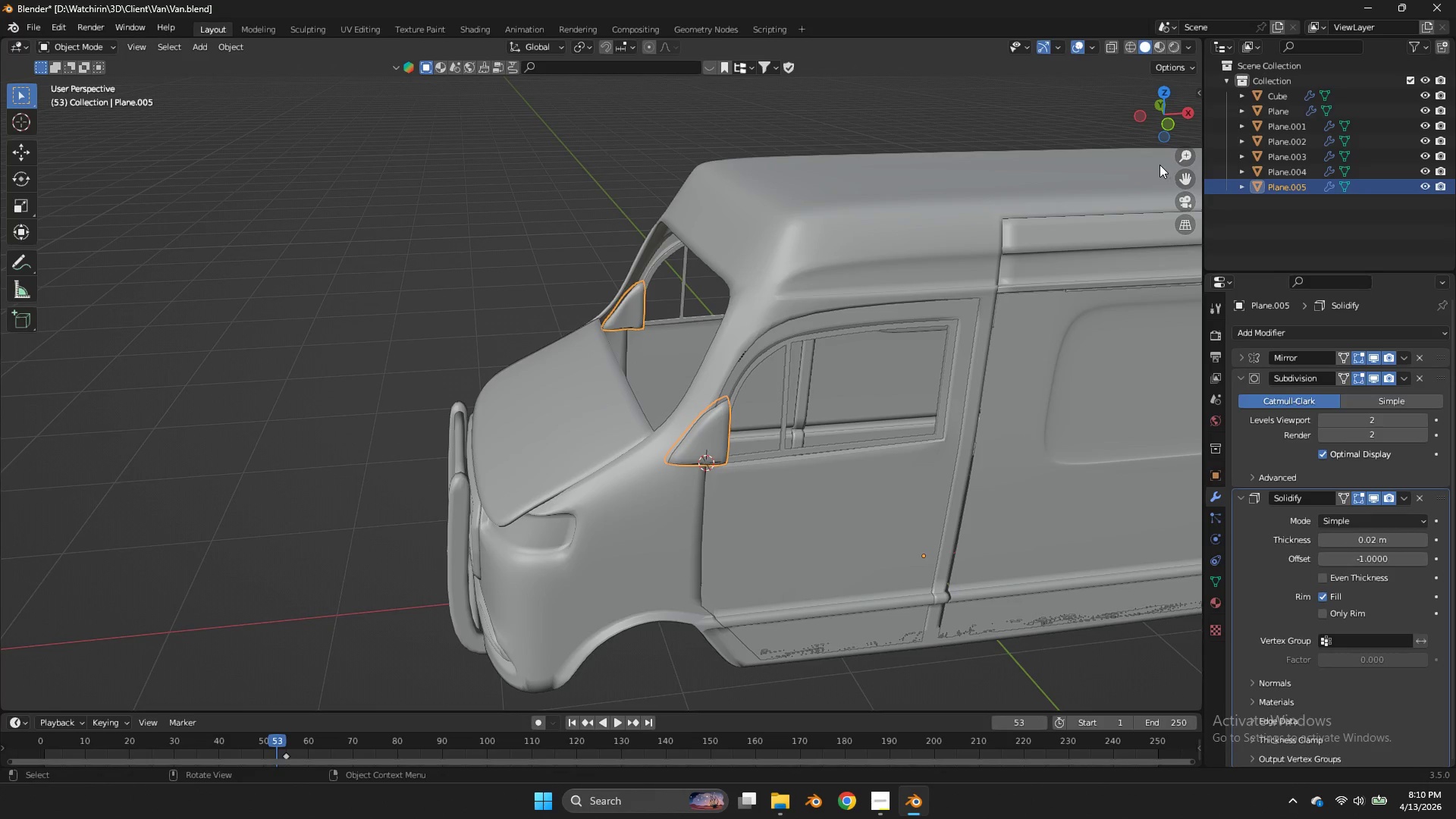 
scroll: coordinate [885, 495], scroll_direction: down, amount: 3.0
 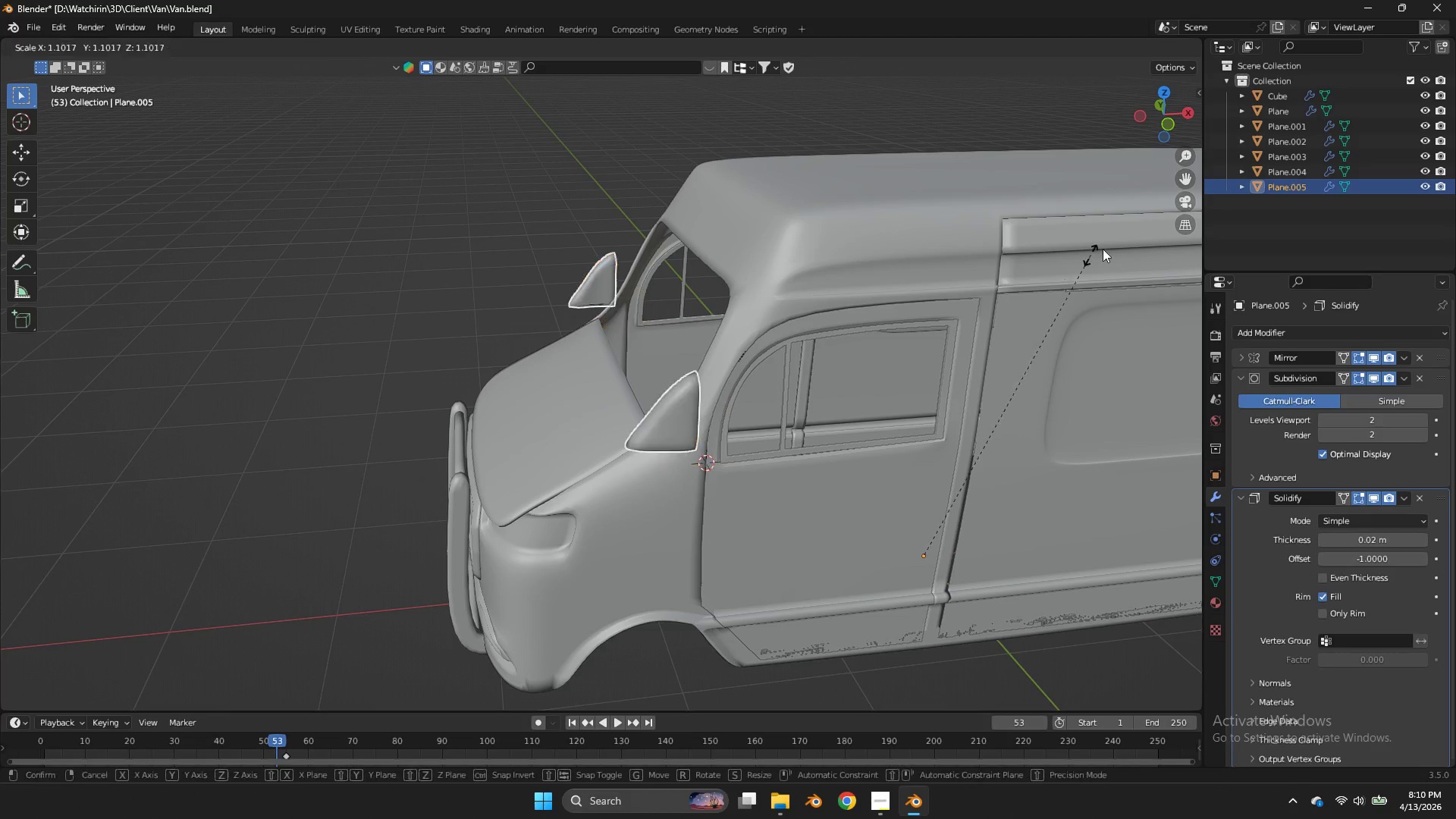 
key(Control+ControlLeft)
 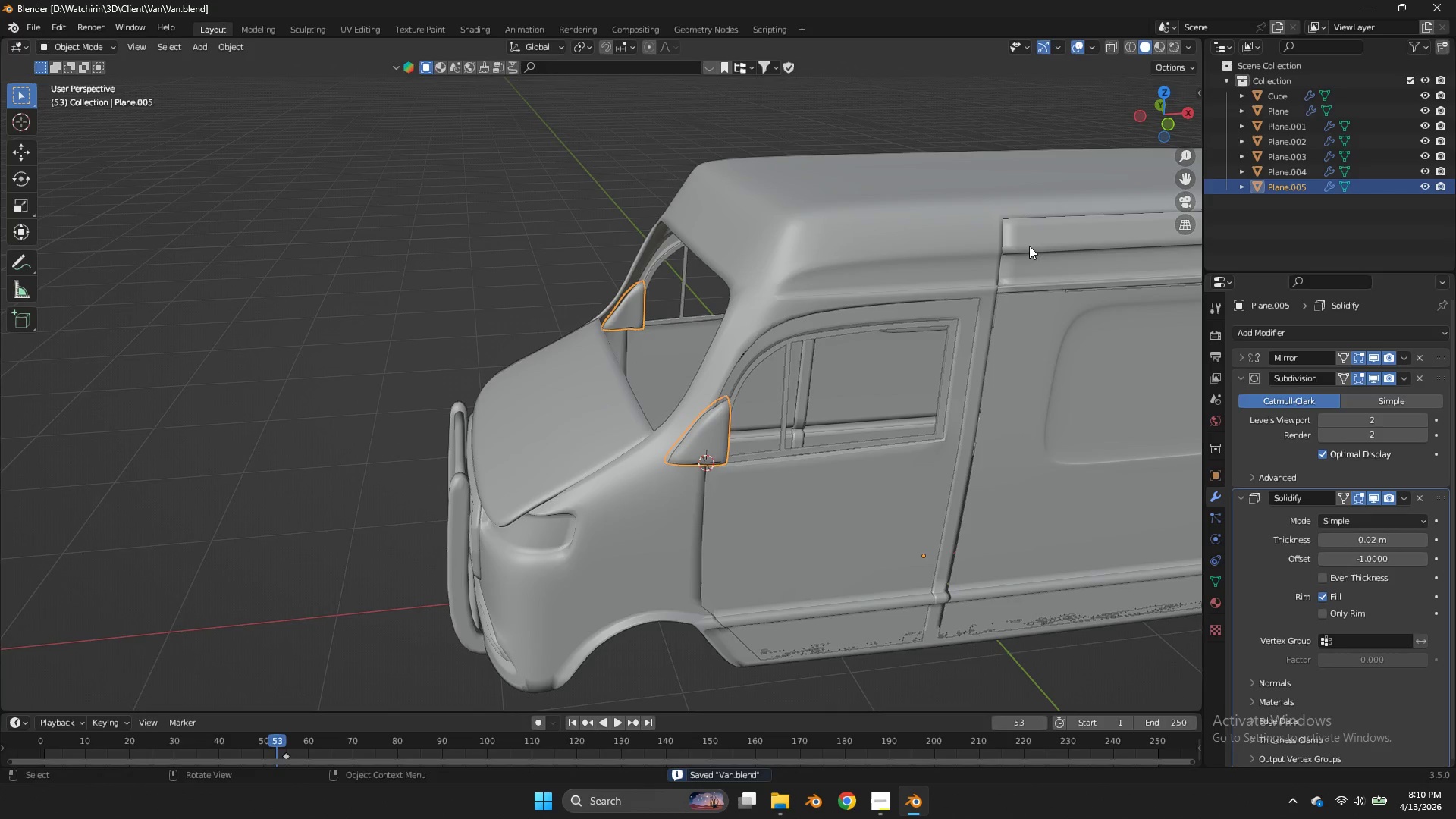 
key(Control+S)
 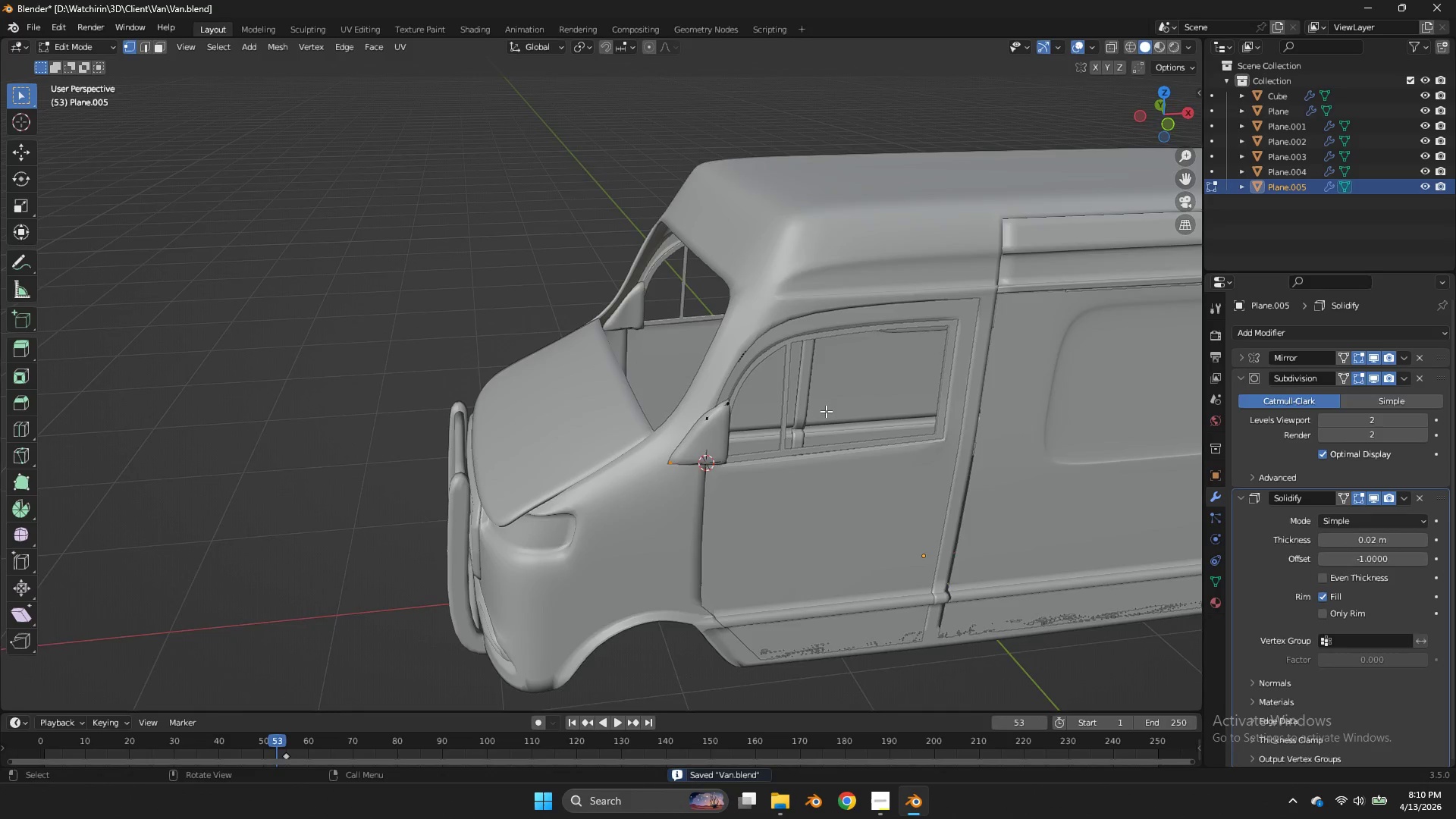 
key(Tab)
 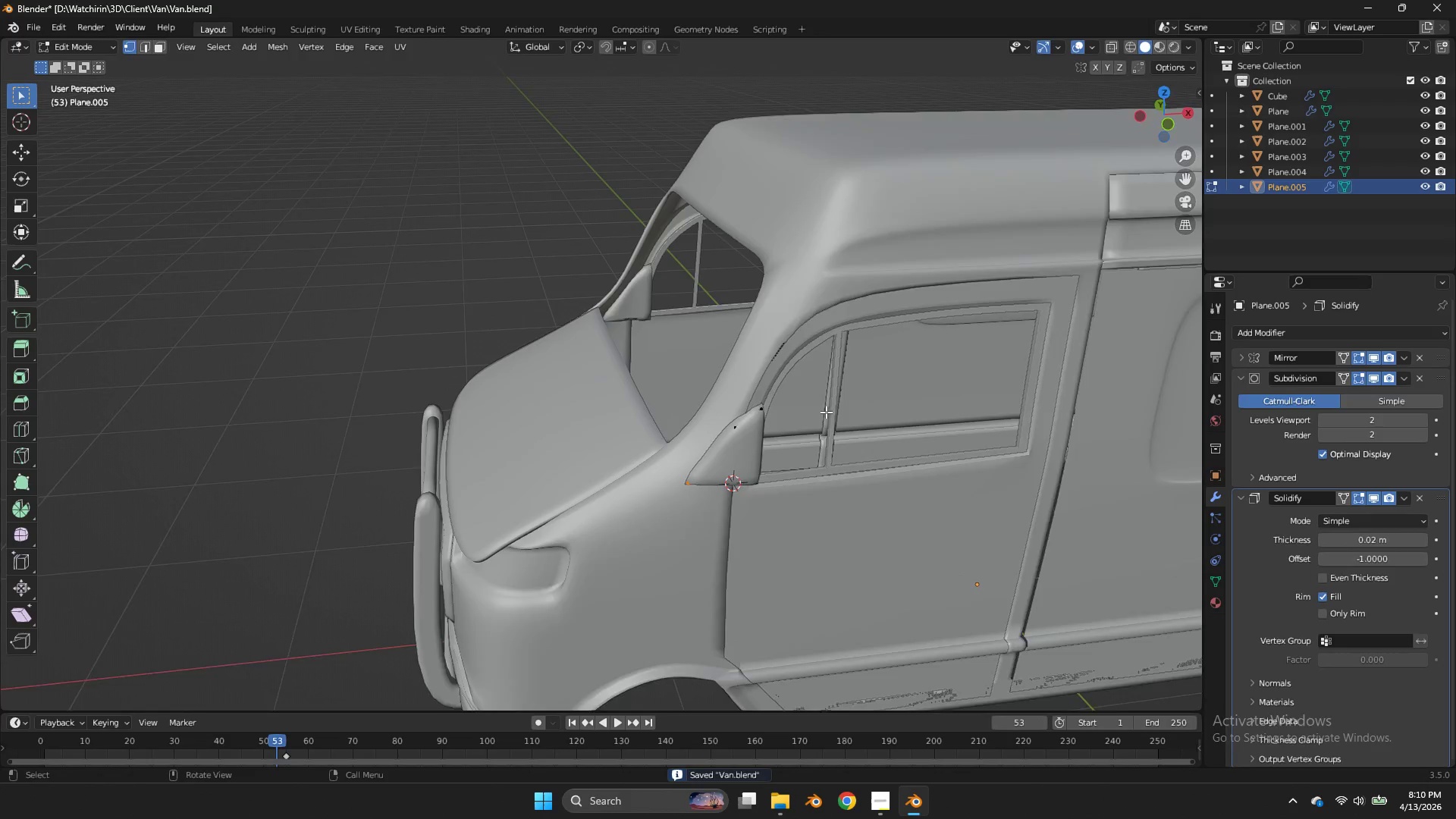 
scroll: coordinate [826, 412], scroll_direction: up, amount: 2.0
 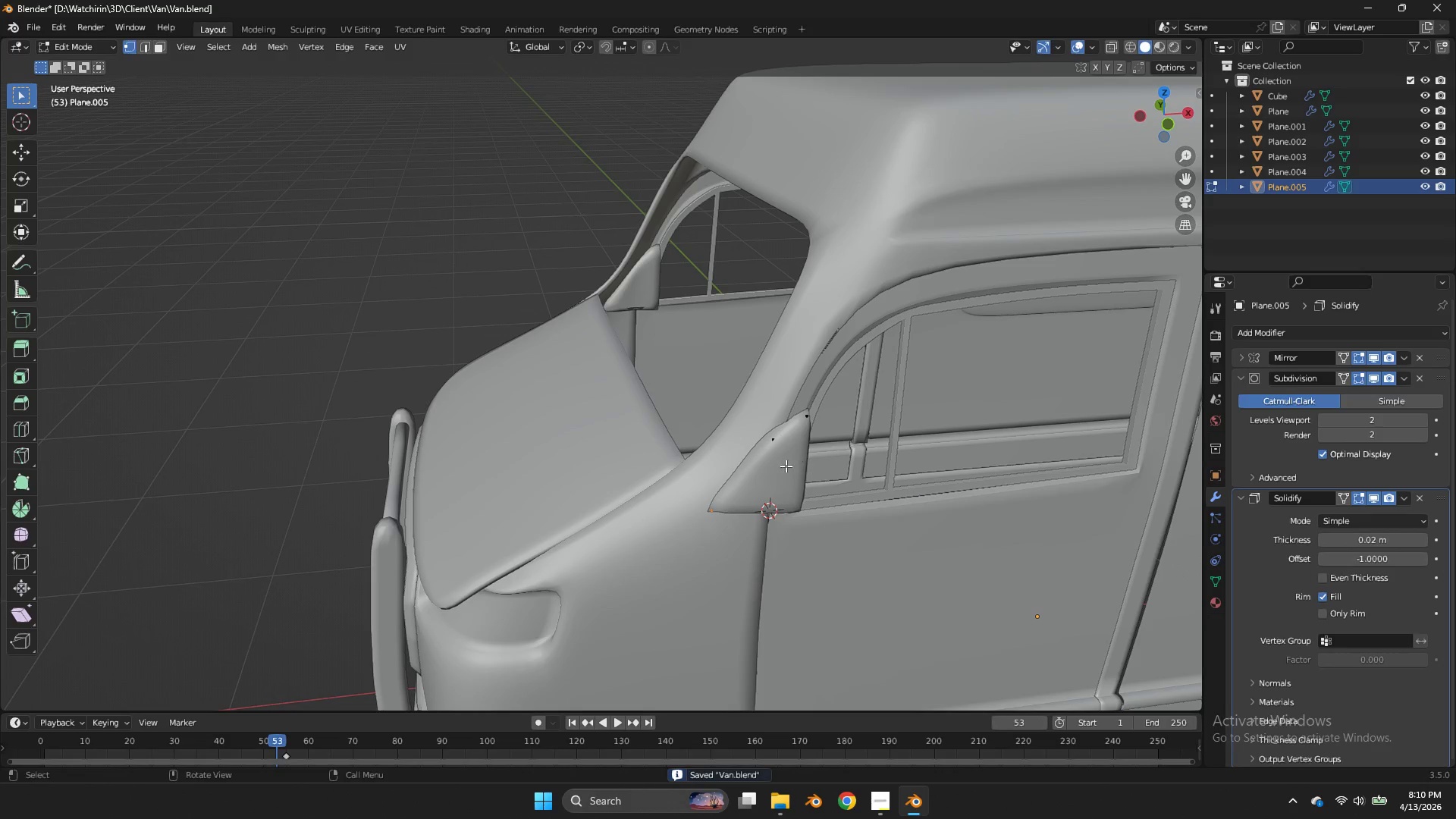 
key(Z)
 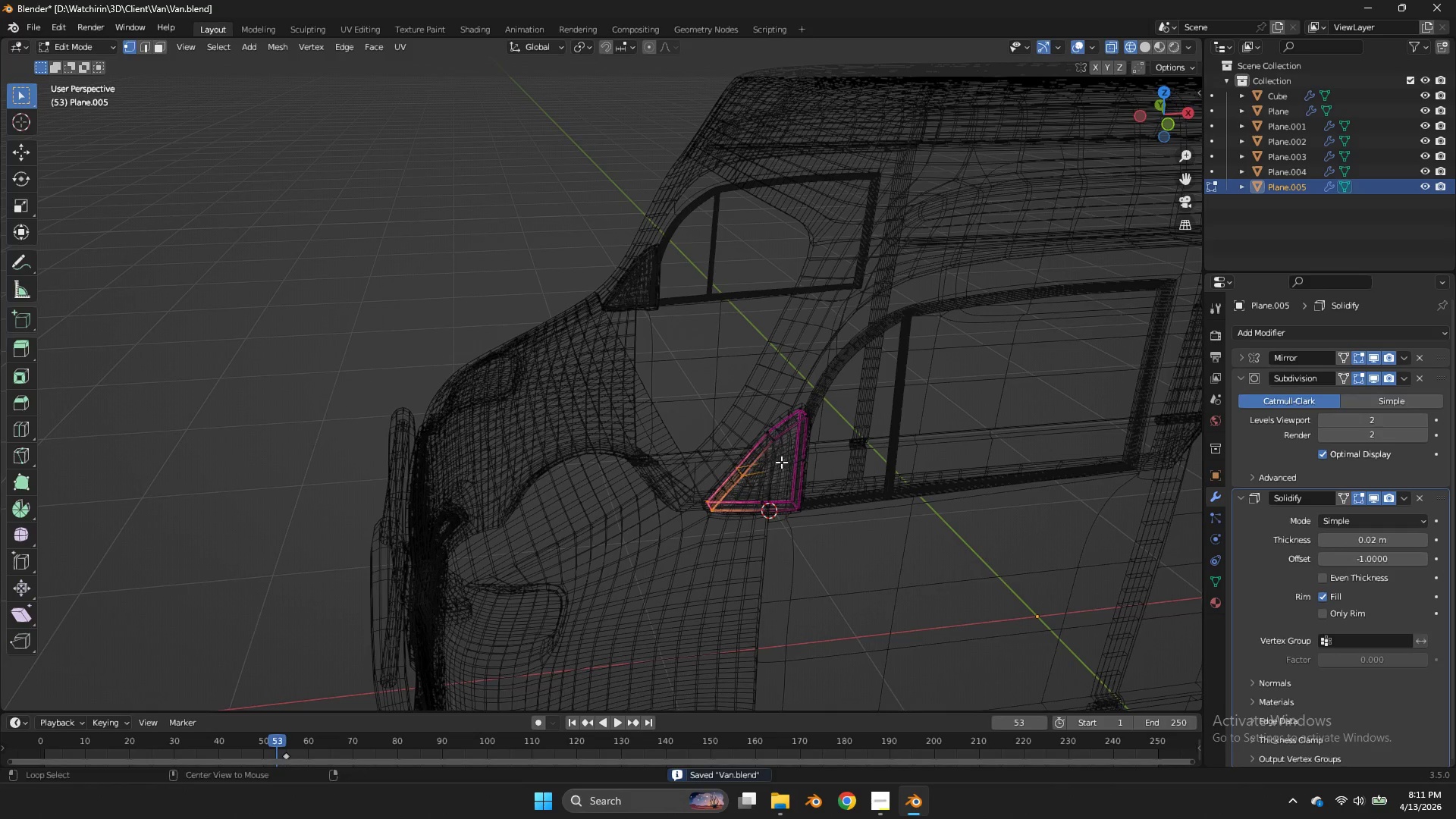 
hold_key(key=AltLeft, duration=1.47)
left_click([773, 457])
 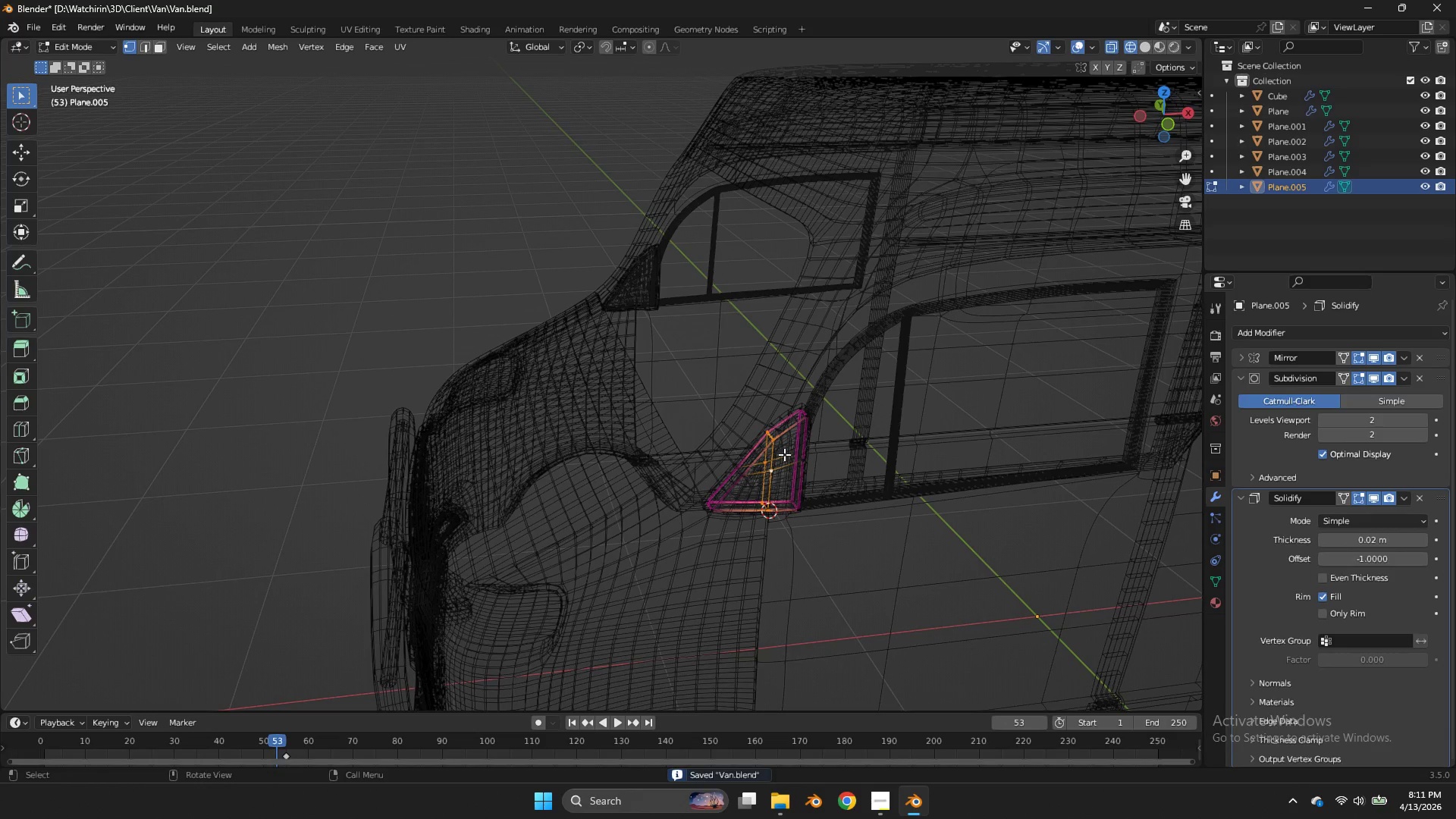 
type(zv)
 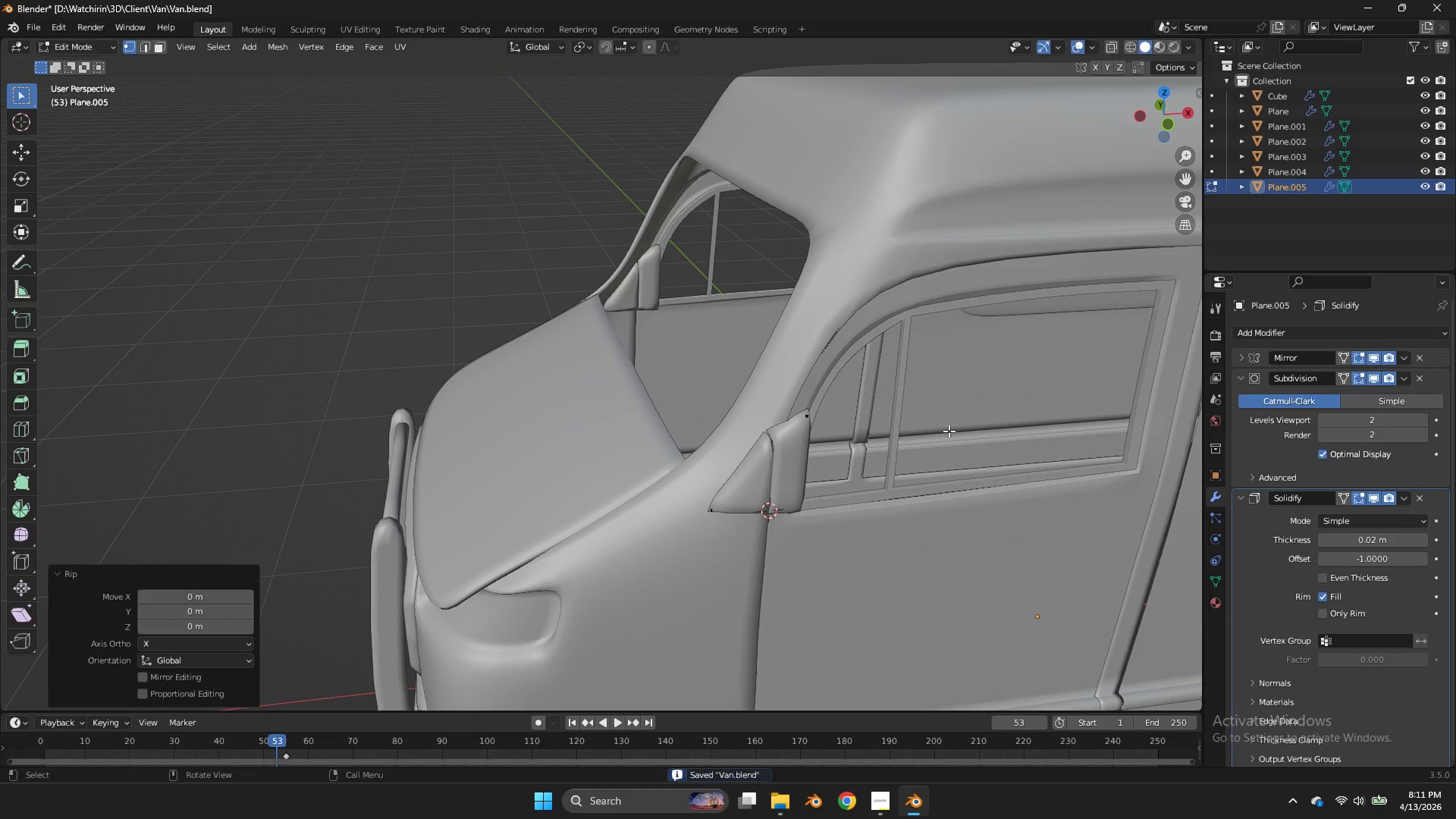 
left_click([949, 431])
 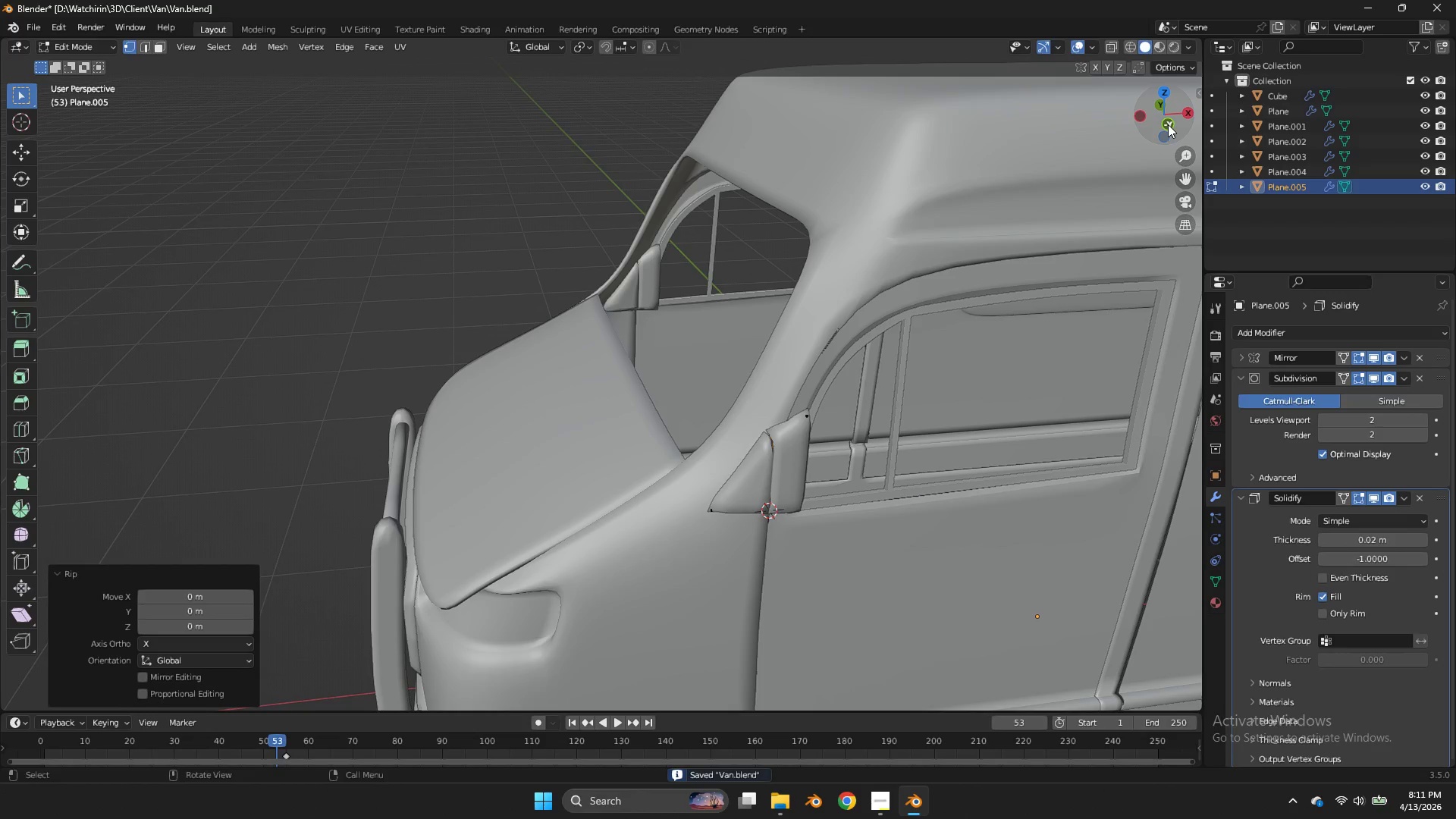 
left_click([1168, 124])
 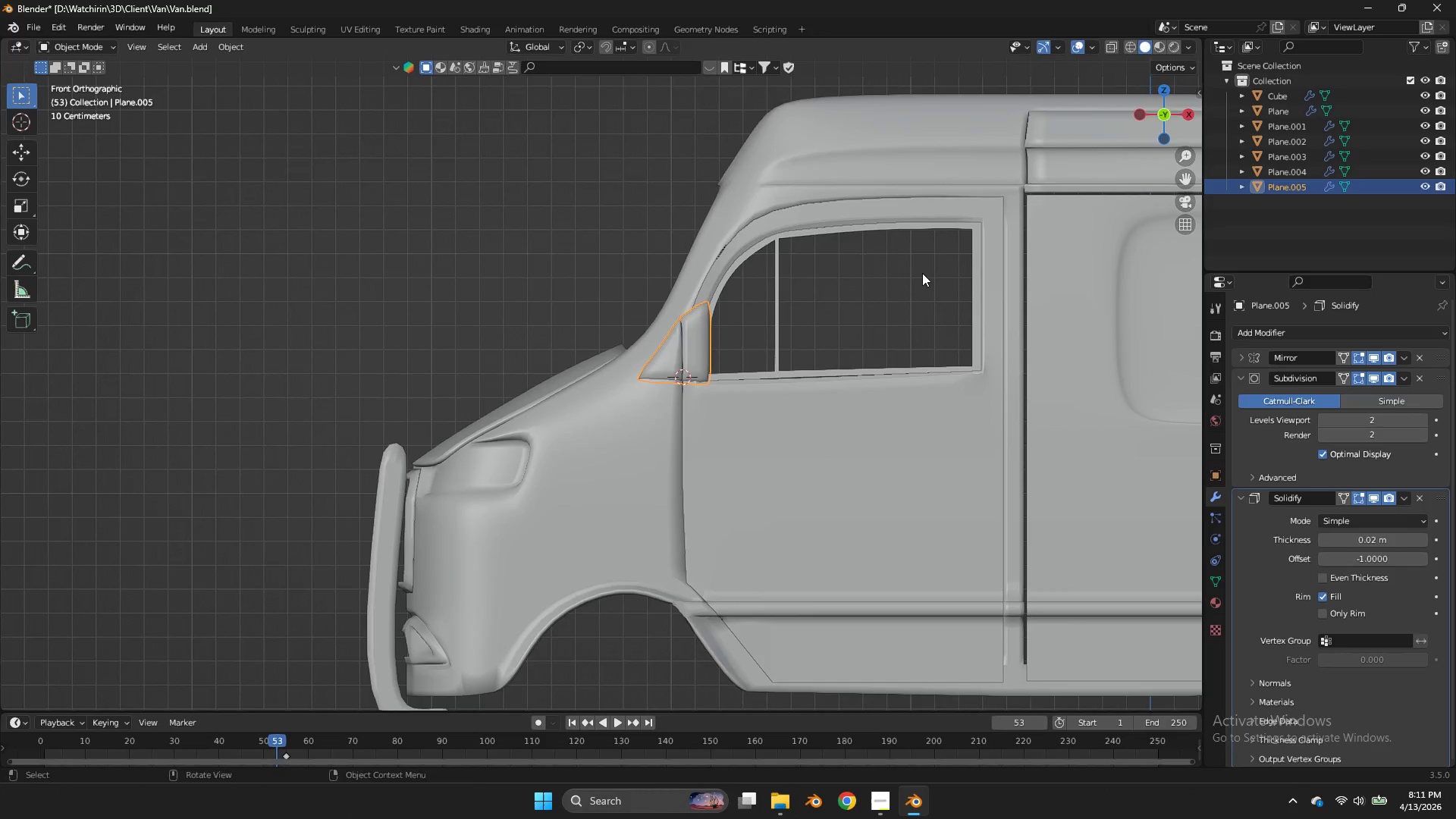 
key(Tab)
 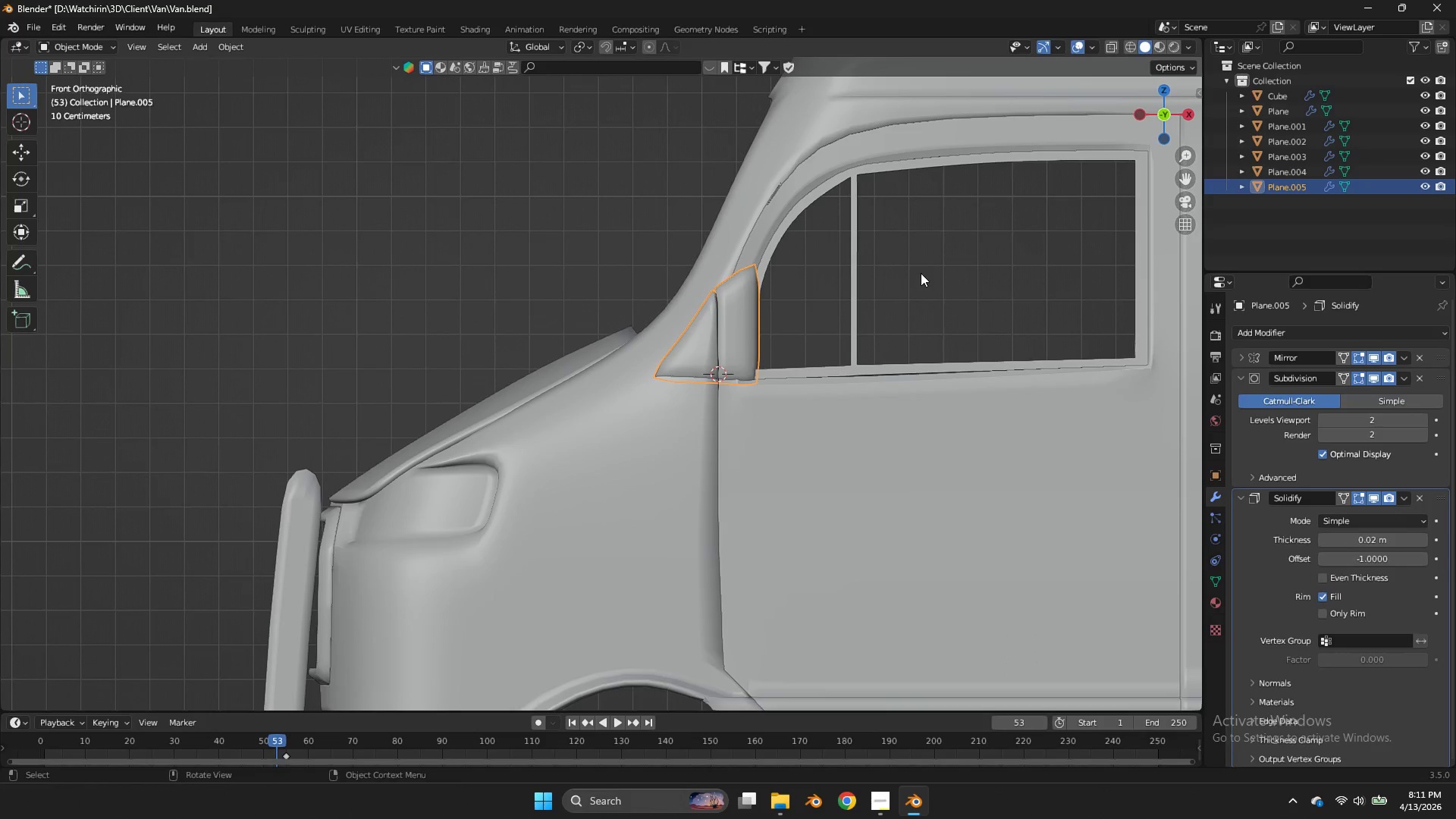 
key(Tab)
 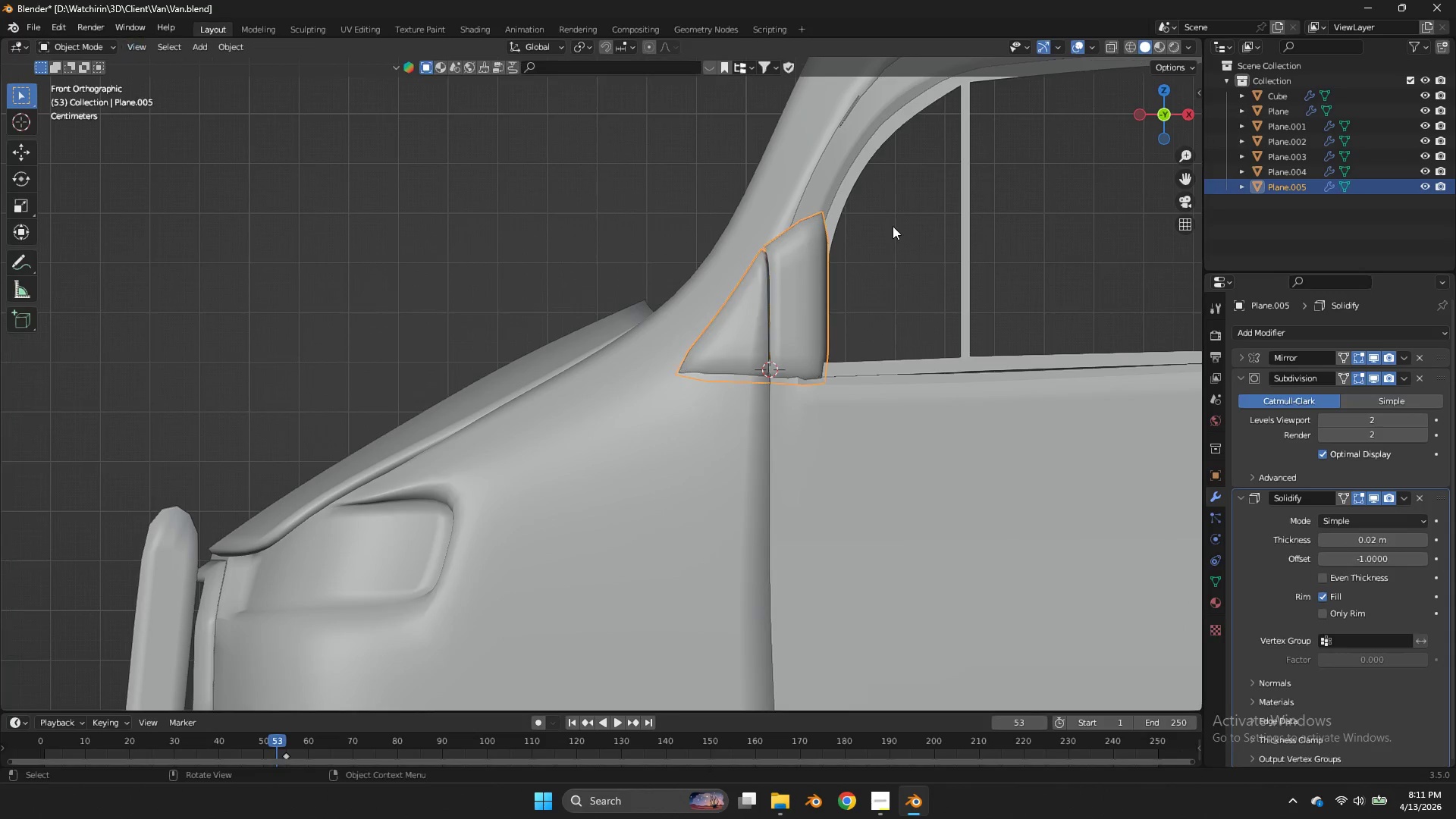 
scroll: coordinate [921, 273], scroll_direction: up, amount: 4.0
 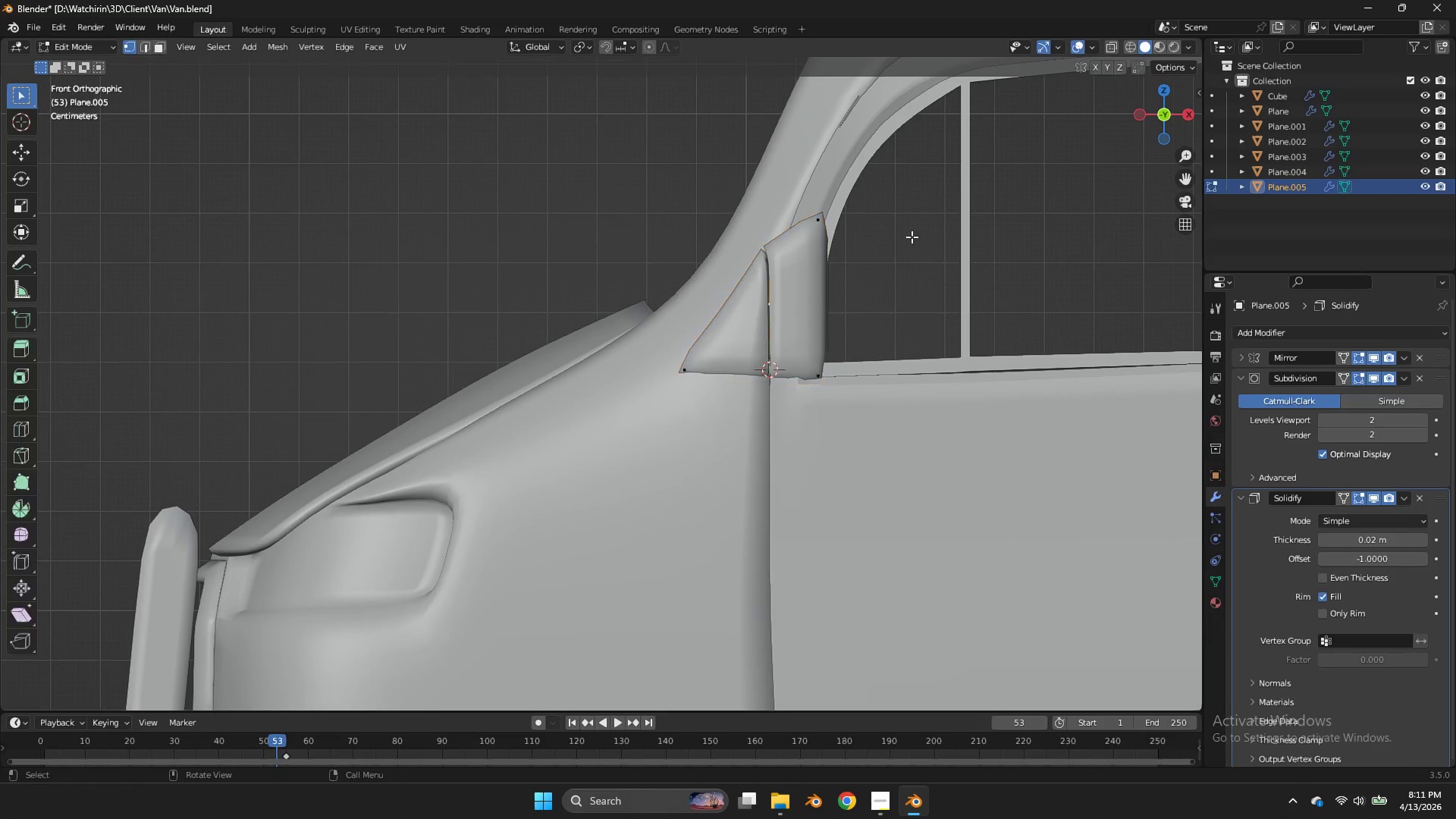 
key(Tab)
 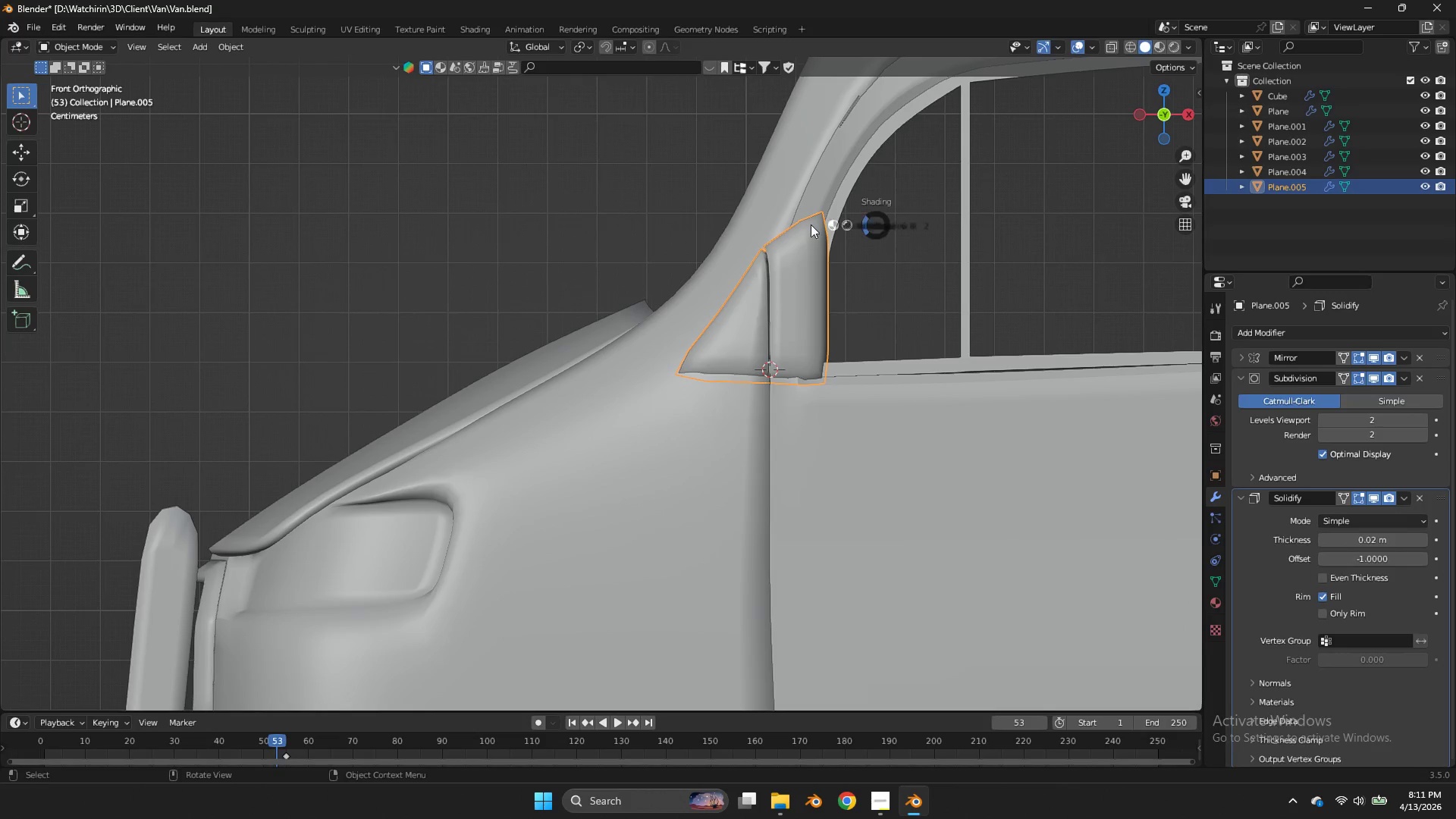 
key(Z)
 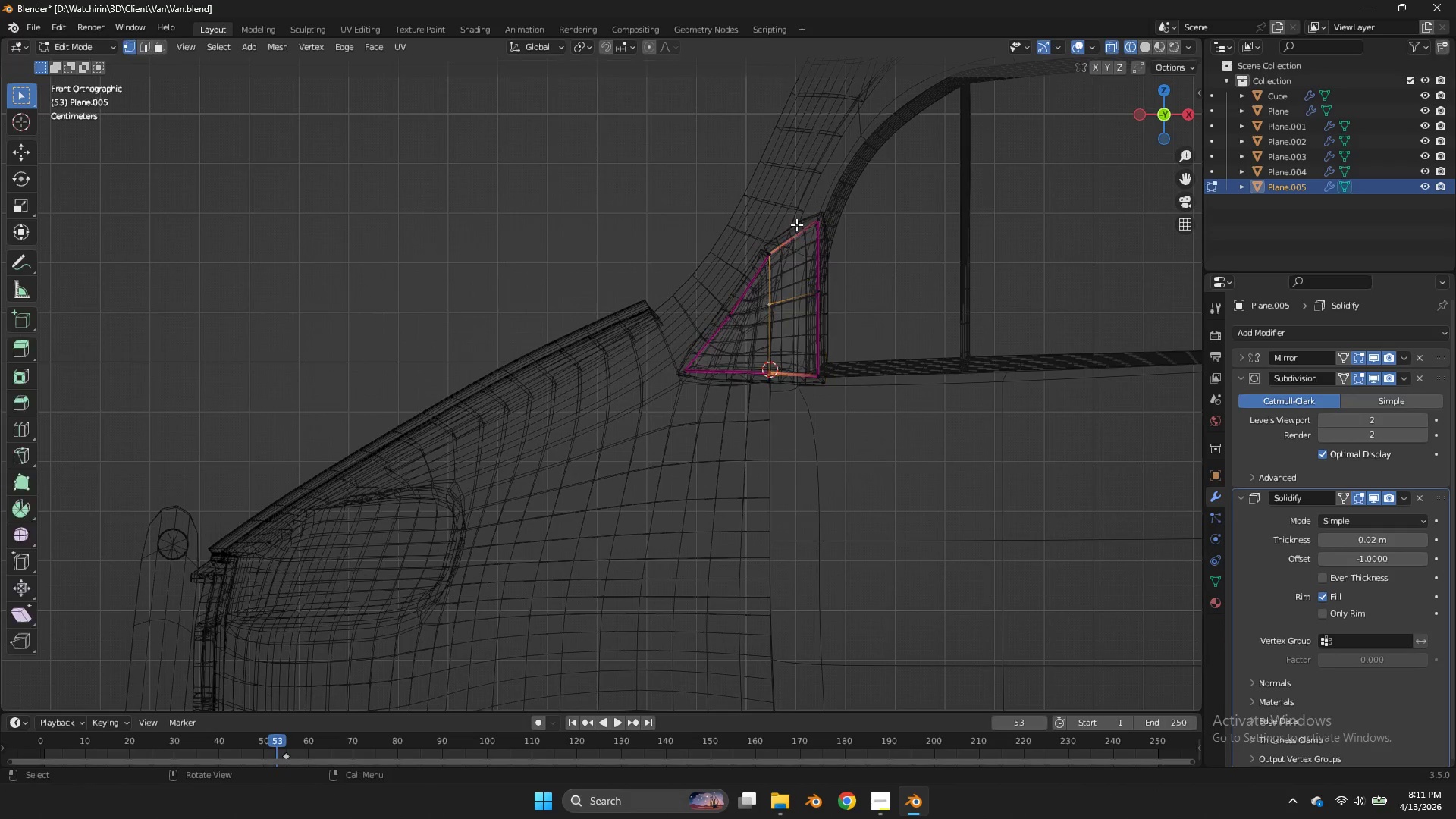 
key(Tab)
 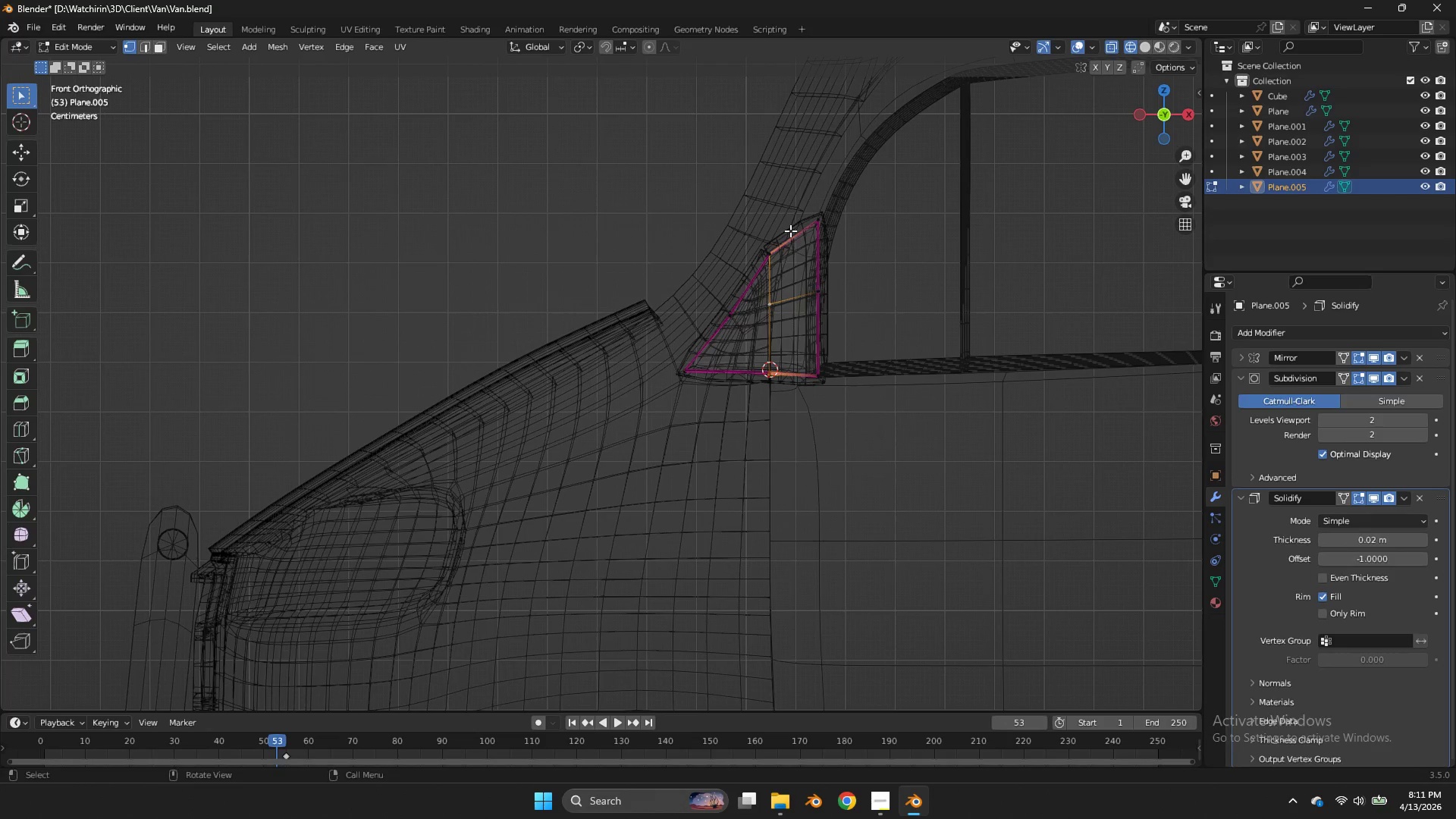 
left_click_drag(start_coordinate=[790, 231], to_coordinate=[753, 272])
 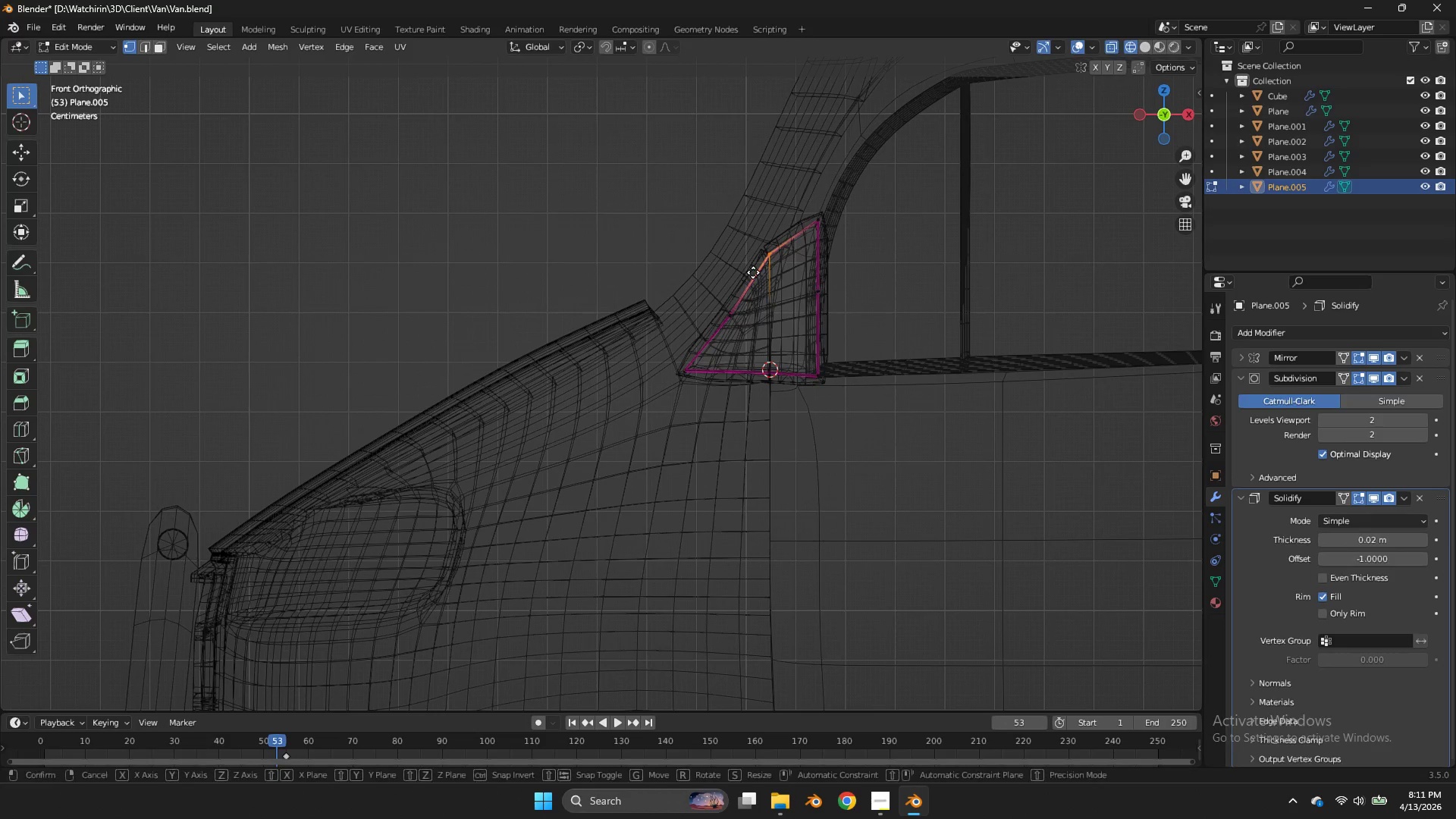 
key(G)
 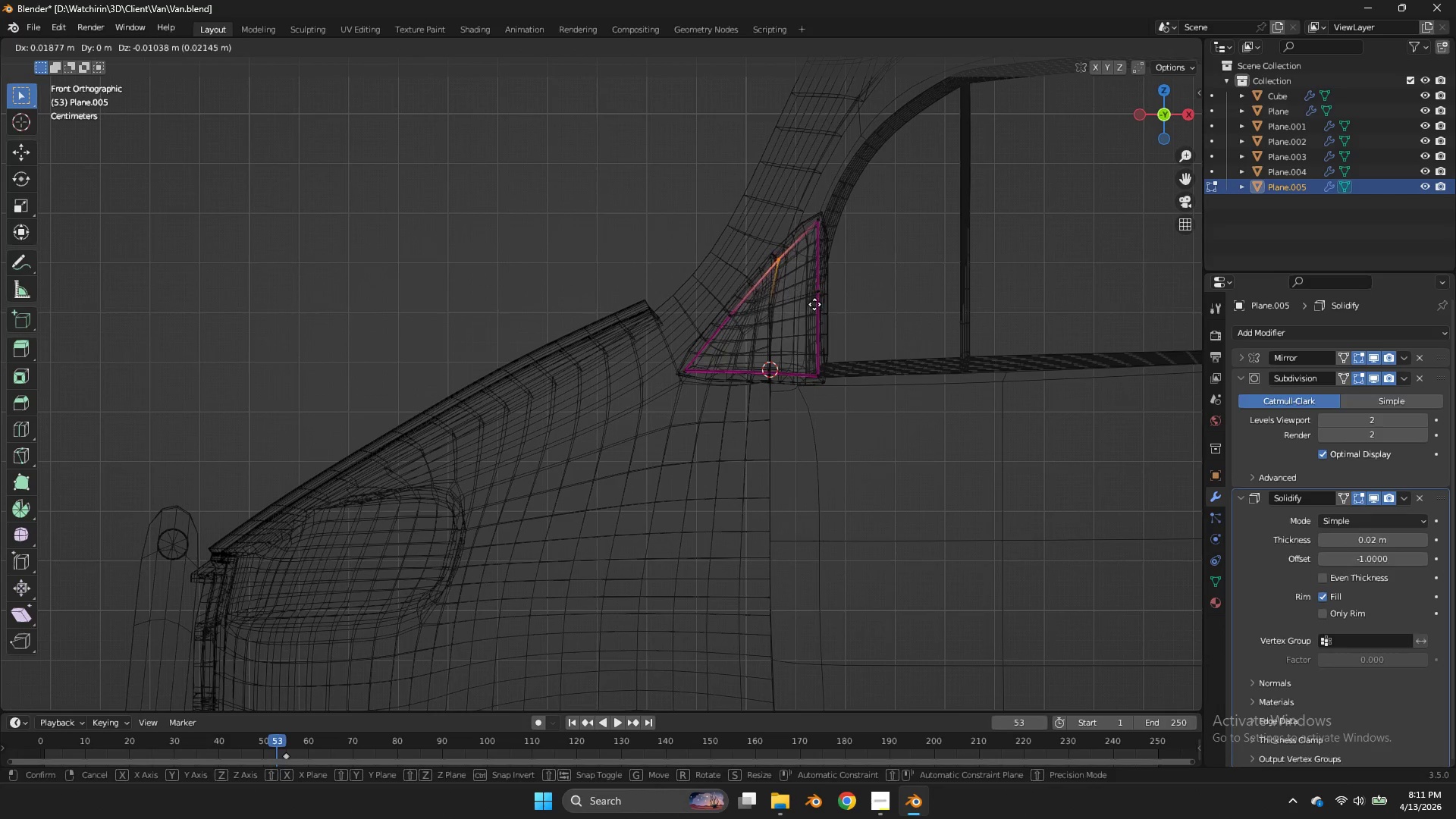 
hold_key(key=ShiftLeft, duration=1.19)
left_click([891, 309])
 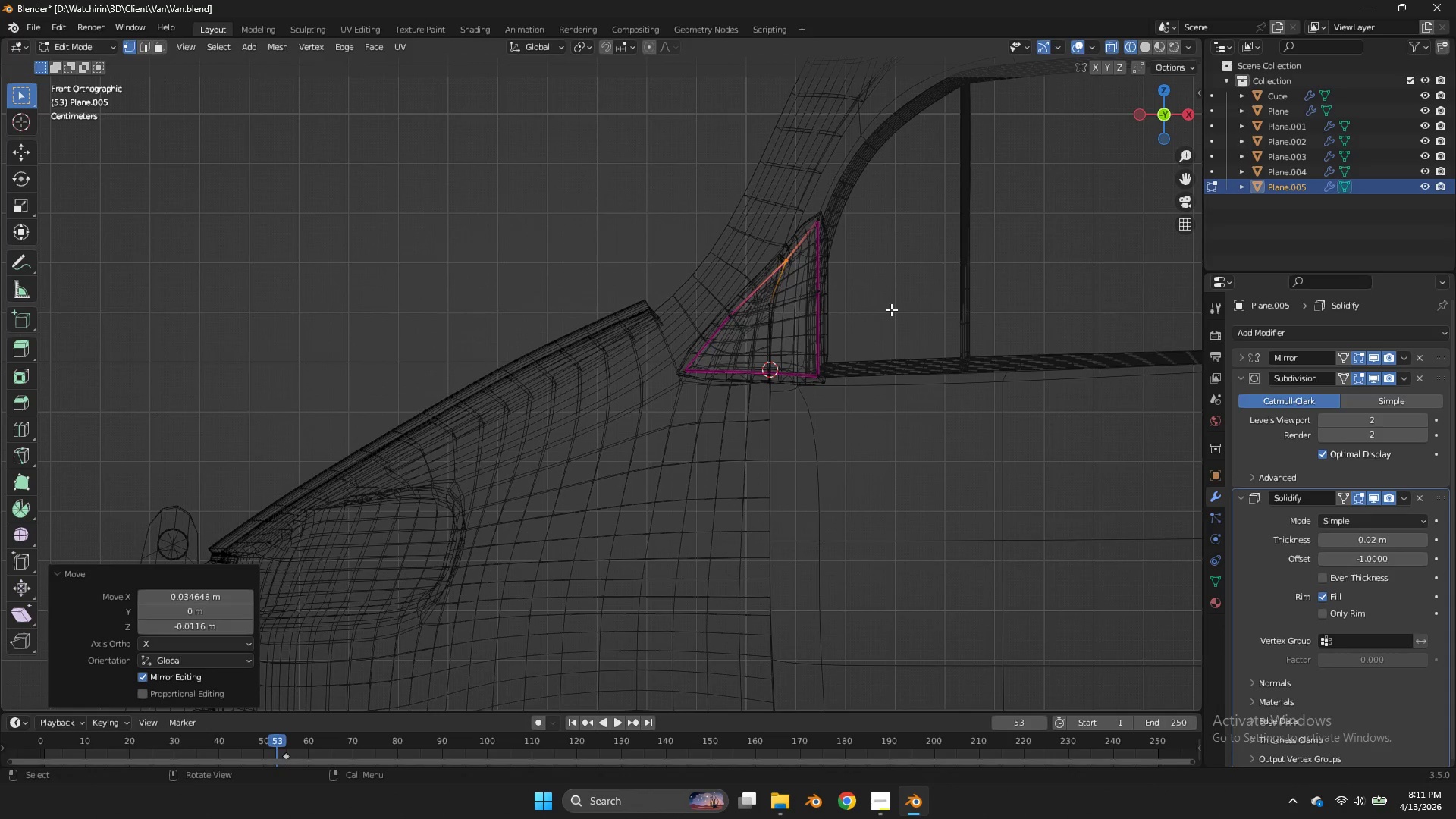 
double_click([891, 309])
 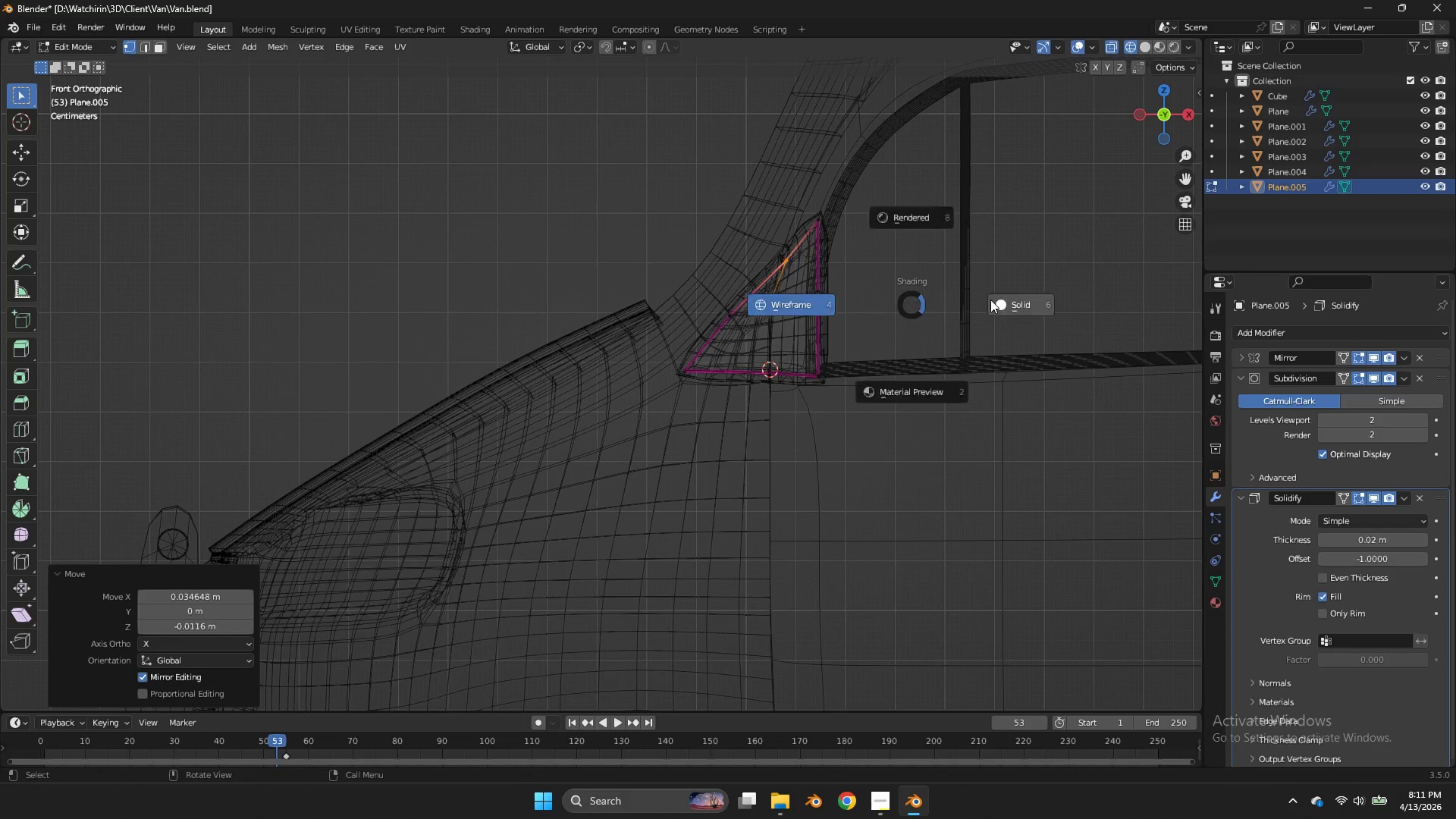 
type(z)
key(Tab)
key(Tab)
key(Tab)
type(zg)
 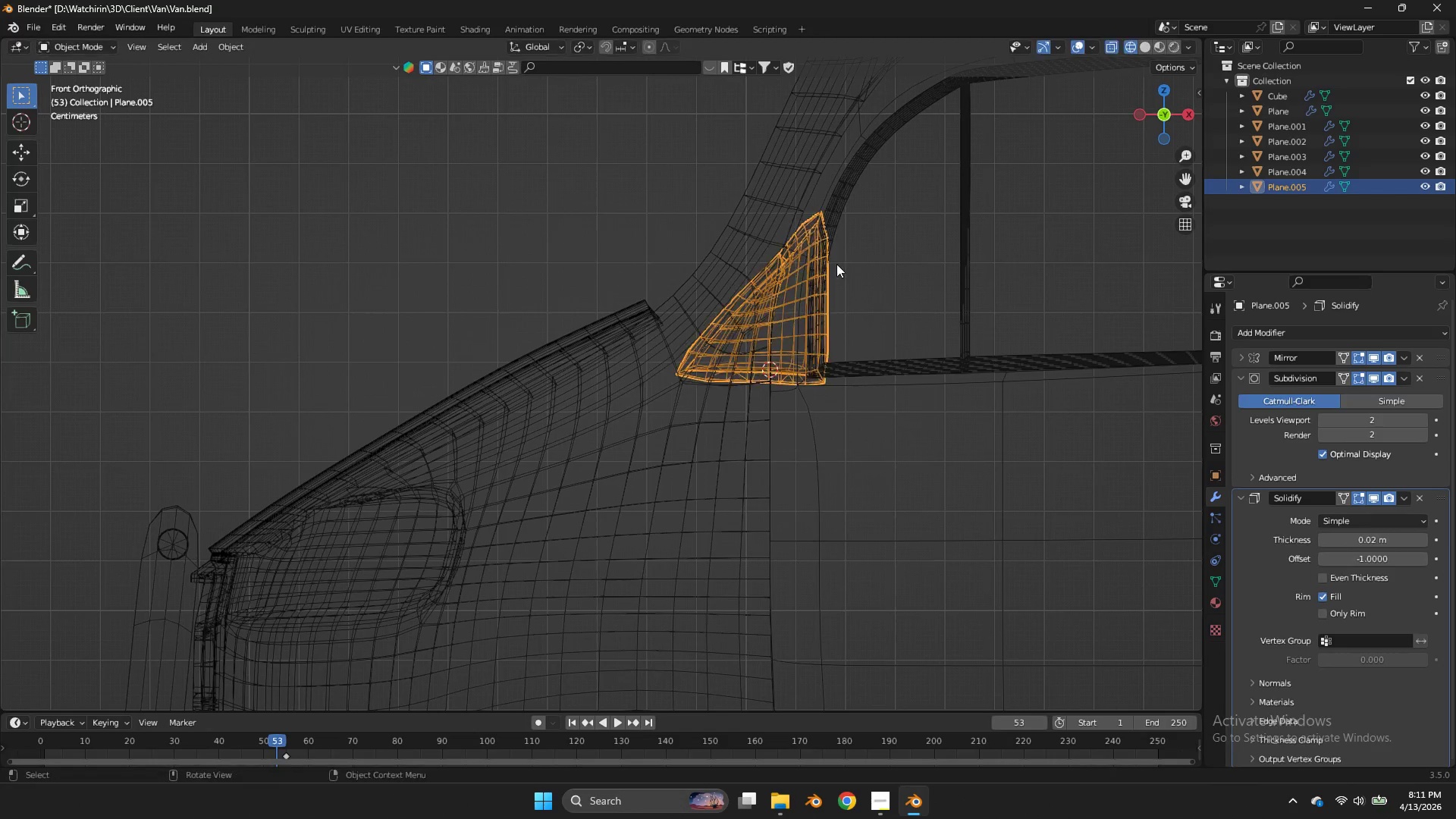 
right_click([836, 264])
 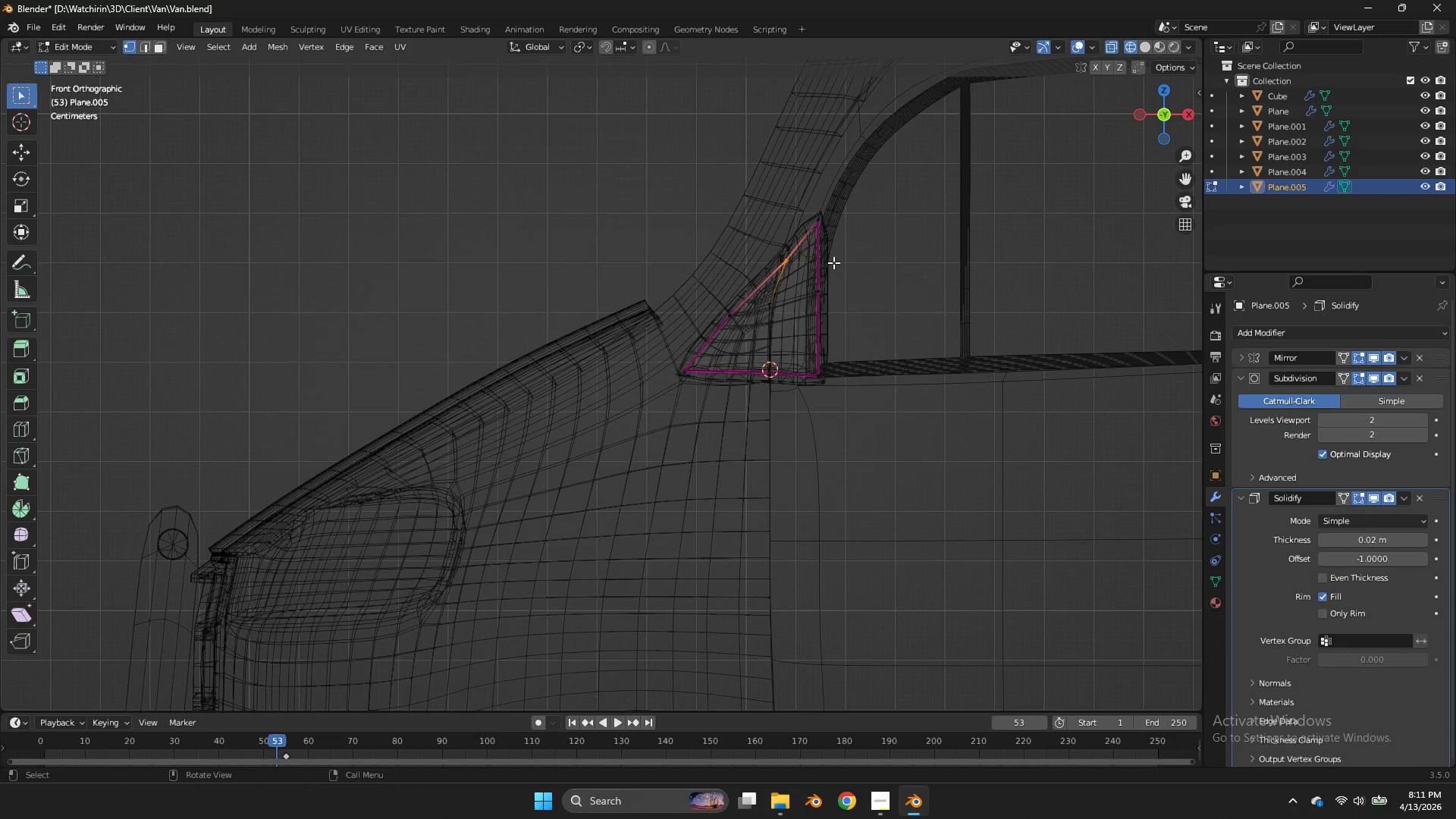 
key(Tab)
 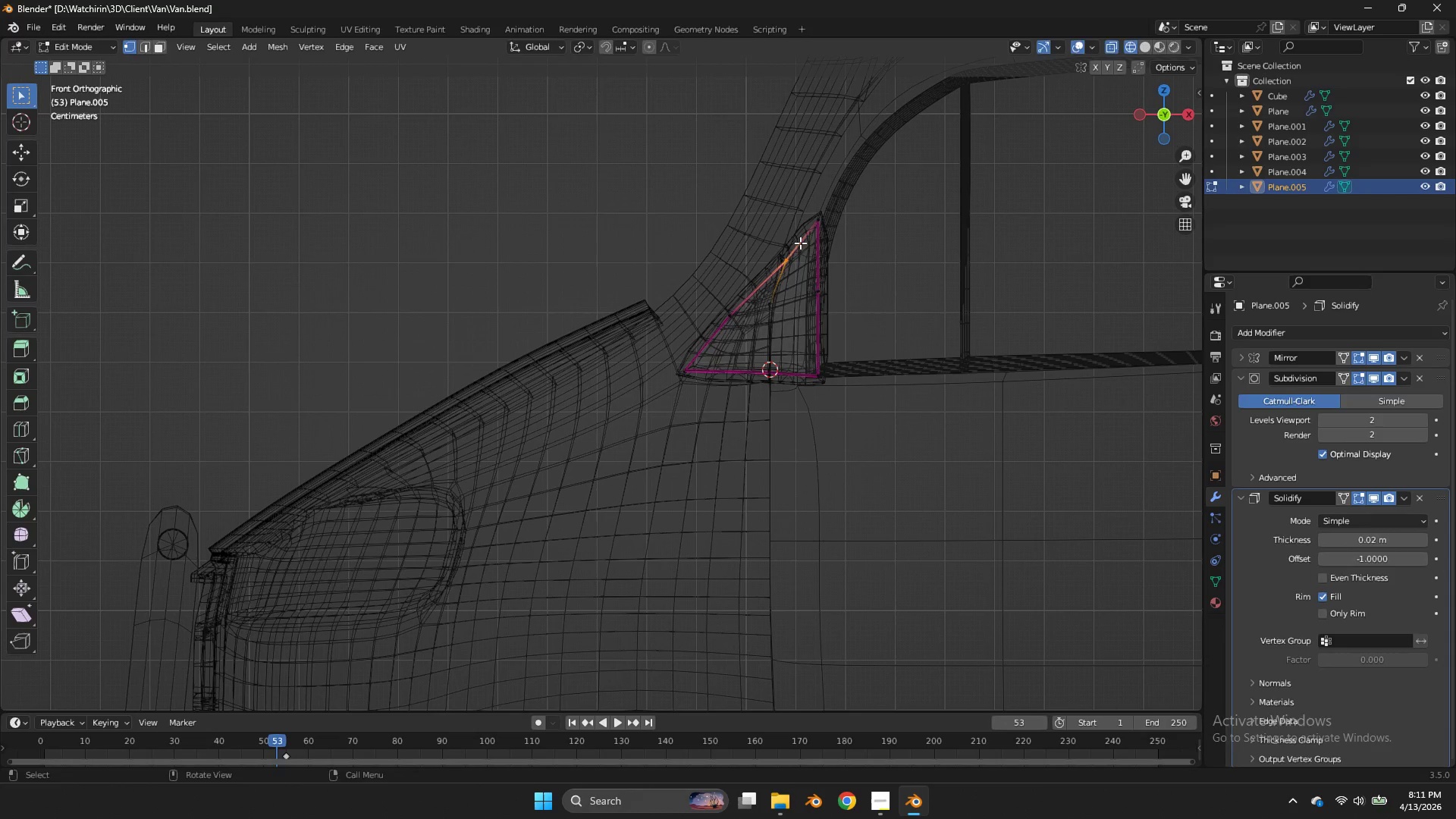 
key(G)
 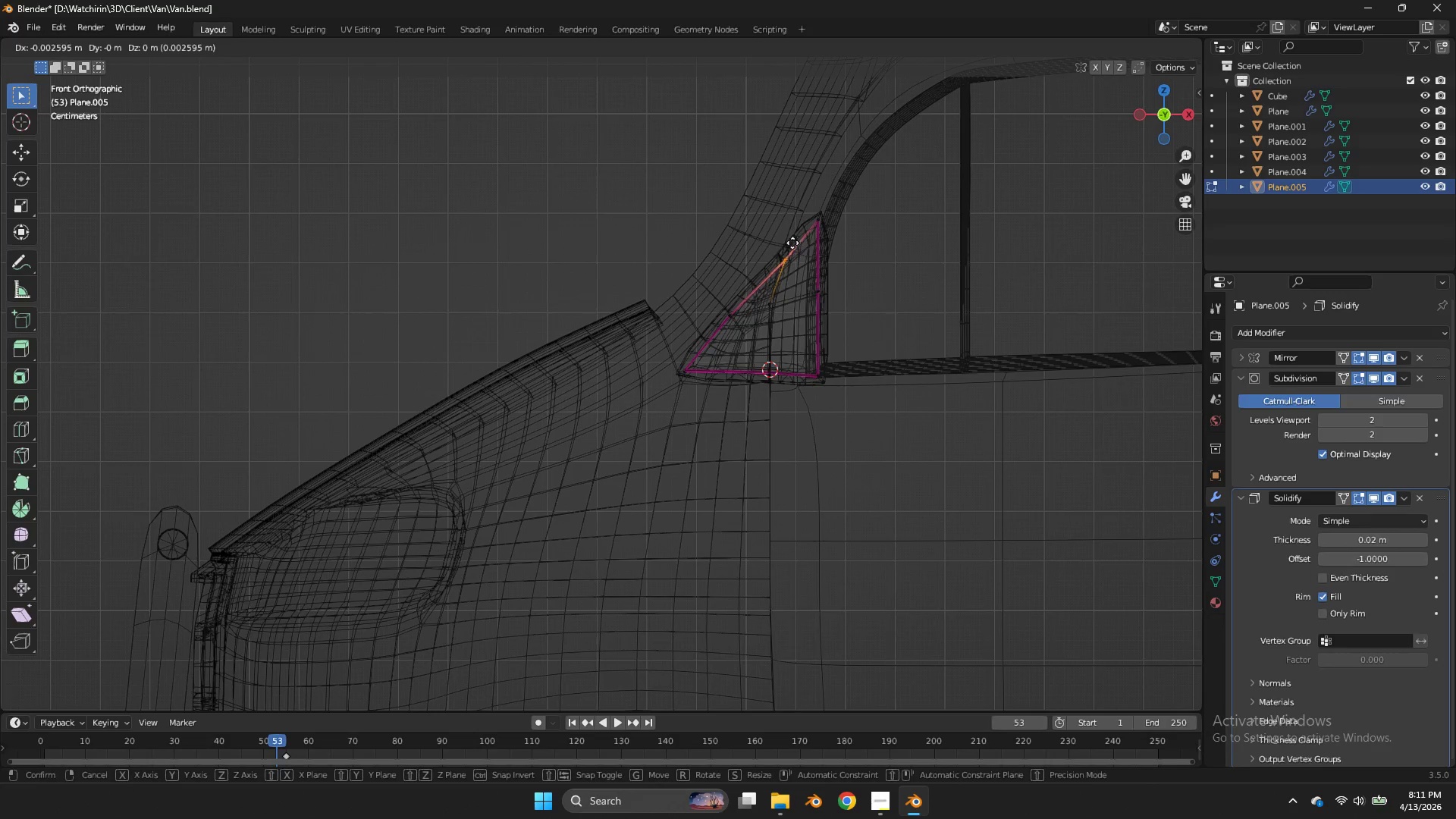 
hold_key(key=ShiftLeft, duration=0.48)
left_click([770, 238])
 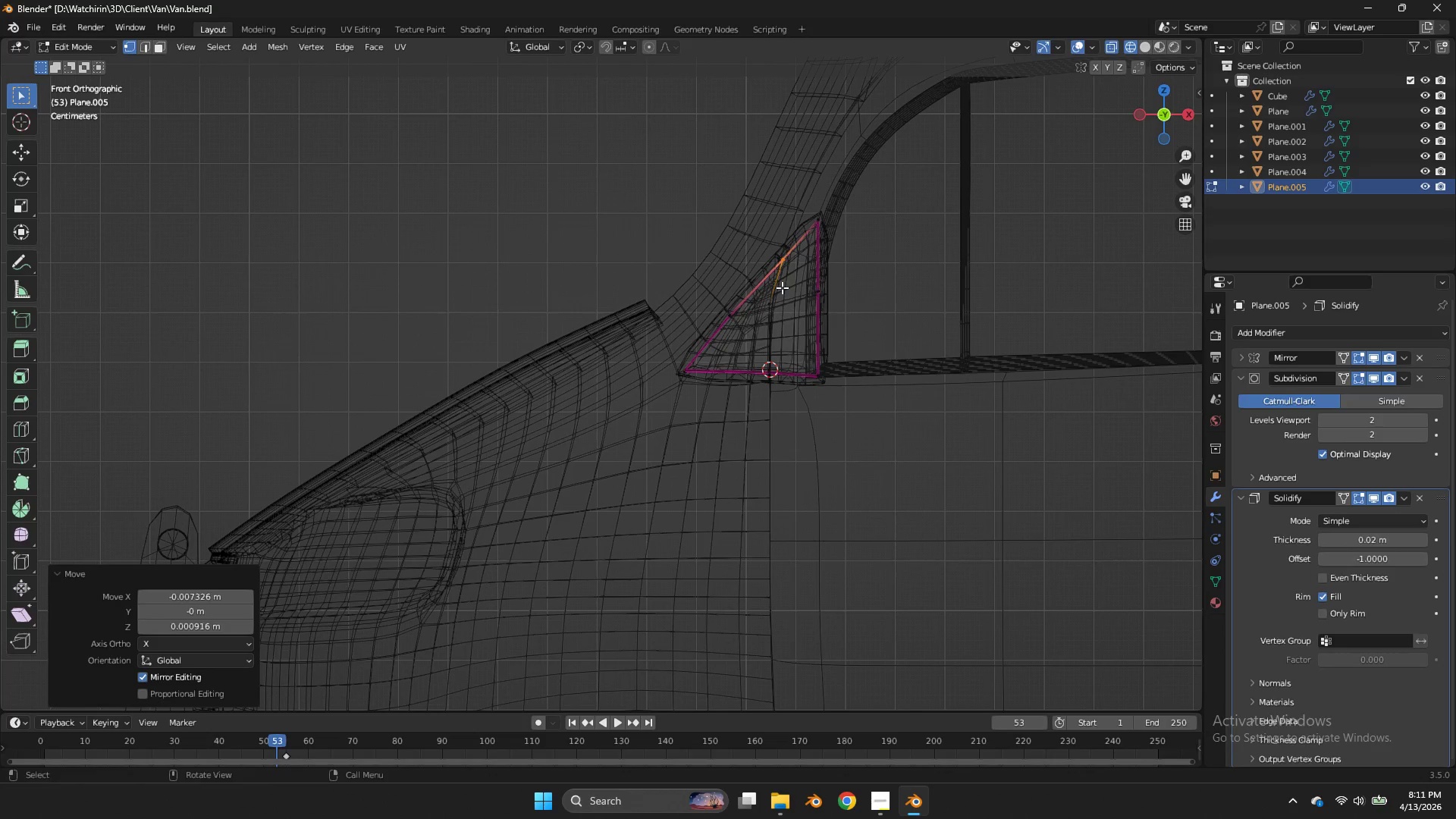 
hold_key(key=AltLeft, duration=0.33)
left_click([780, 292])
 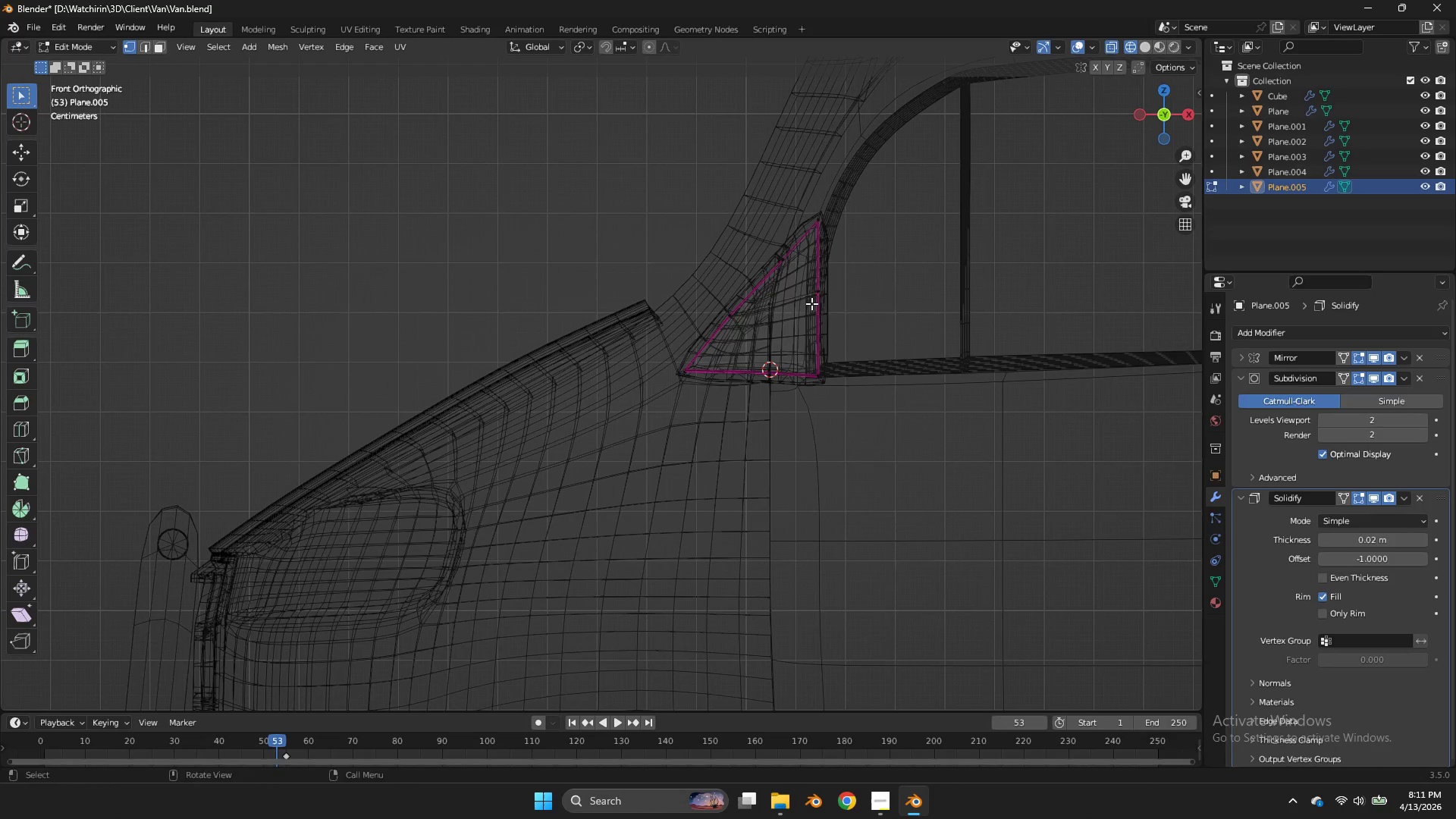 
double_click([811, 303])
 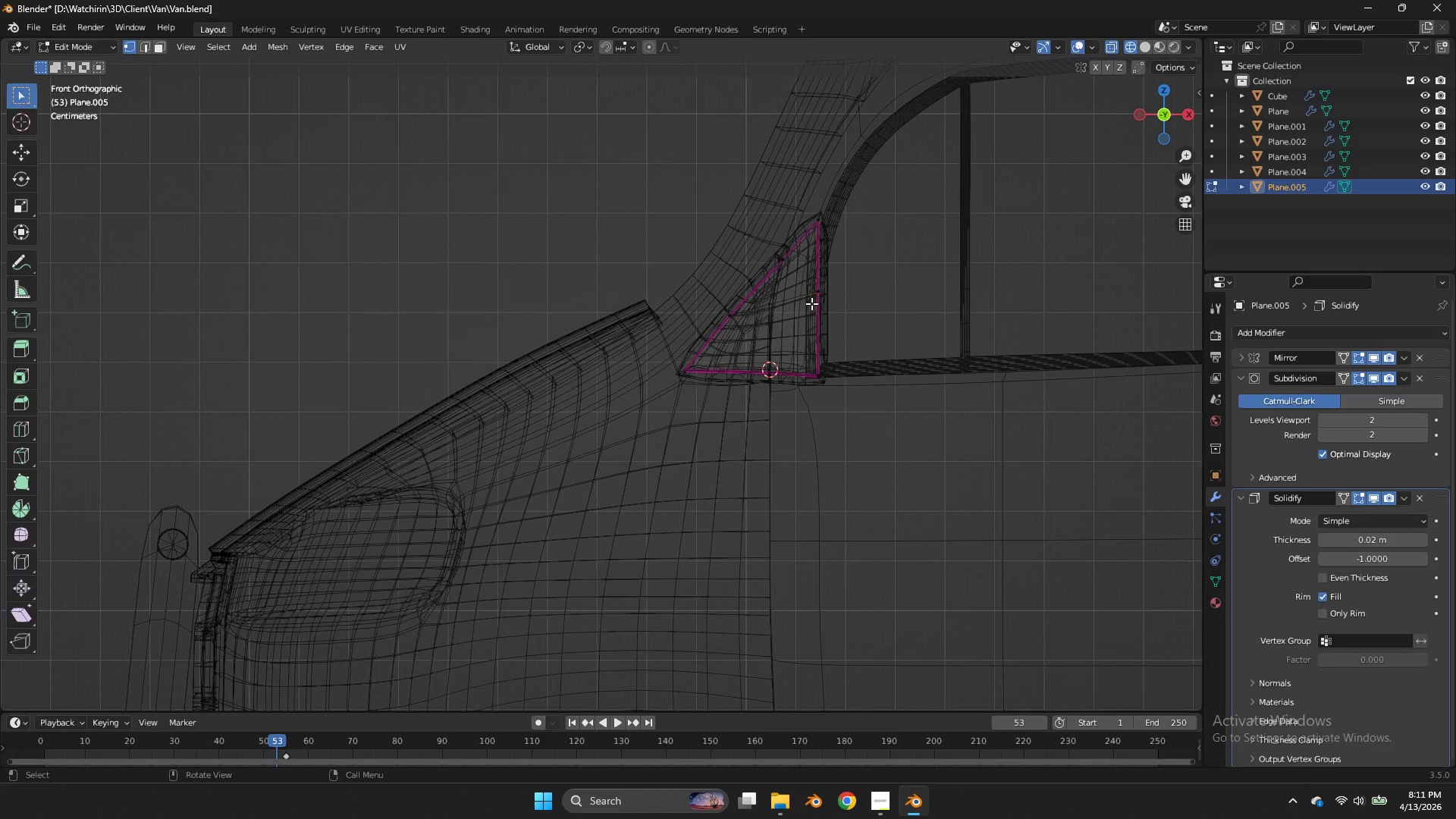 
type(lgx)
 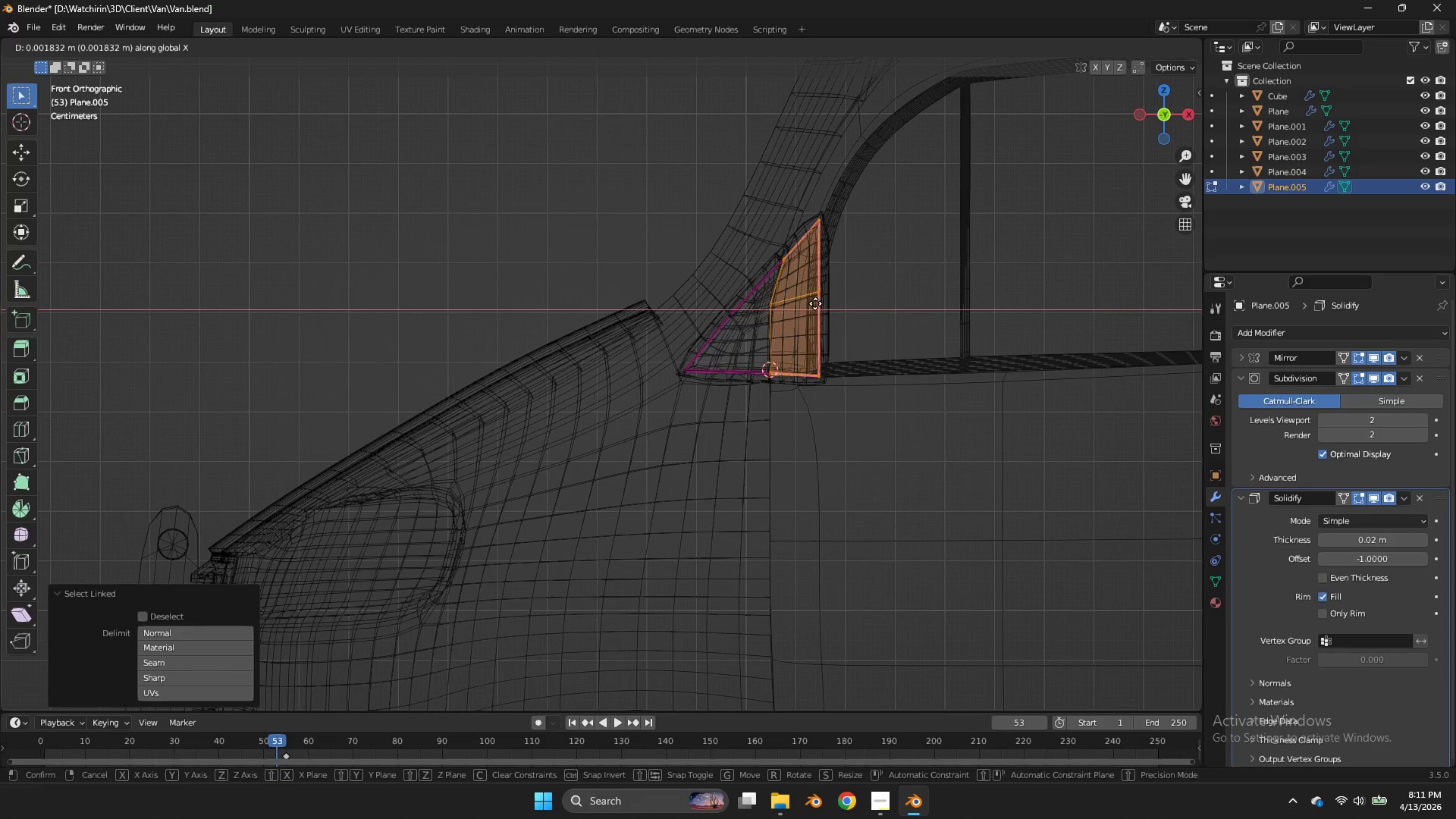 
hold_key(key=ShiftLeft, duration=1.67)
left_click([838, 306])
 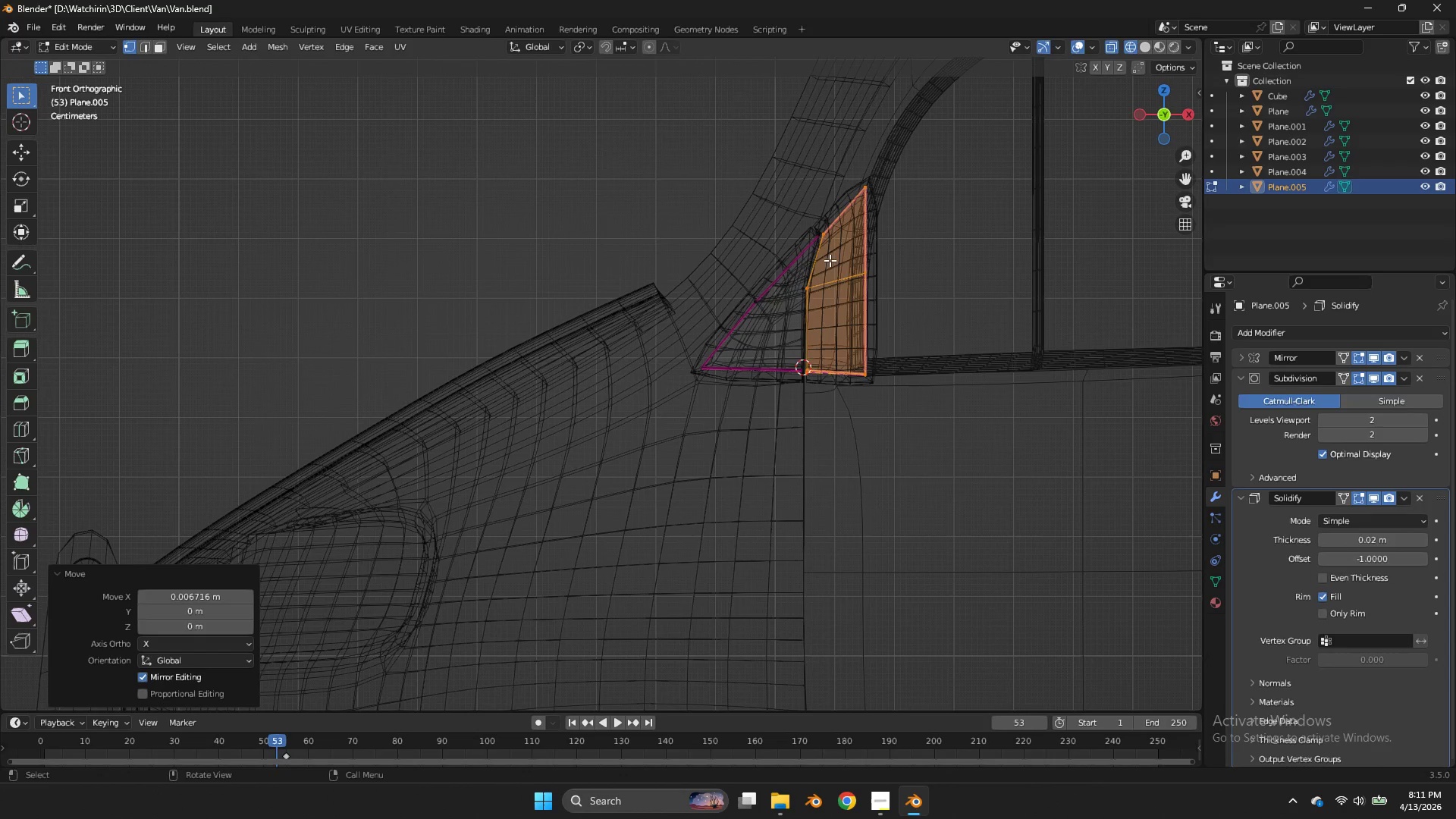 
scroll: coordinate [824, 268], scroll_direction: up, amount: 1.0
 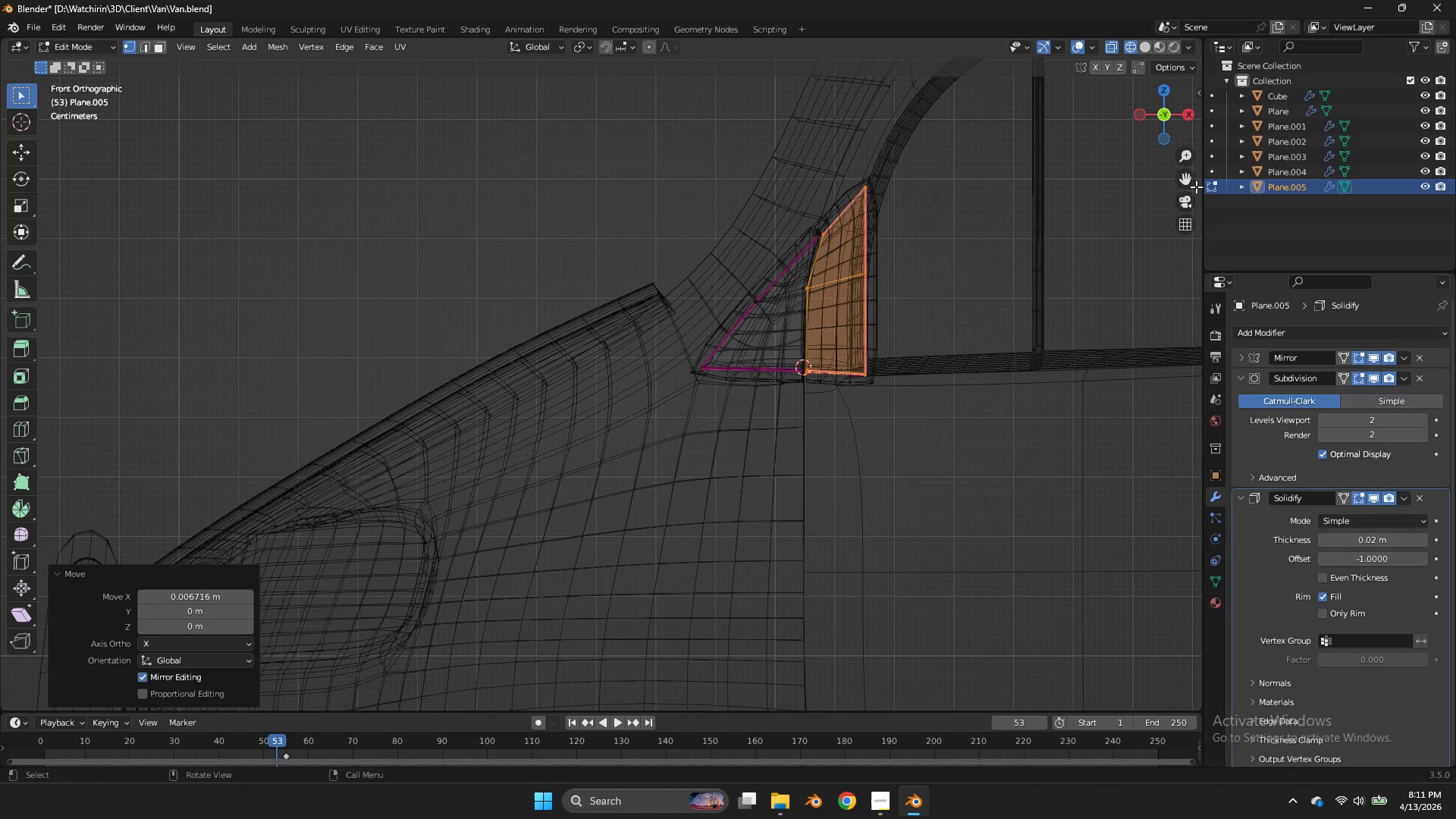 
left_click_drag(start_coordinate=[1181, 182], to_coordinate=[958, 223])
 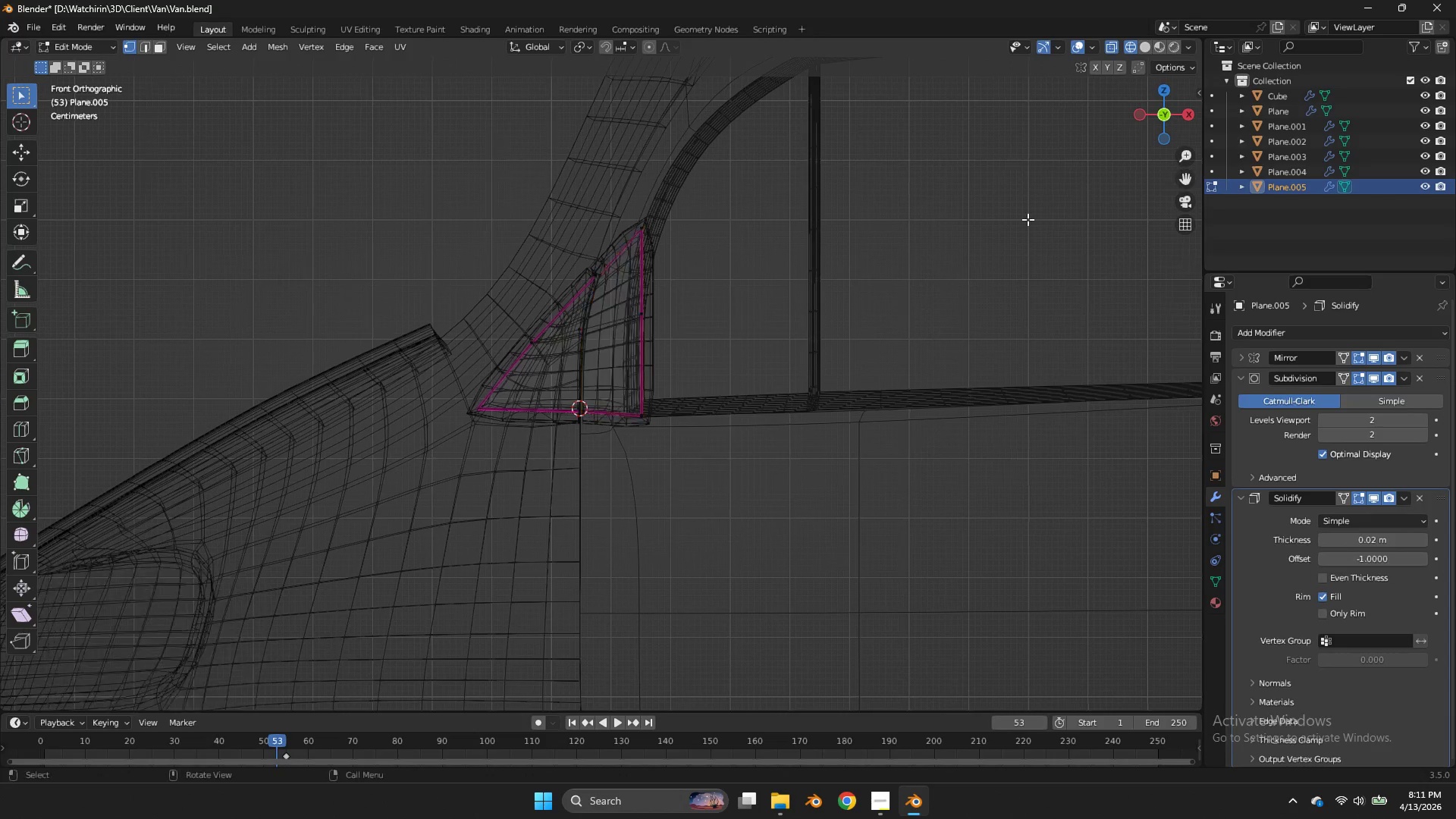 
left_click_drag(start_coordinate=[957, 224], to_coordinate=[1180, 183])
 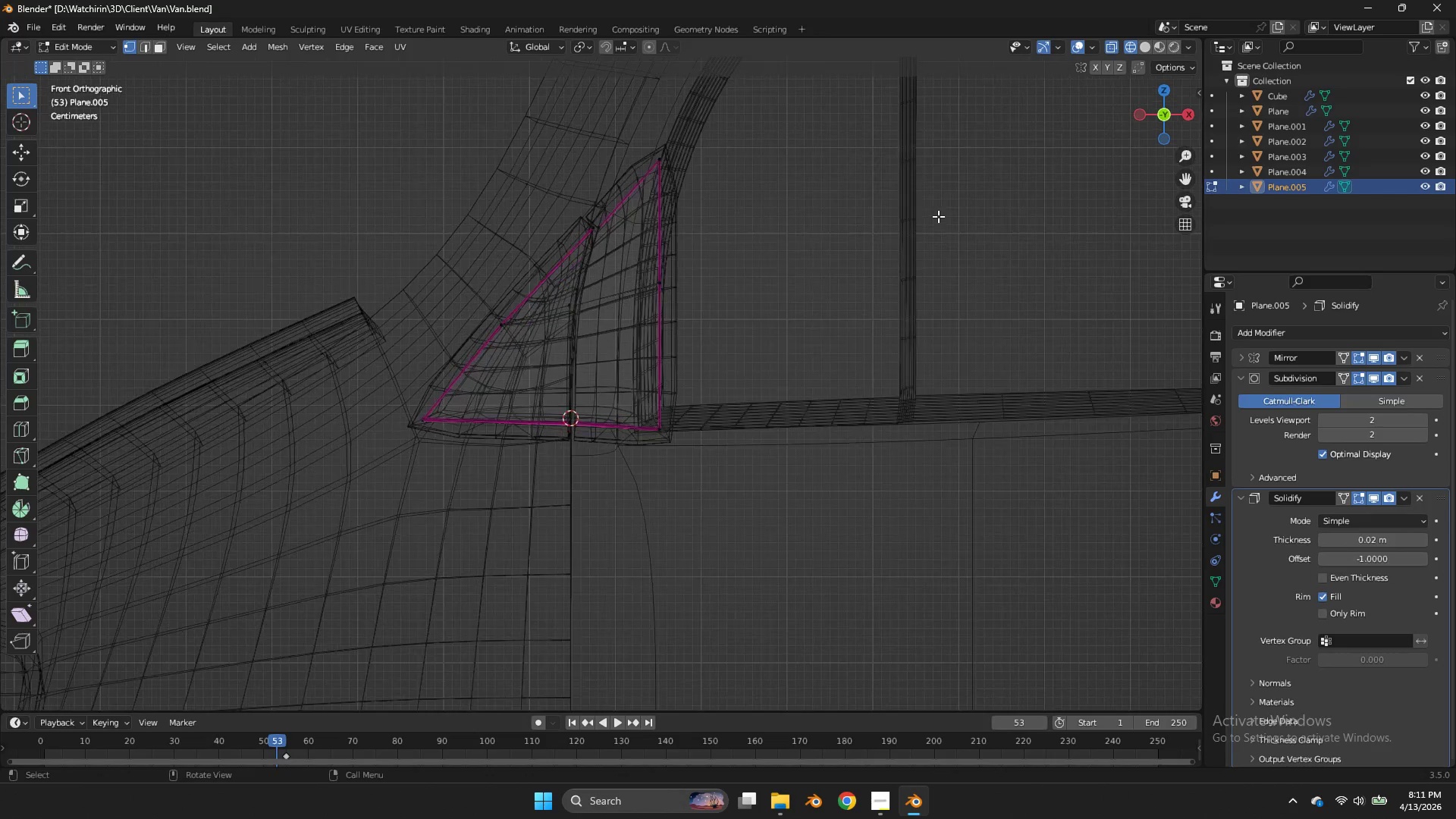 
scroll: coordinate [938, 216], scroll_direction: up, amount: 2.0
 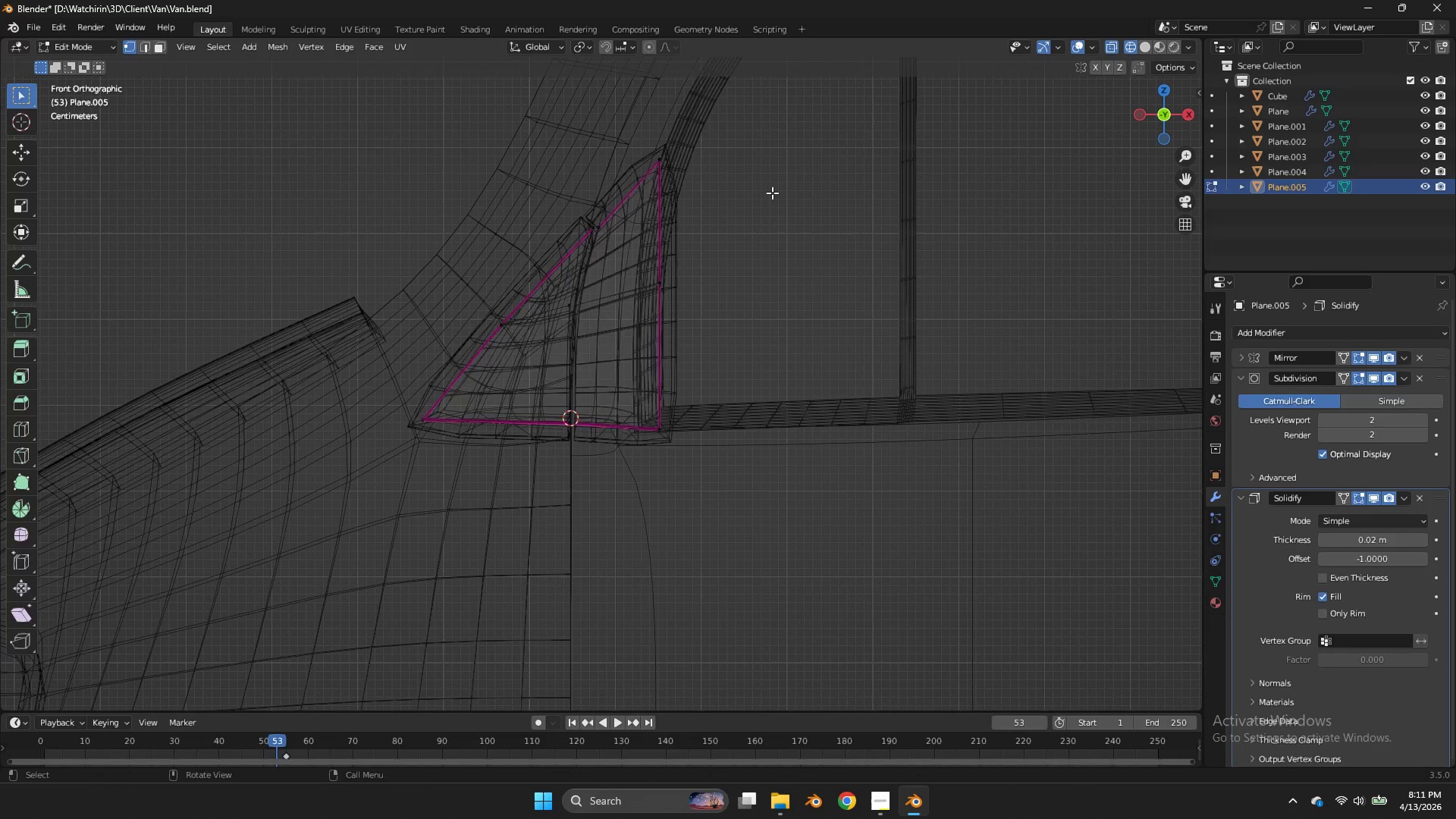 
key(Tab)
 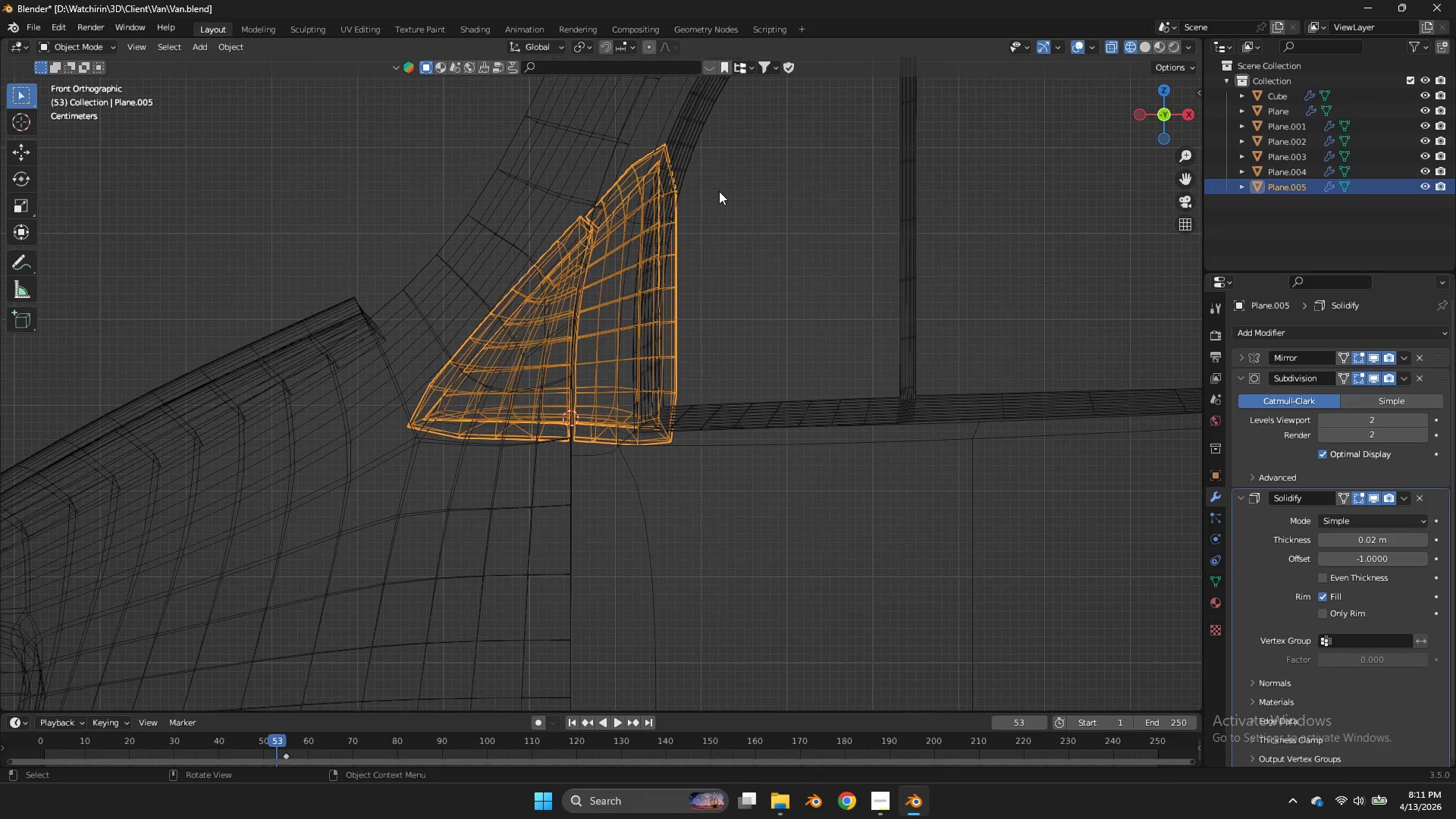 
key(Z)
 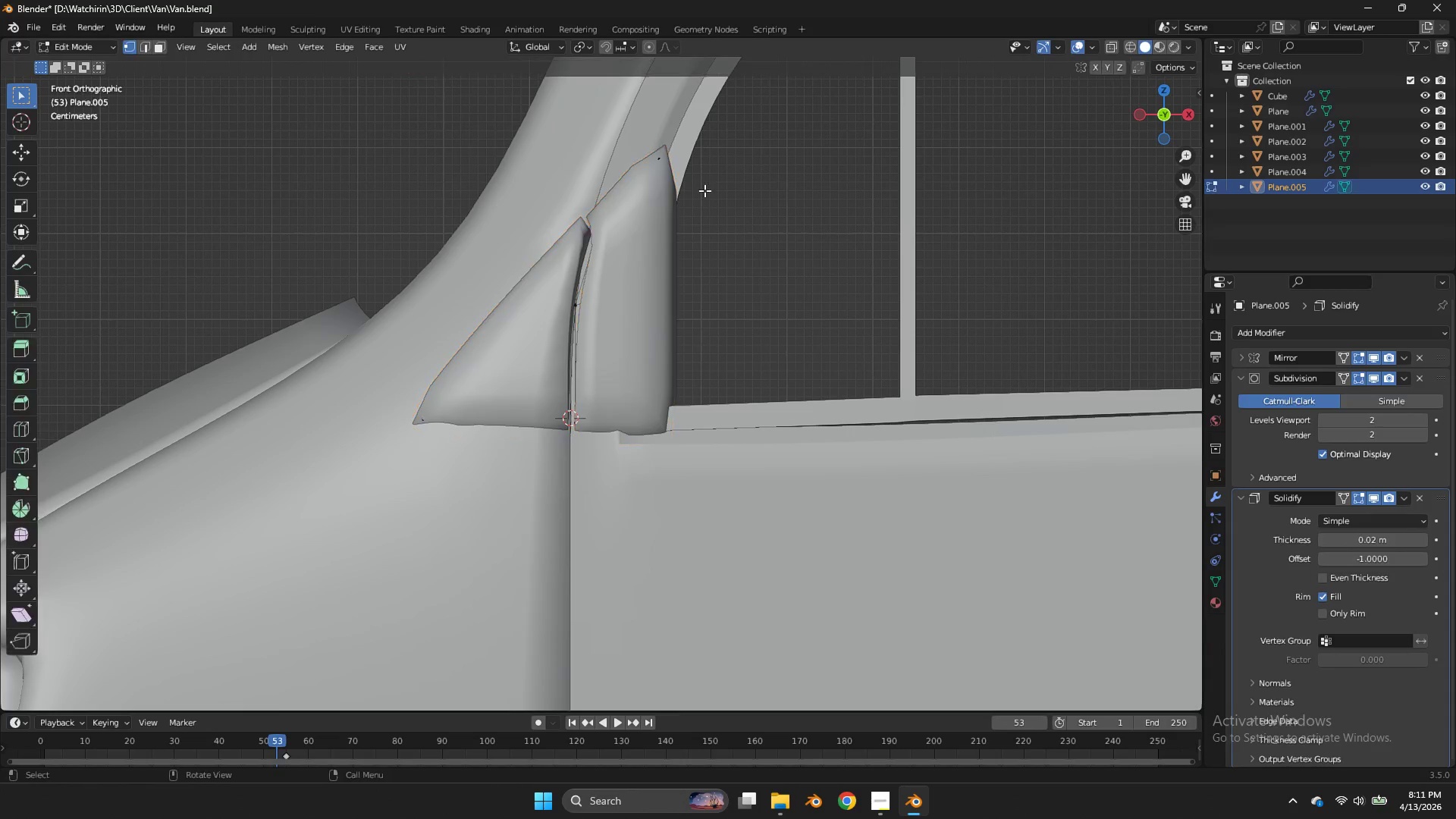 
key(Tab)
 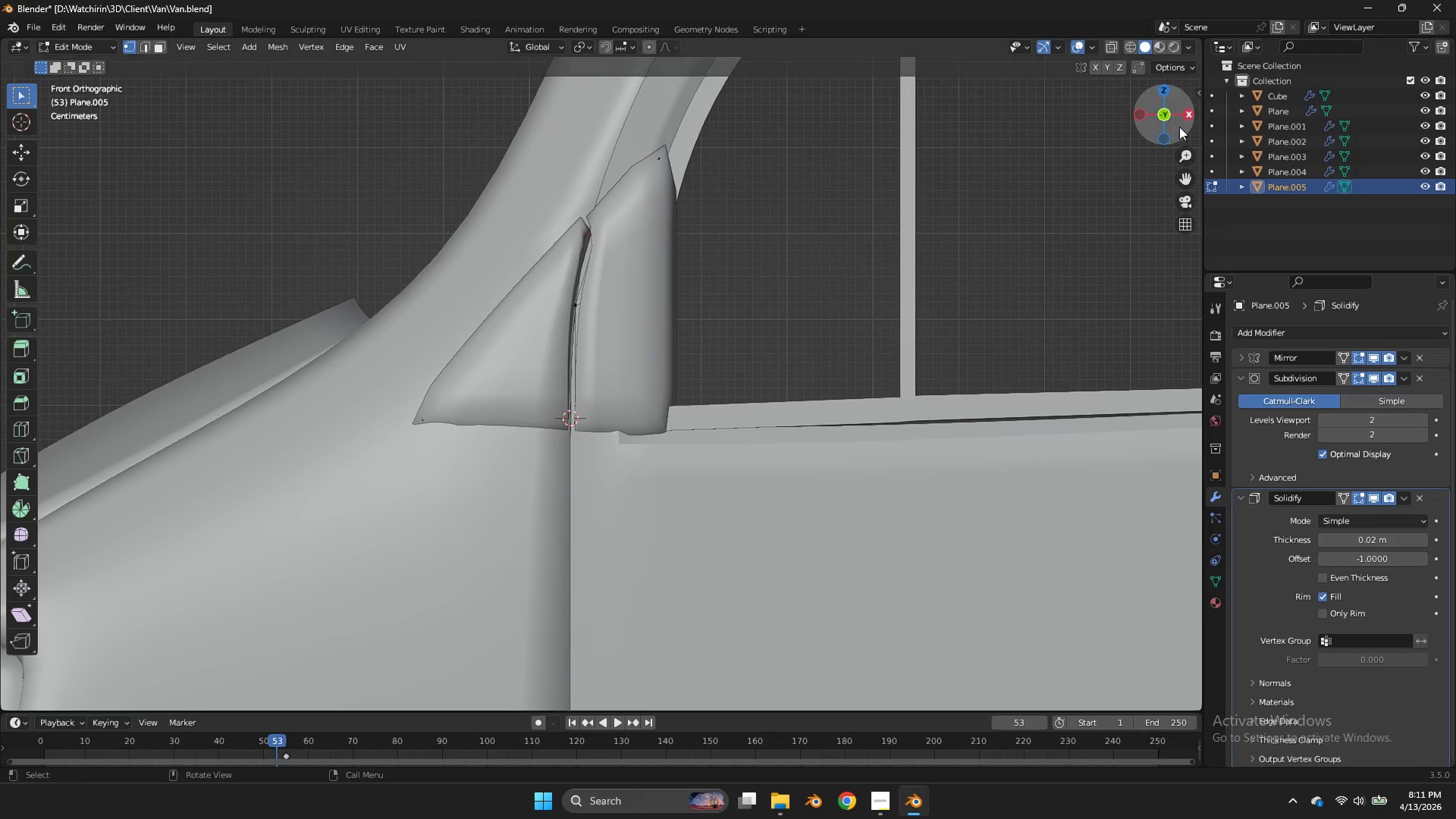 
left_click_drag(start_coordinate=[1177, 126], to_coordinate=[101, 162])
 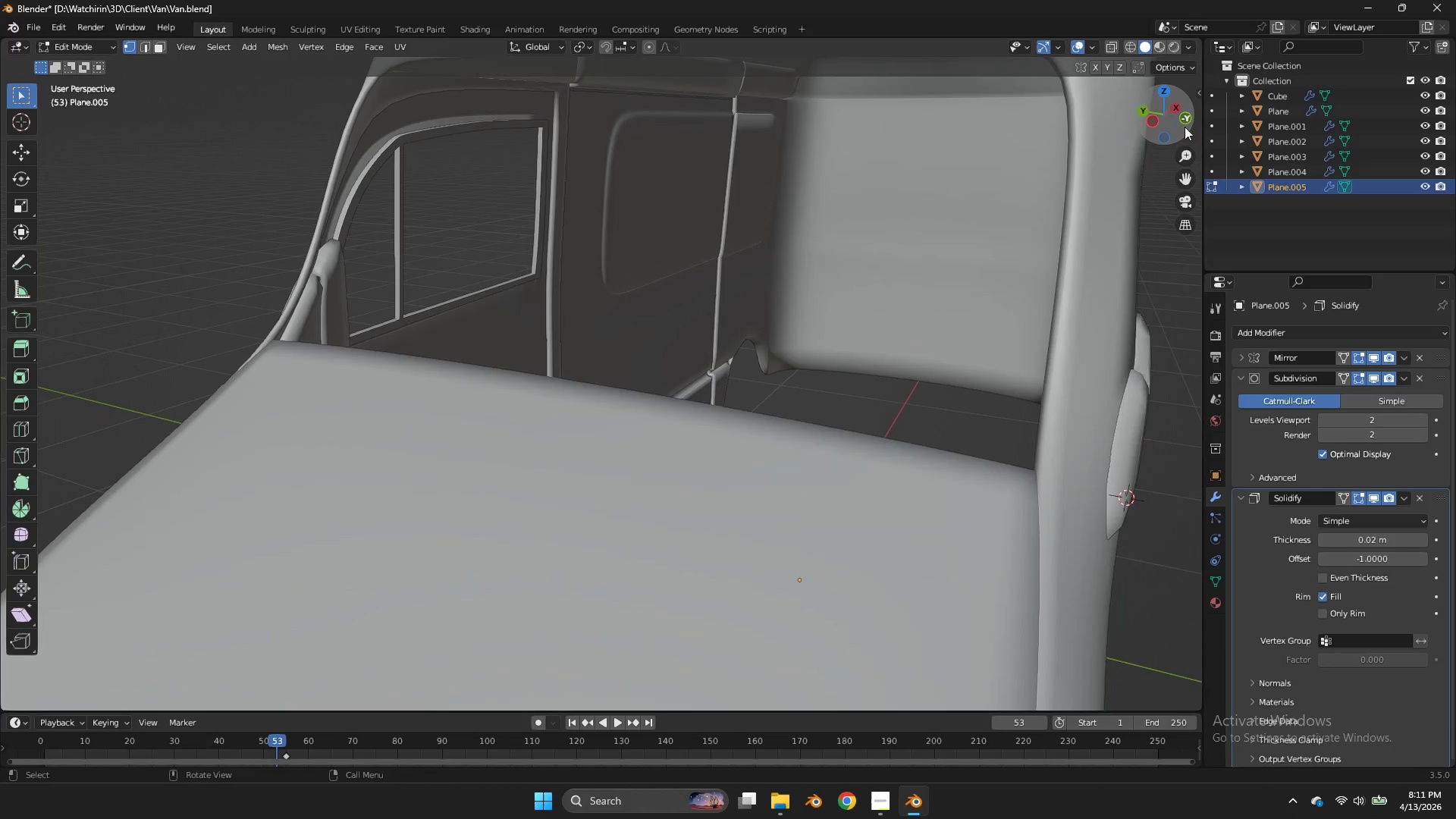 
left_click_drag(start_coordinate=[1185, 123], to_coordinate=[1089, 119])
 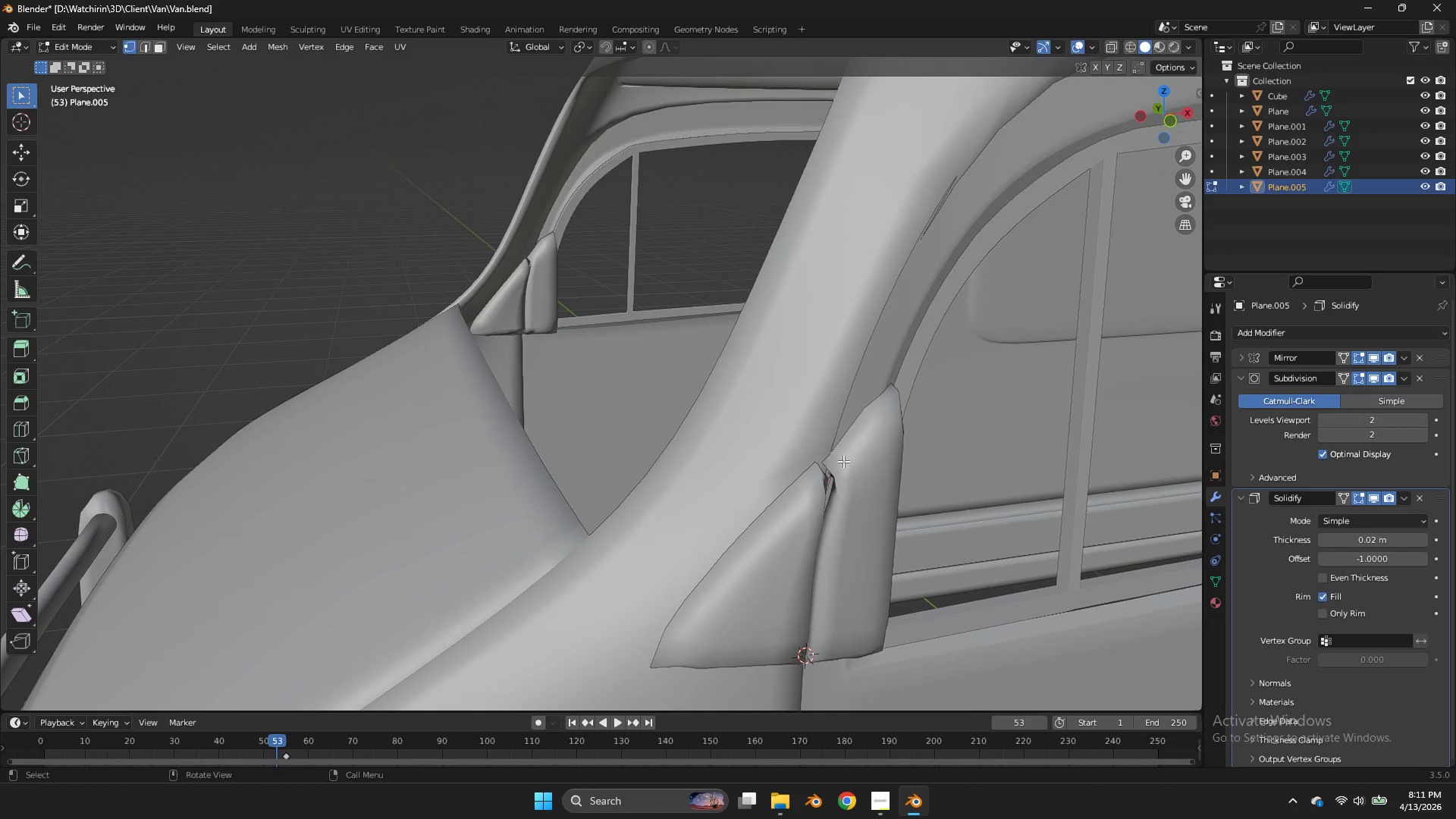 
scroll: coordinate [1185, 127], scroll_direction: down, amount: 4.0
 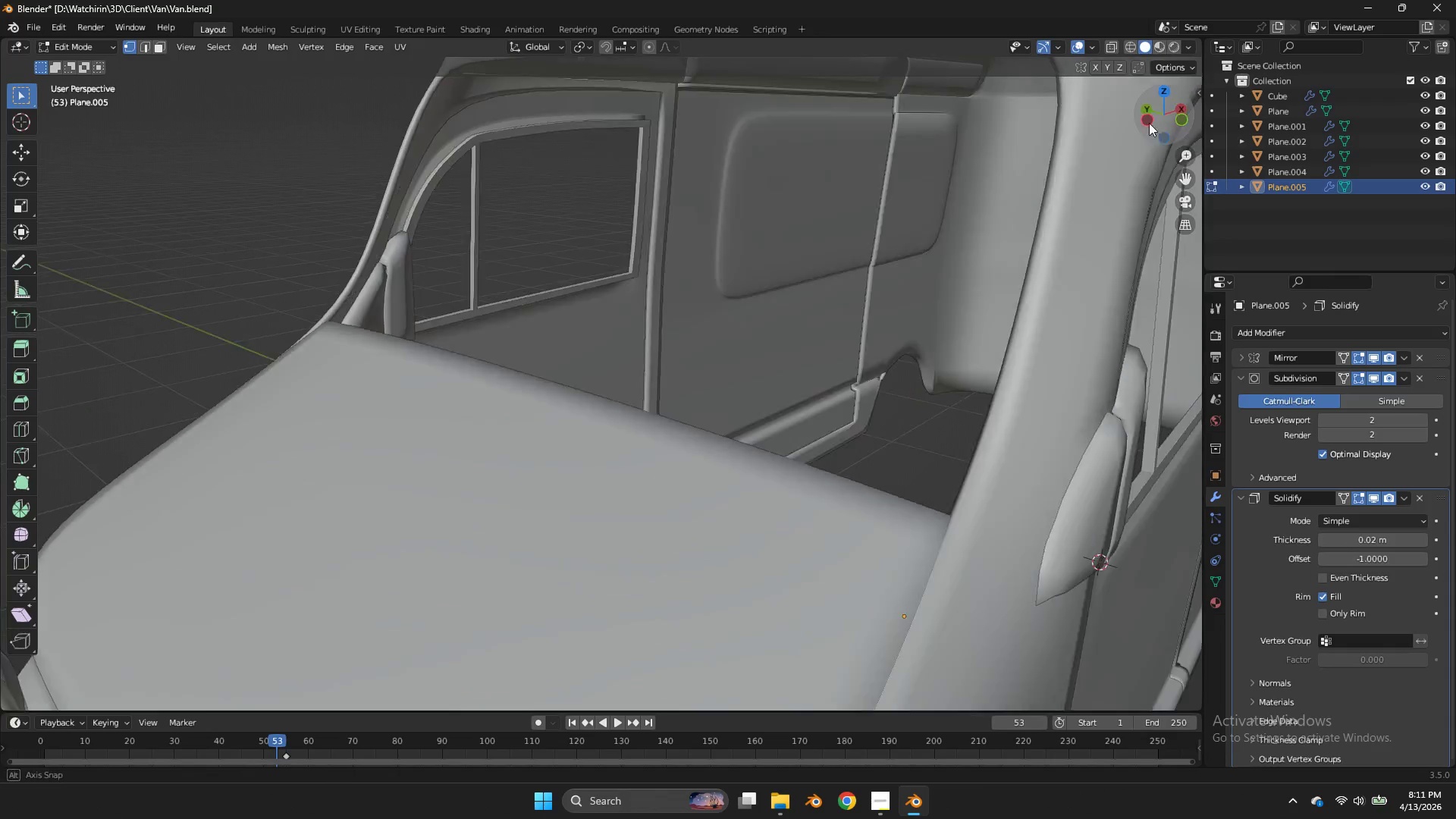 
left_click([842, 466])
 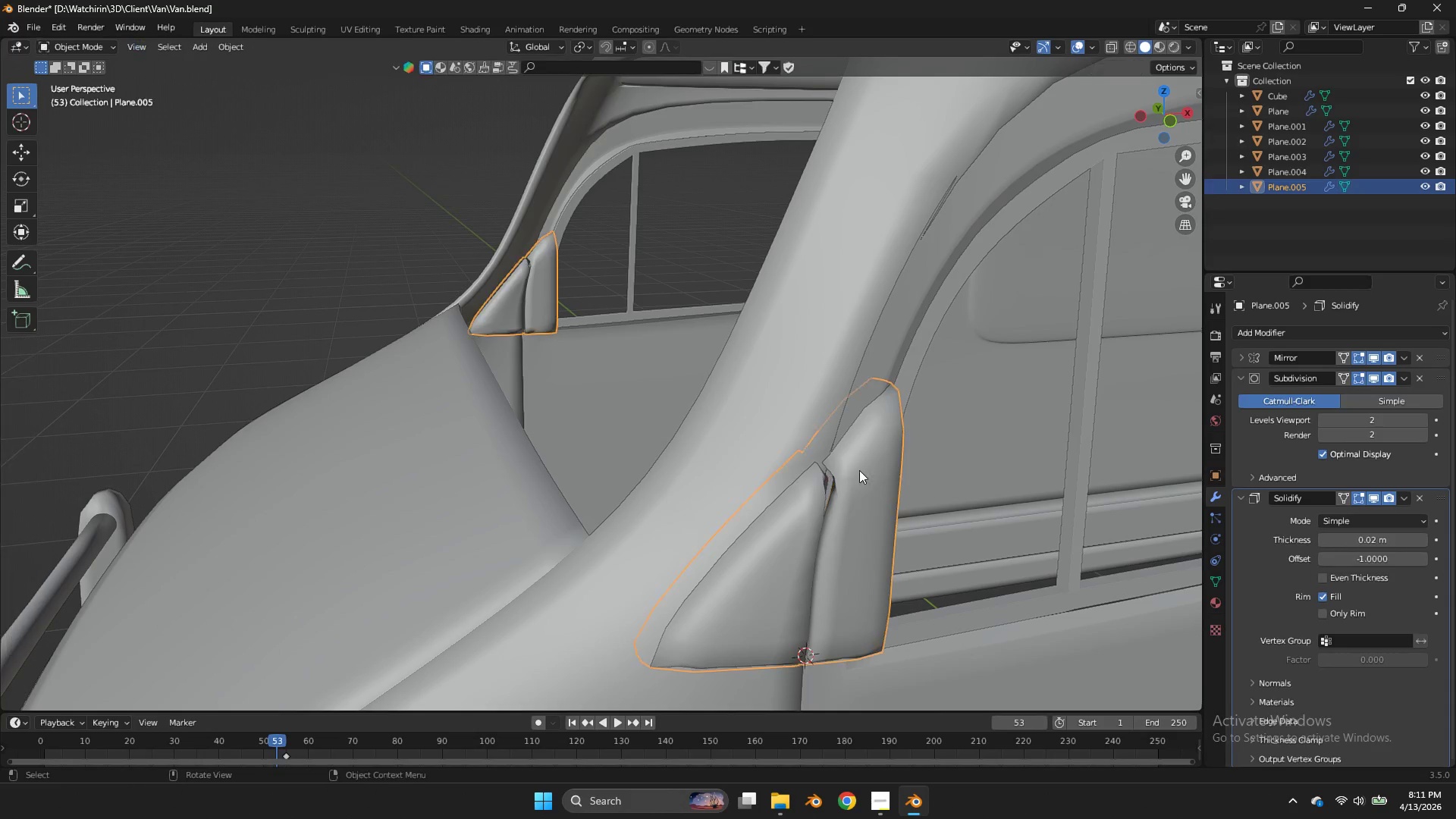 
key(Tab)
 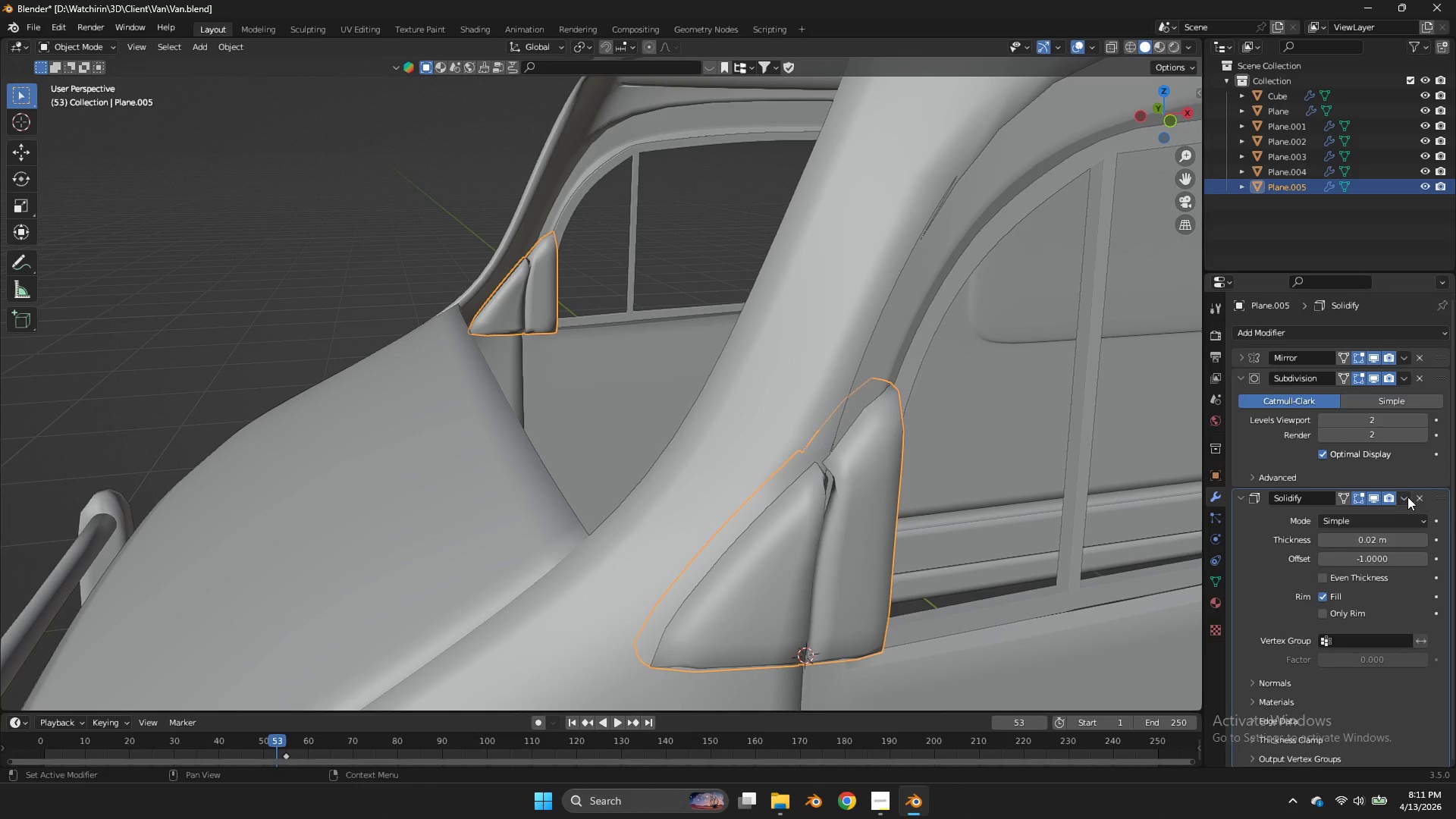 
left_click([1418, 498])
 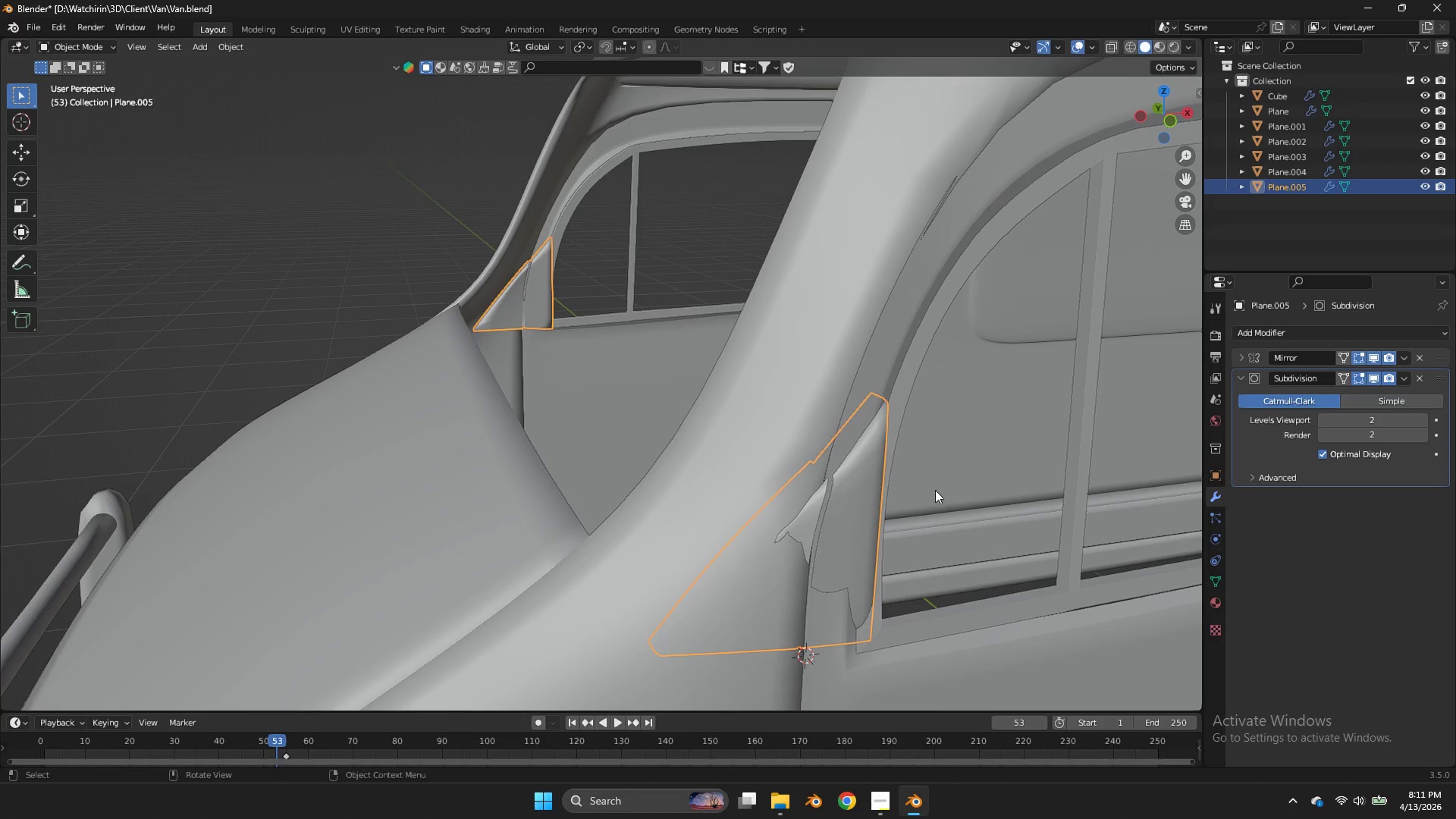 
key(Tab)
type(agy)
 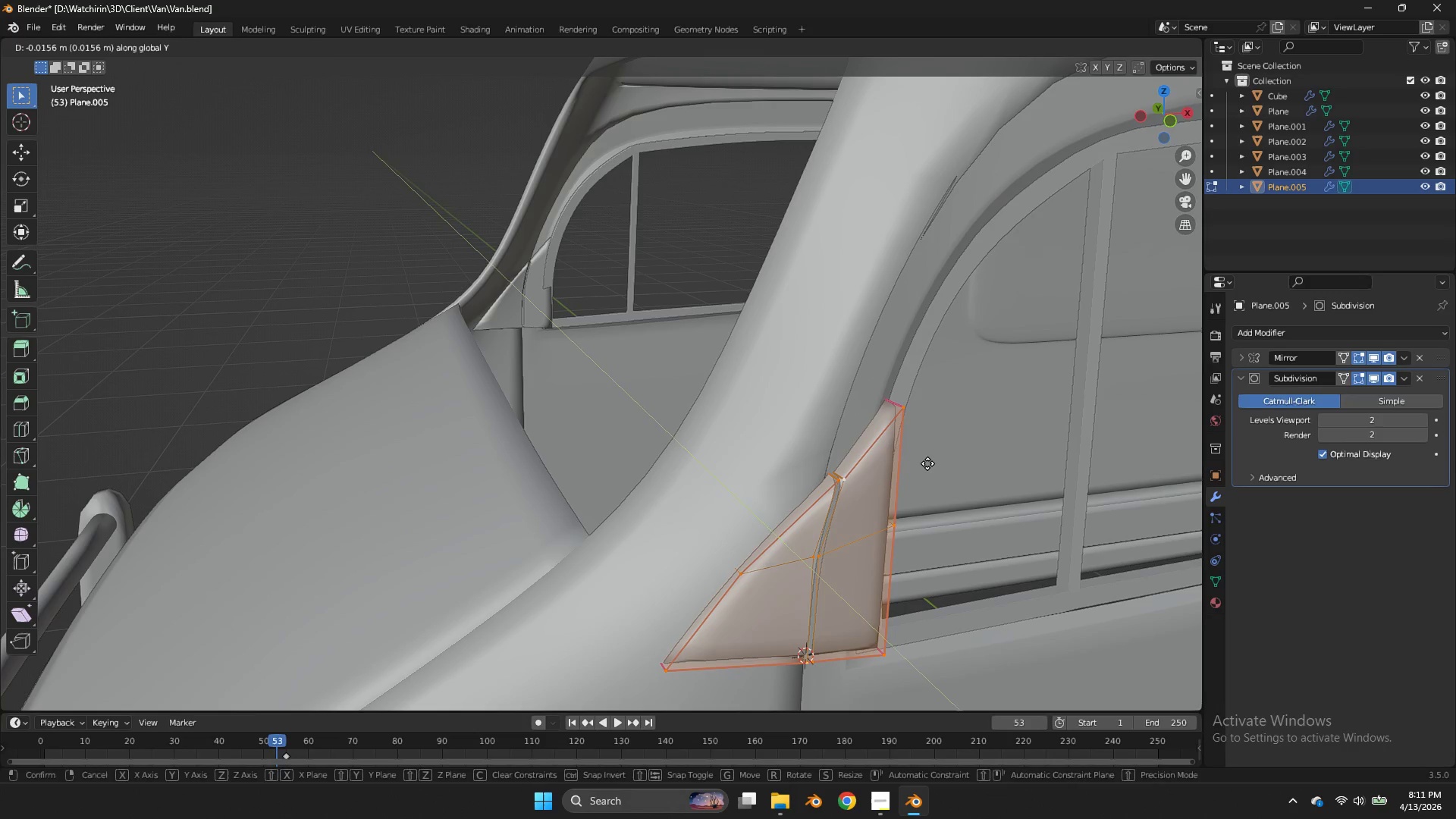 
left_click([927, 463])
 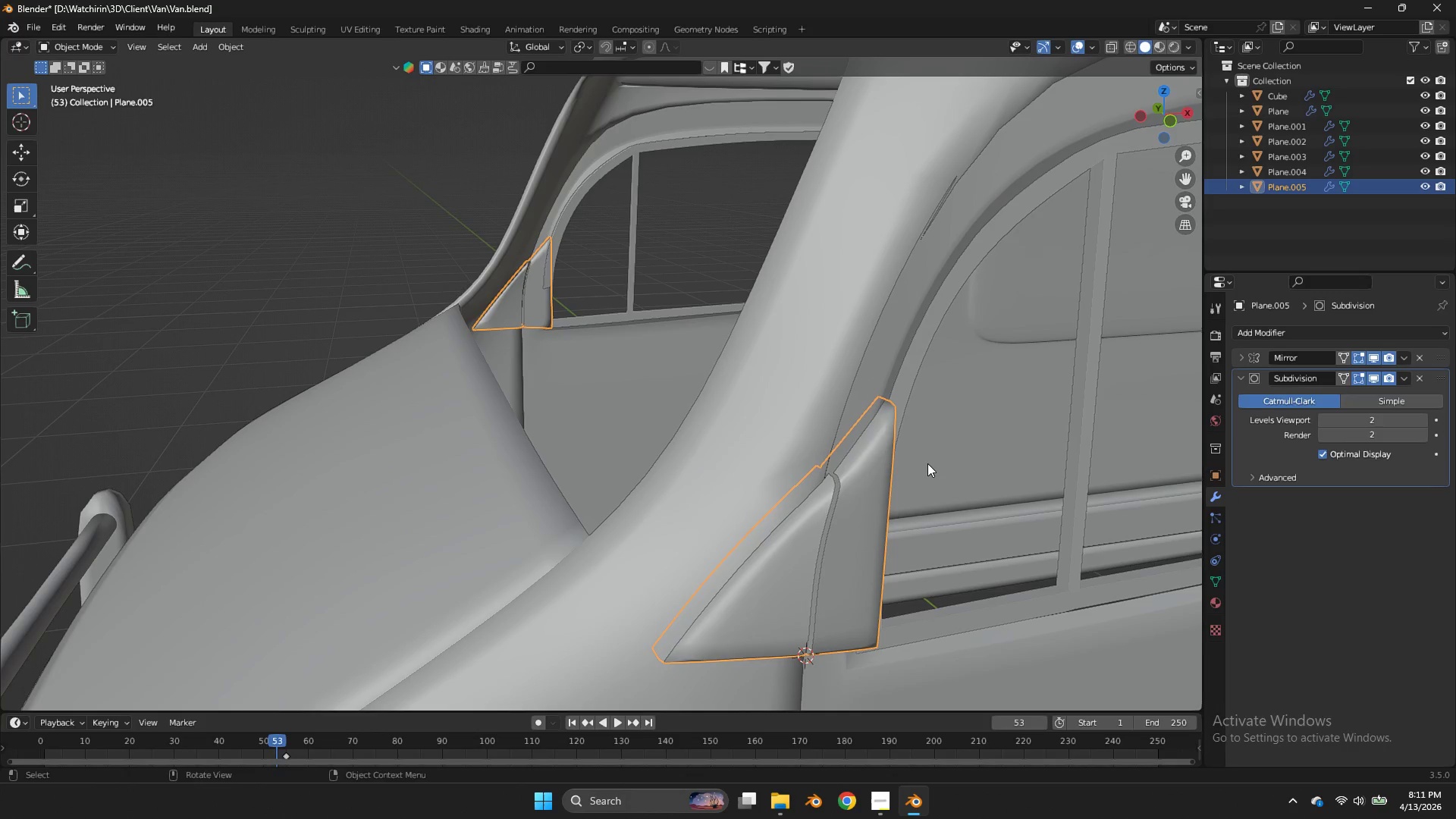 
key(Tab)
 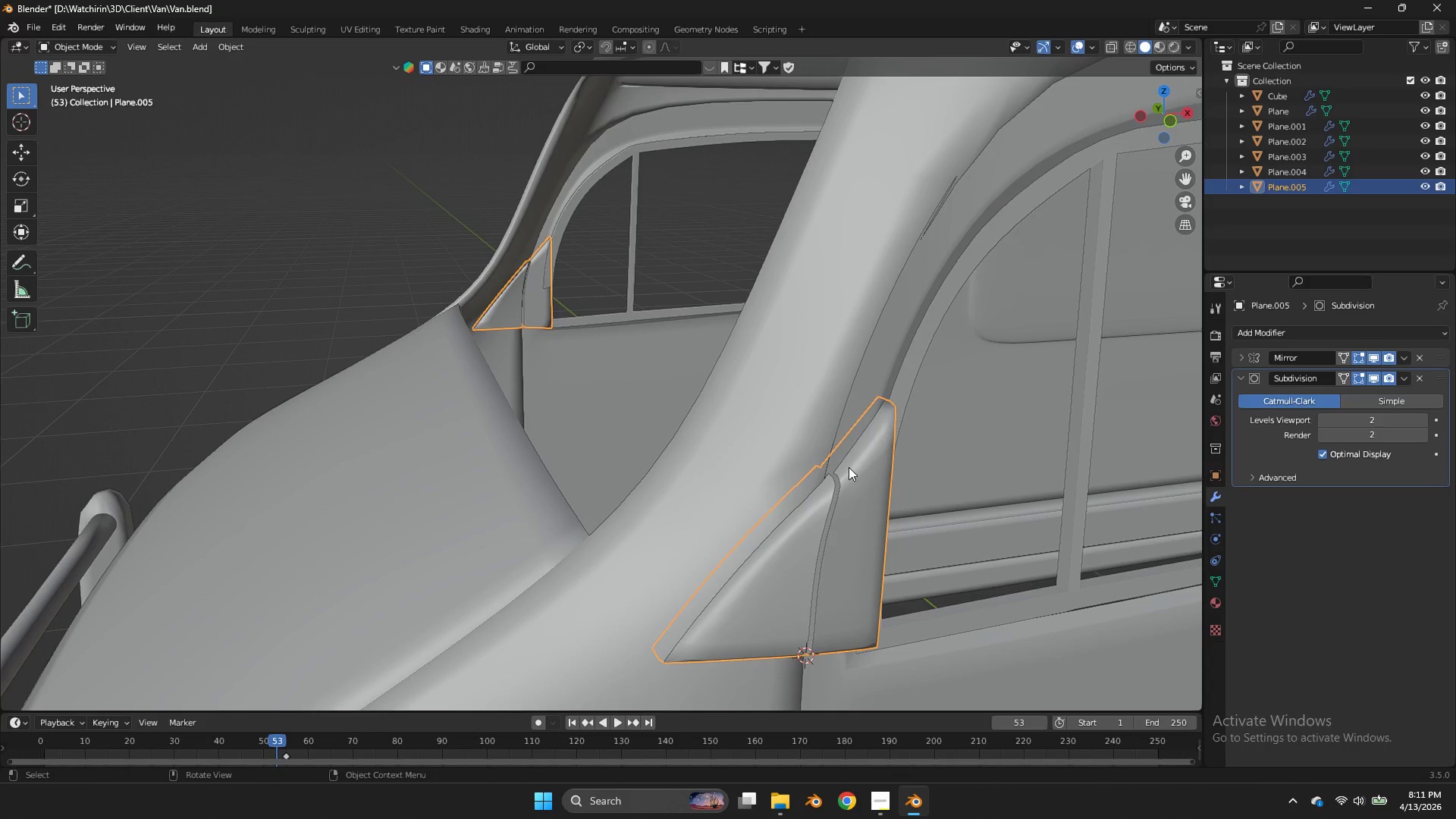 
key(Tab)
 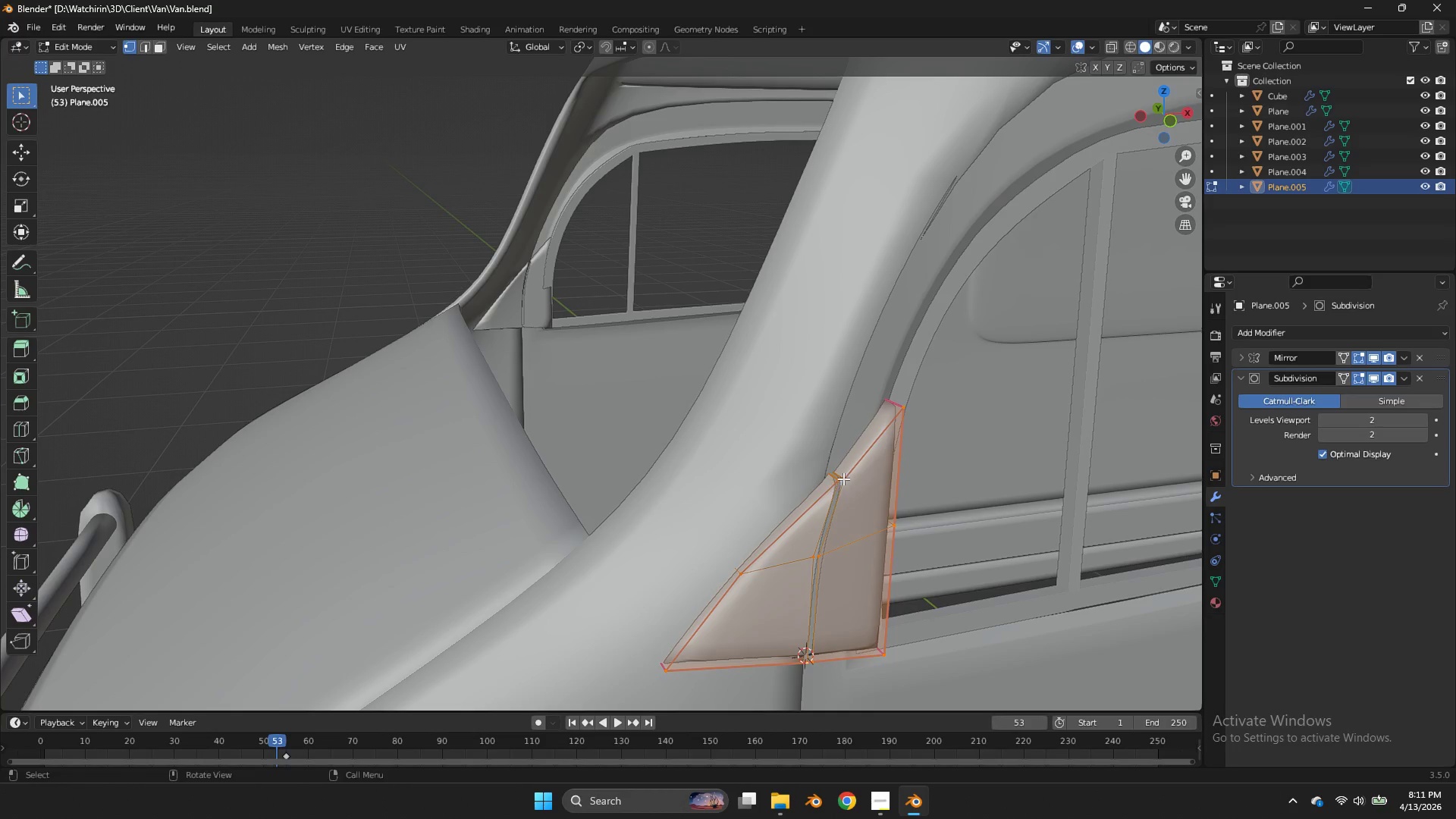 
left_click([843, 479])
 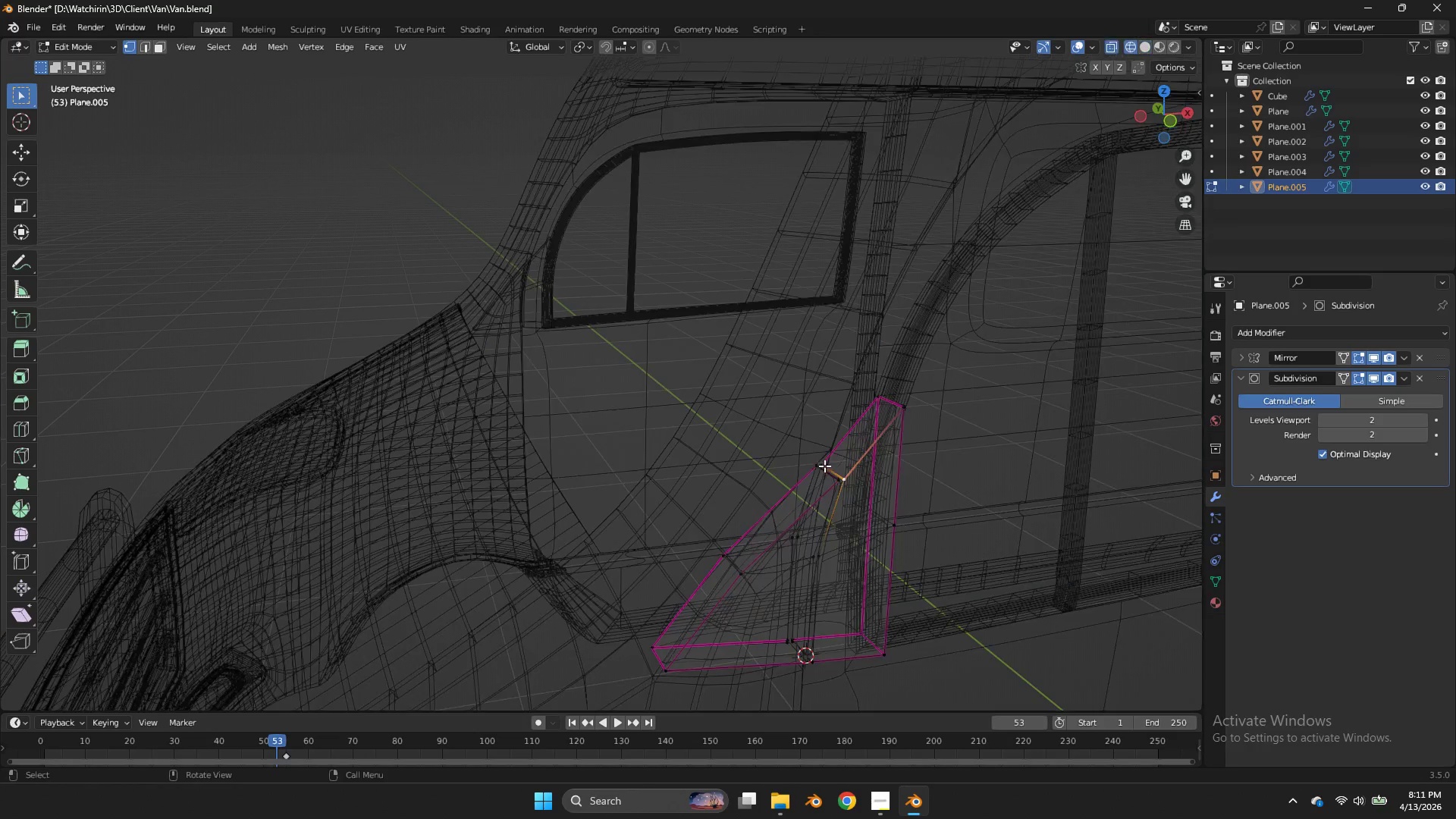 
key(Z)
 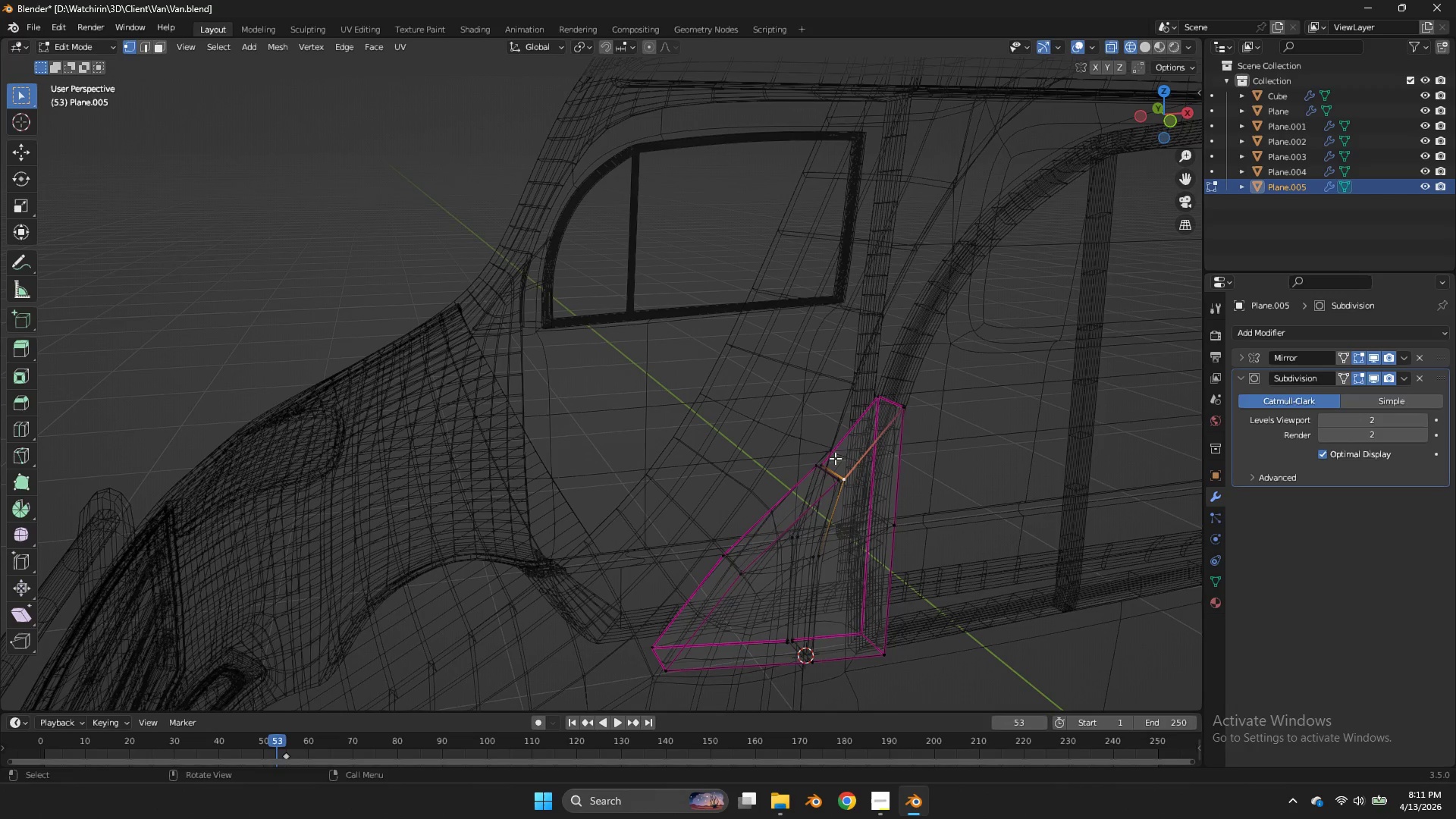 
hold_key(key=ShiftLeft, duration=0.39)
left_click([827, 453])
 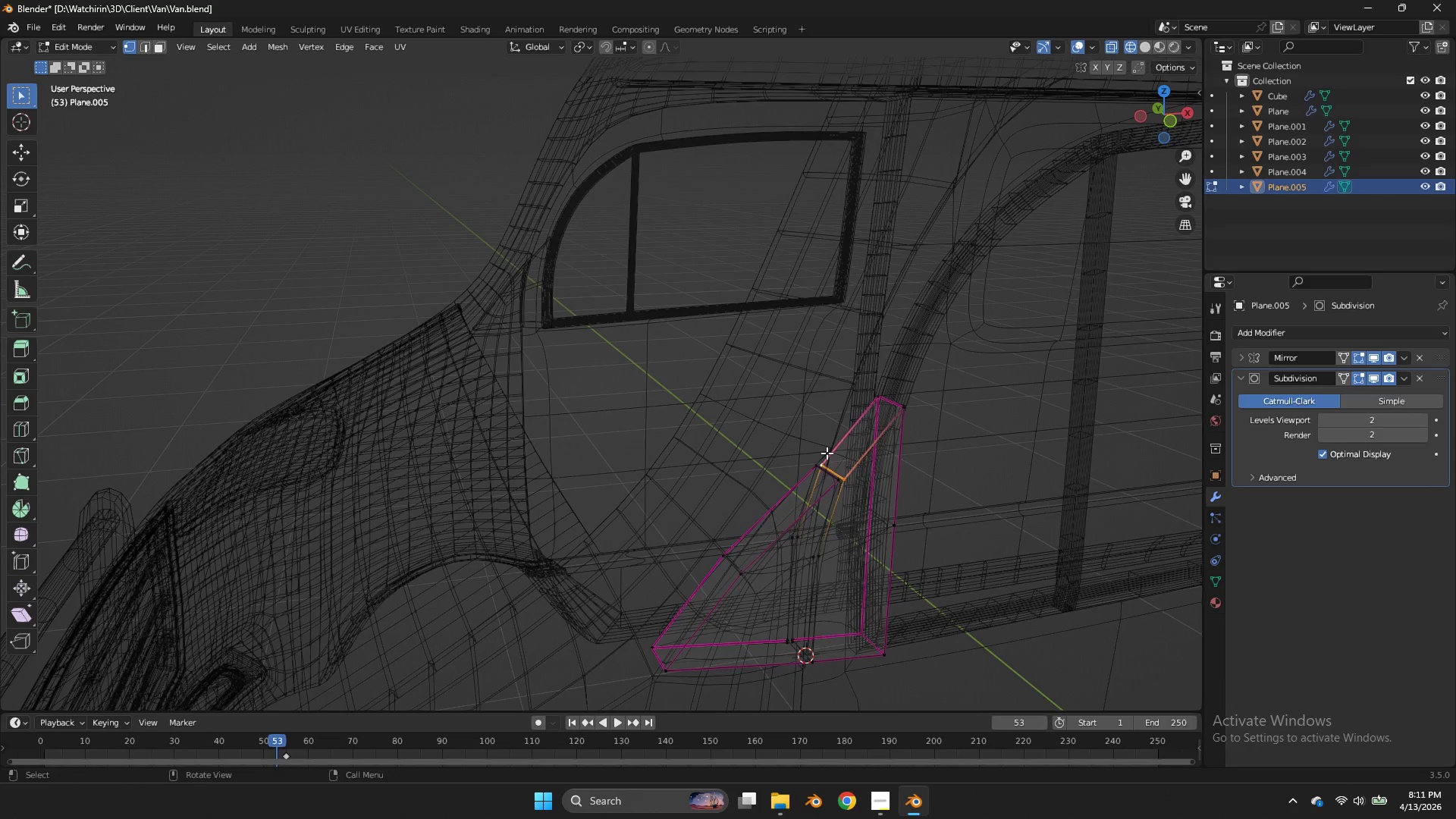 
type(ff)
 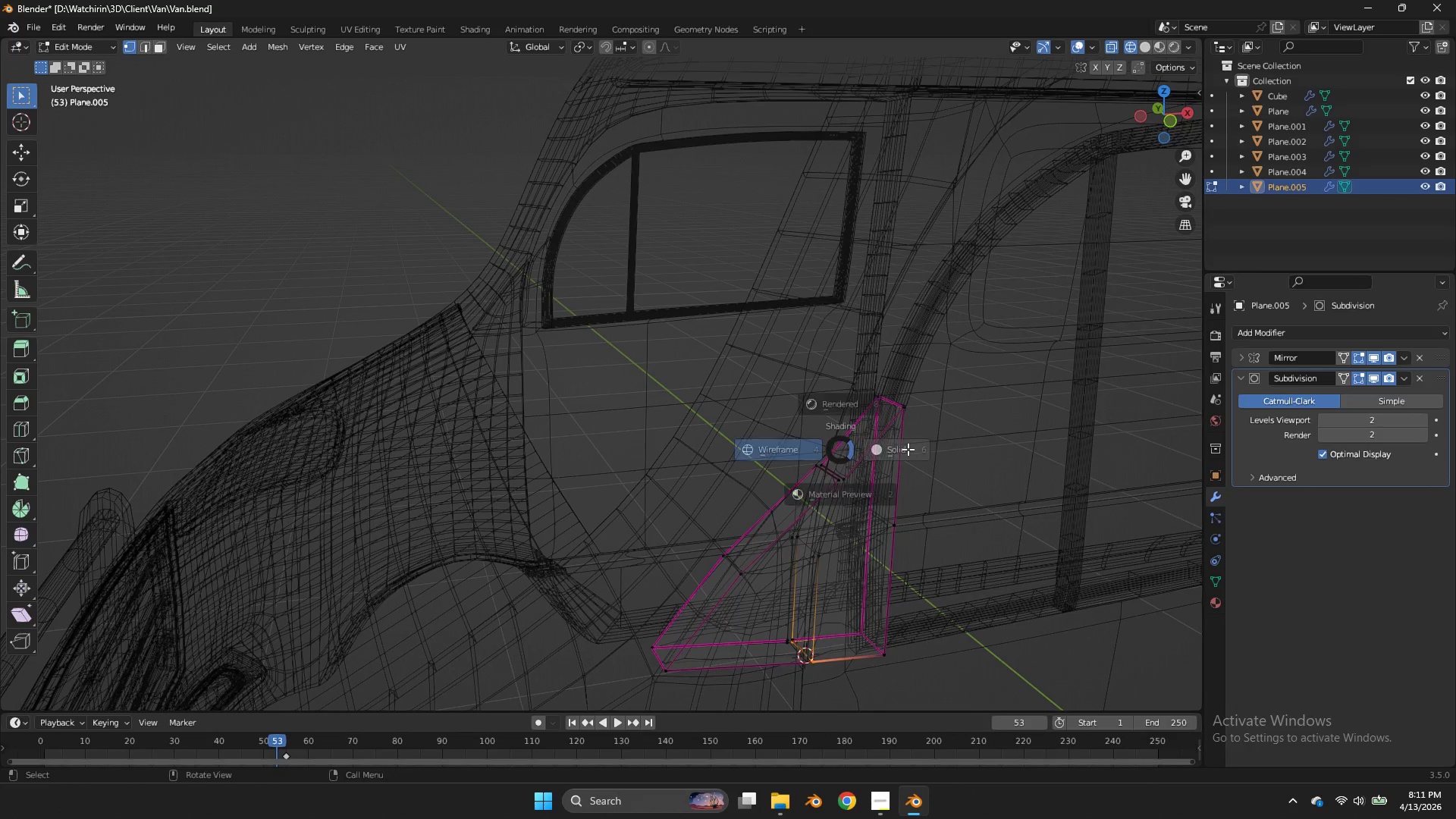 
key(Z)
 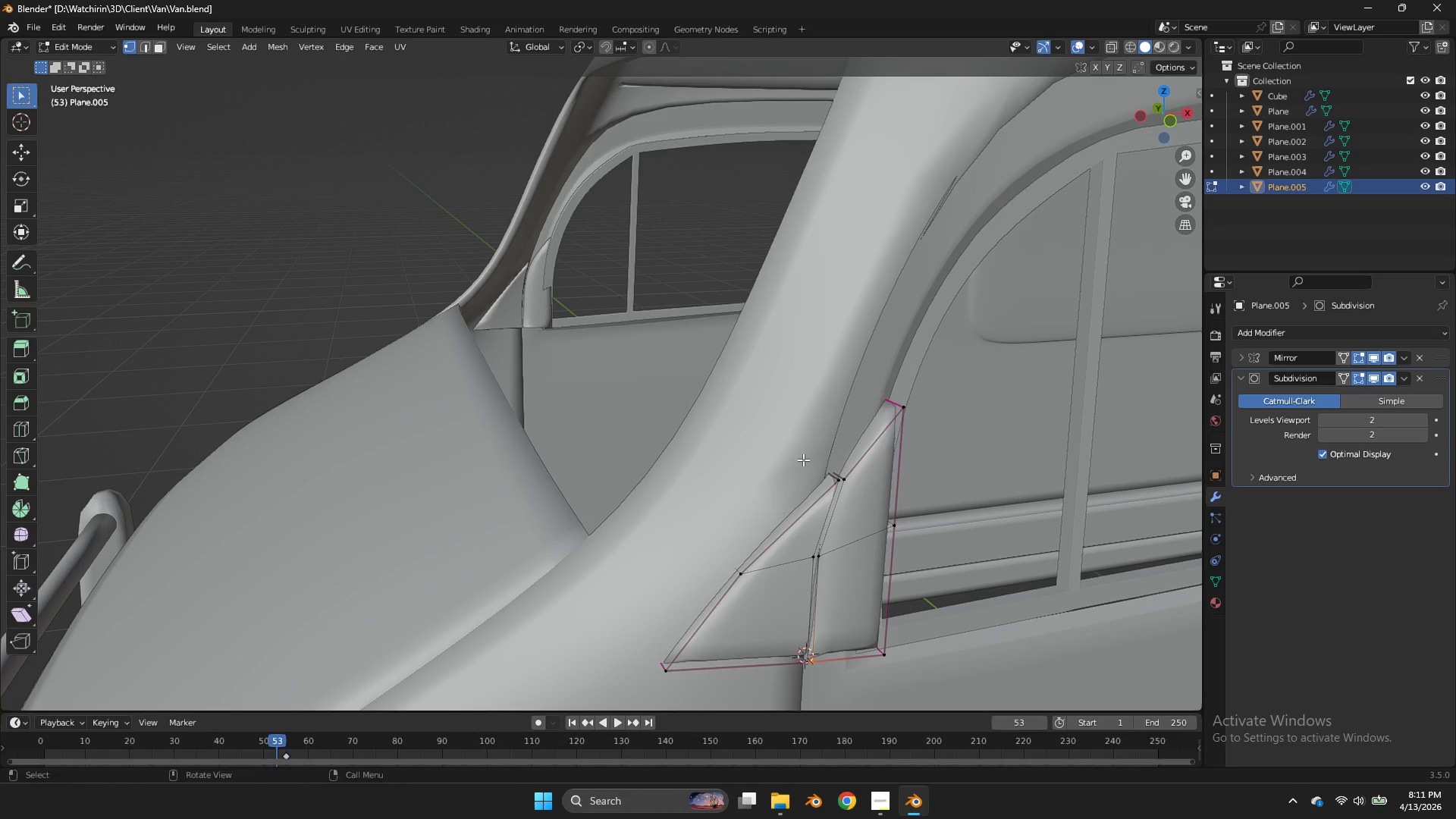 
left_click([803, 460])
 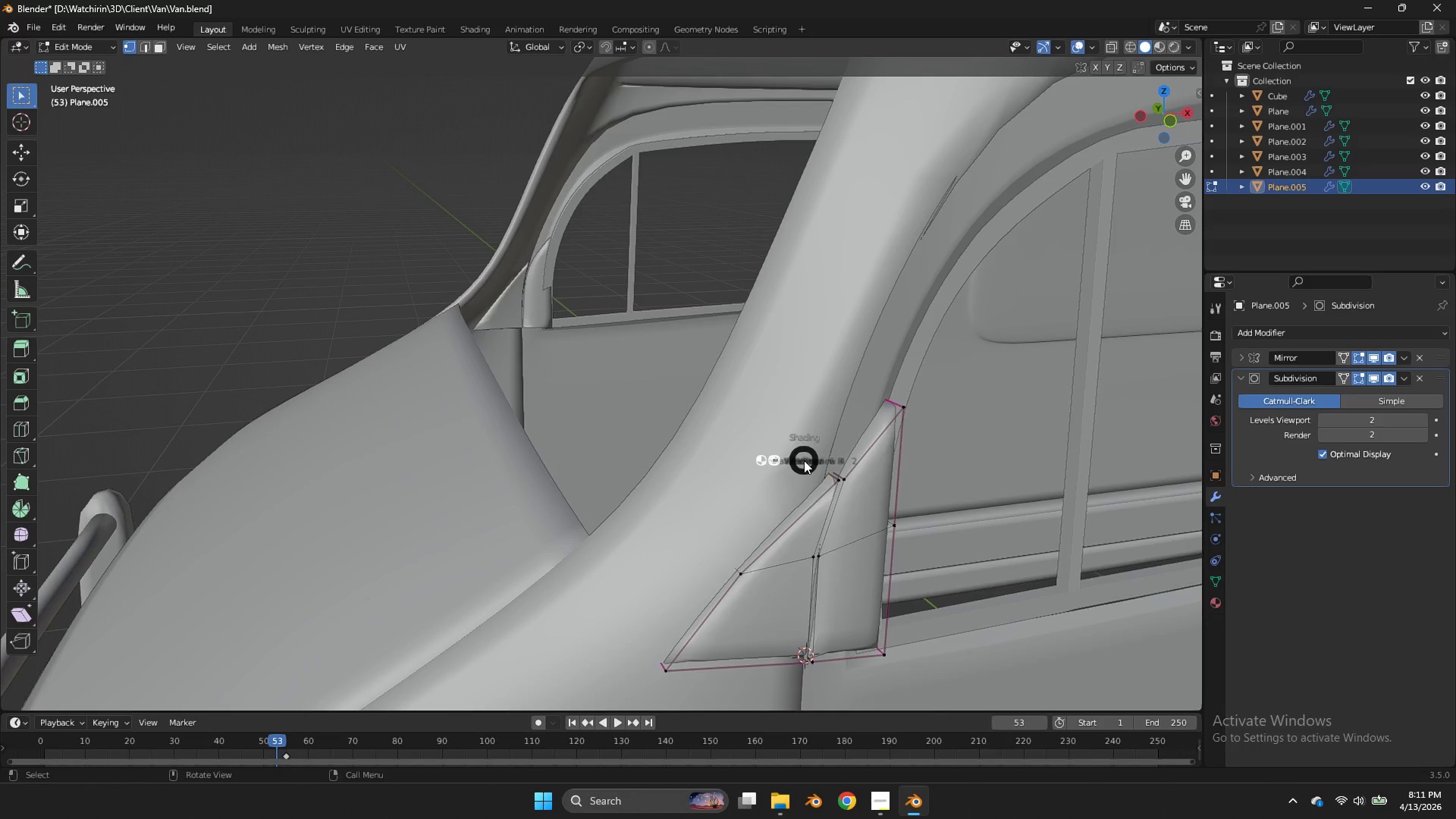 
key(Z)
 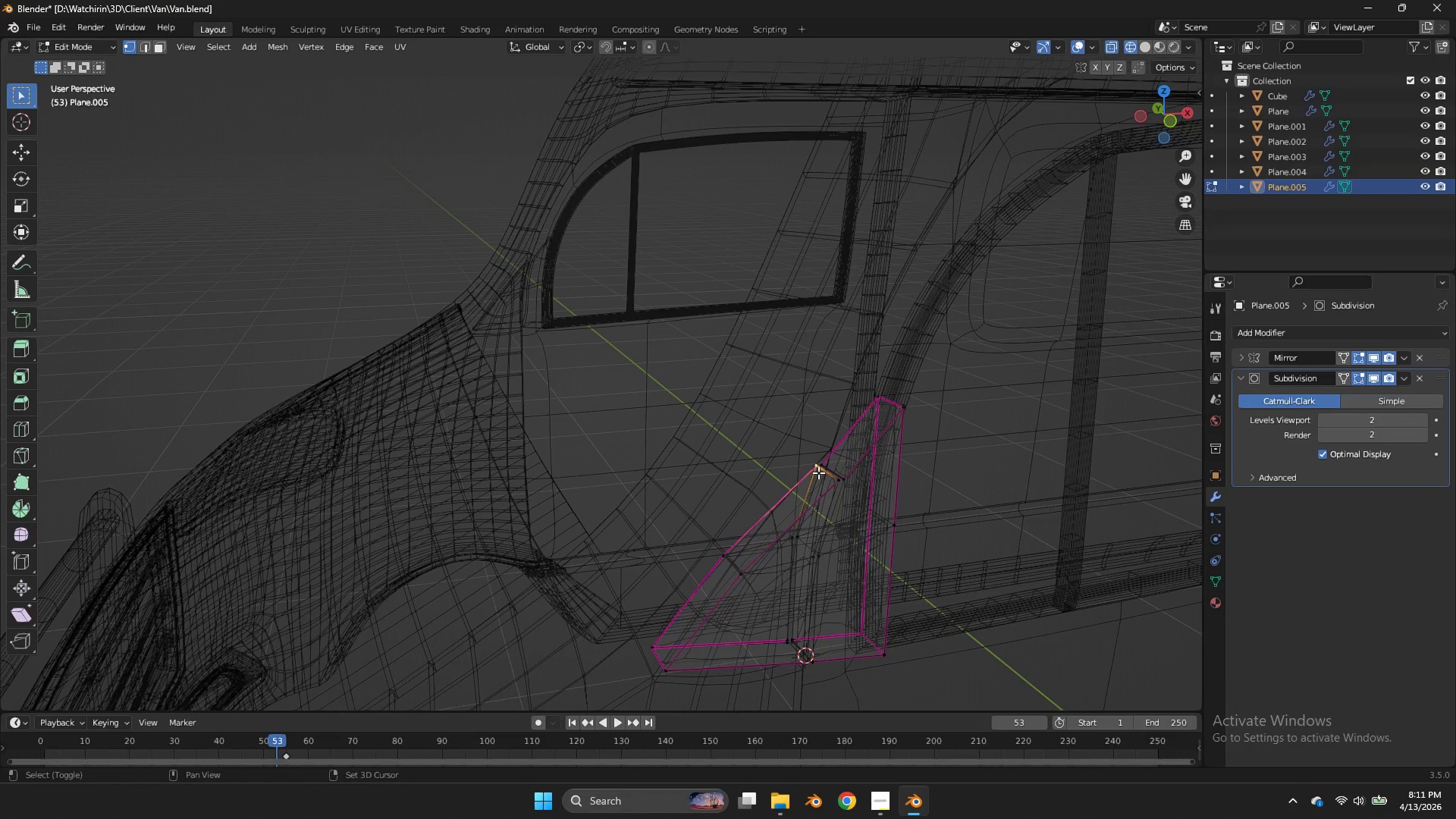 
hold_key(key=ShiftLeft, duration=0.53)
left_click([829, 482])
 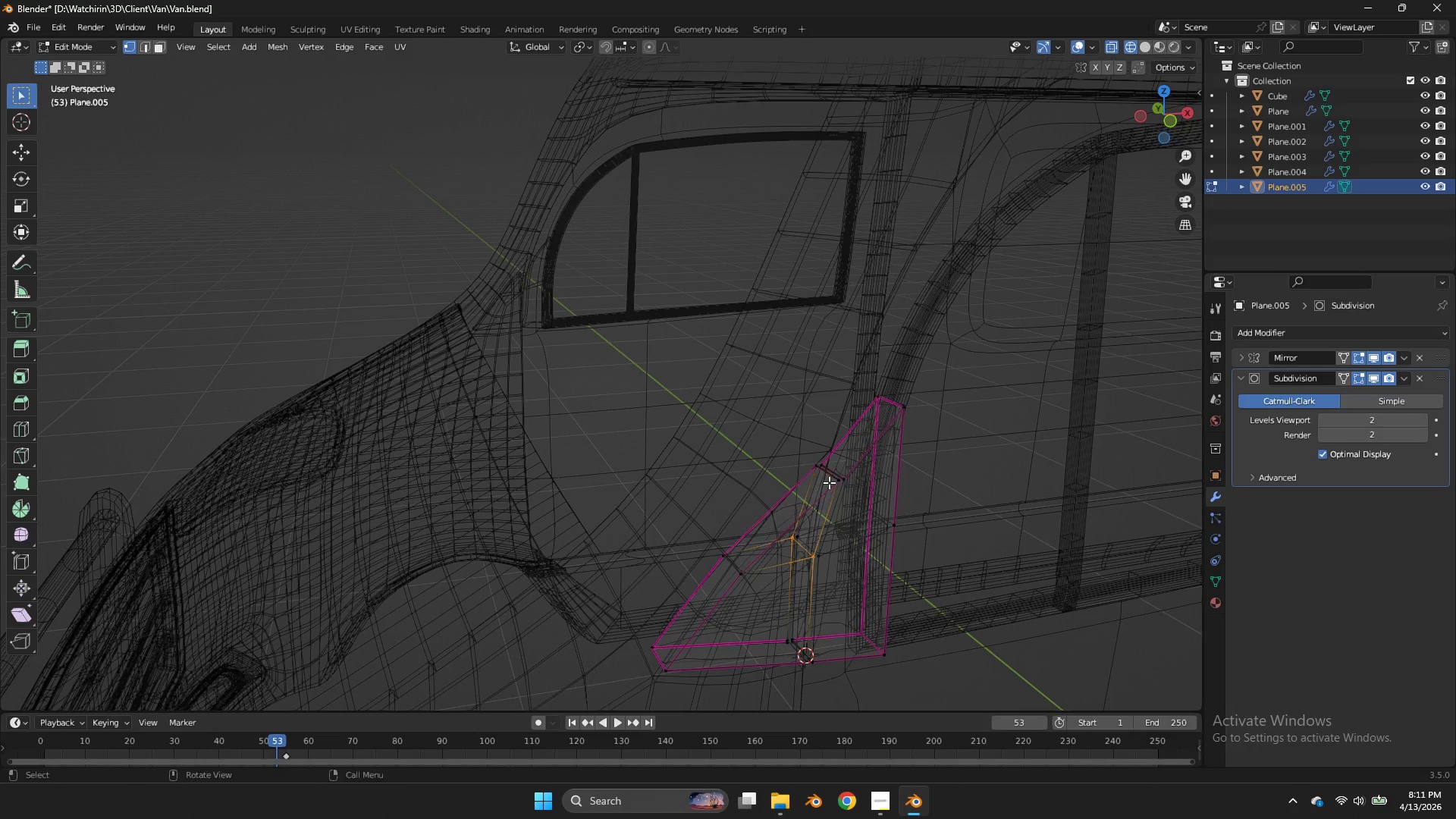 
type(ff)
 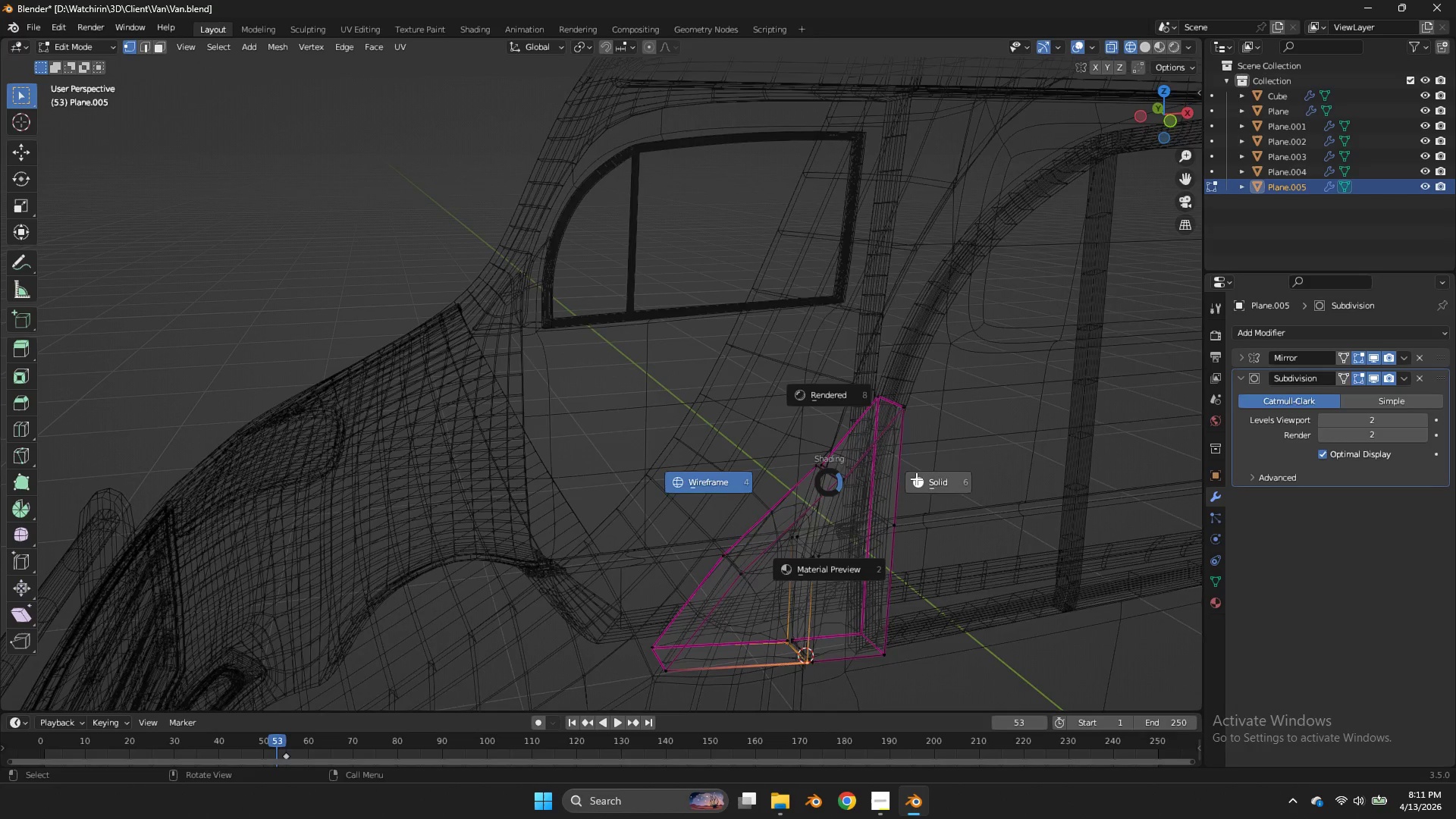 
key(Z)
 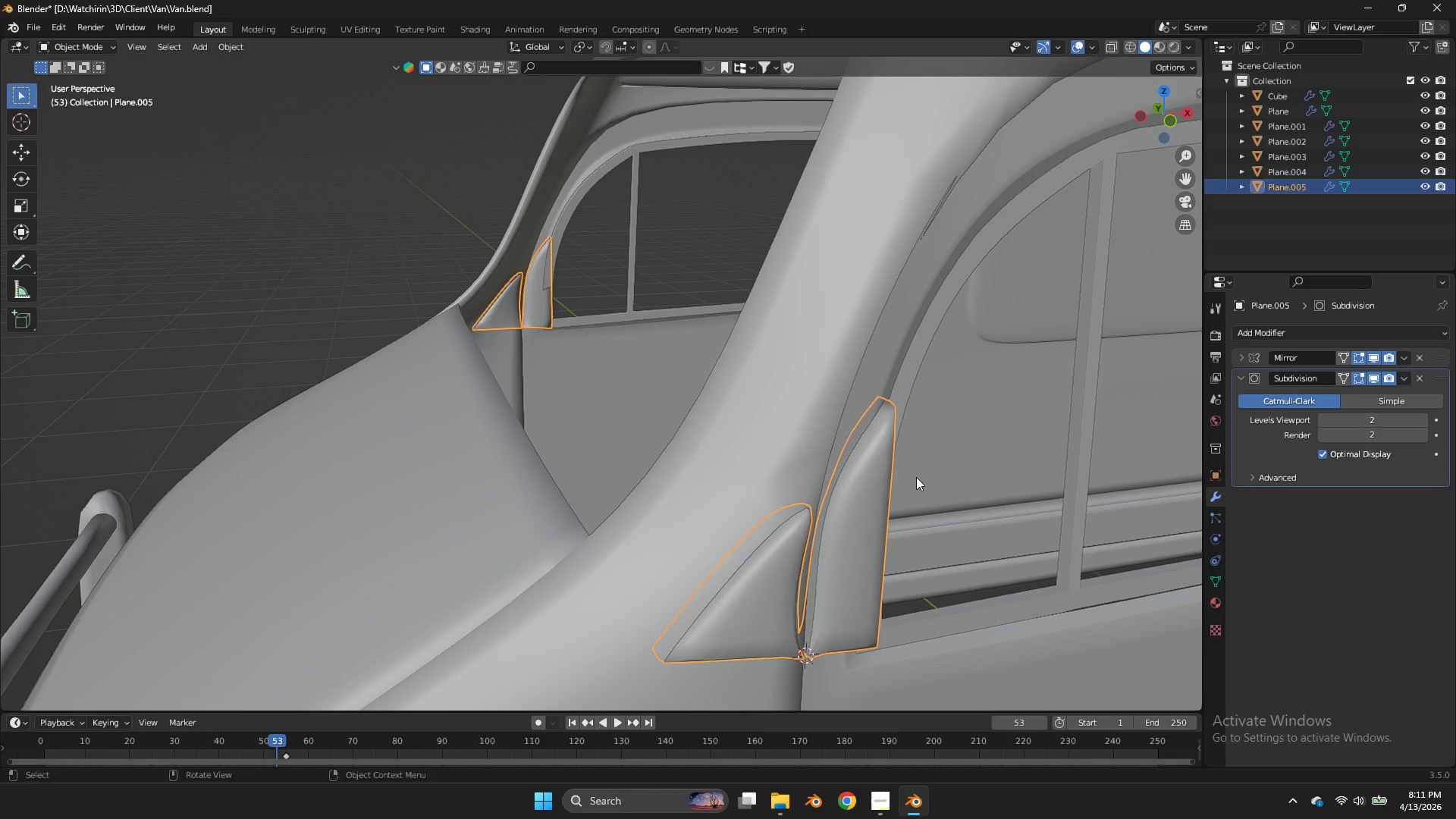 
key(Tab)
 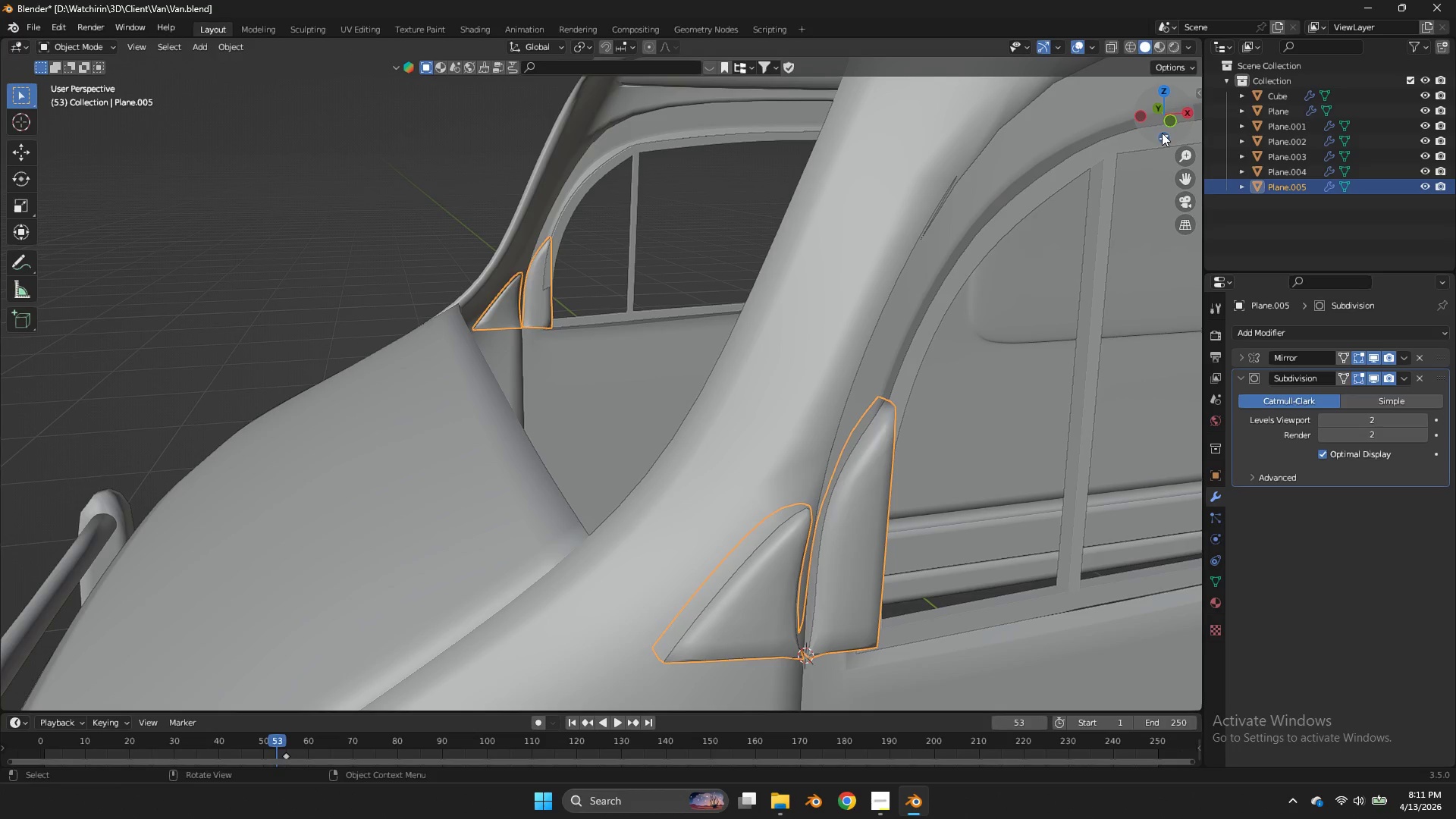 
left_click([1167, 119])
 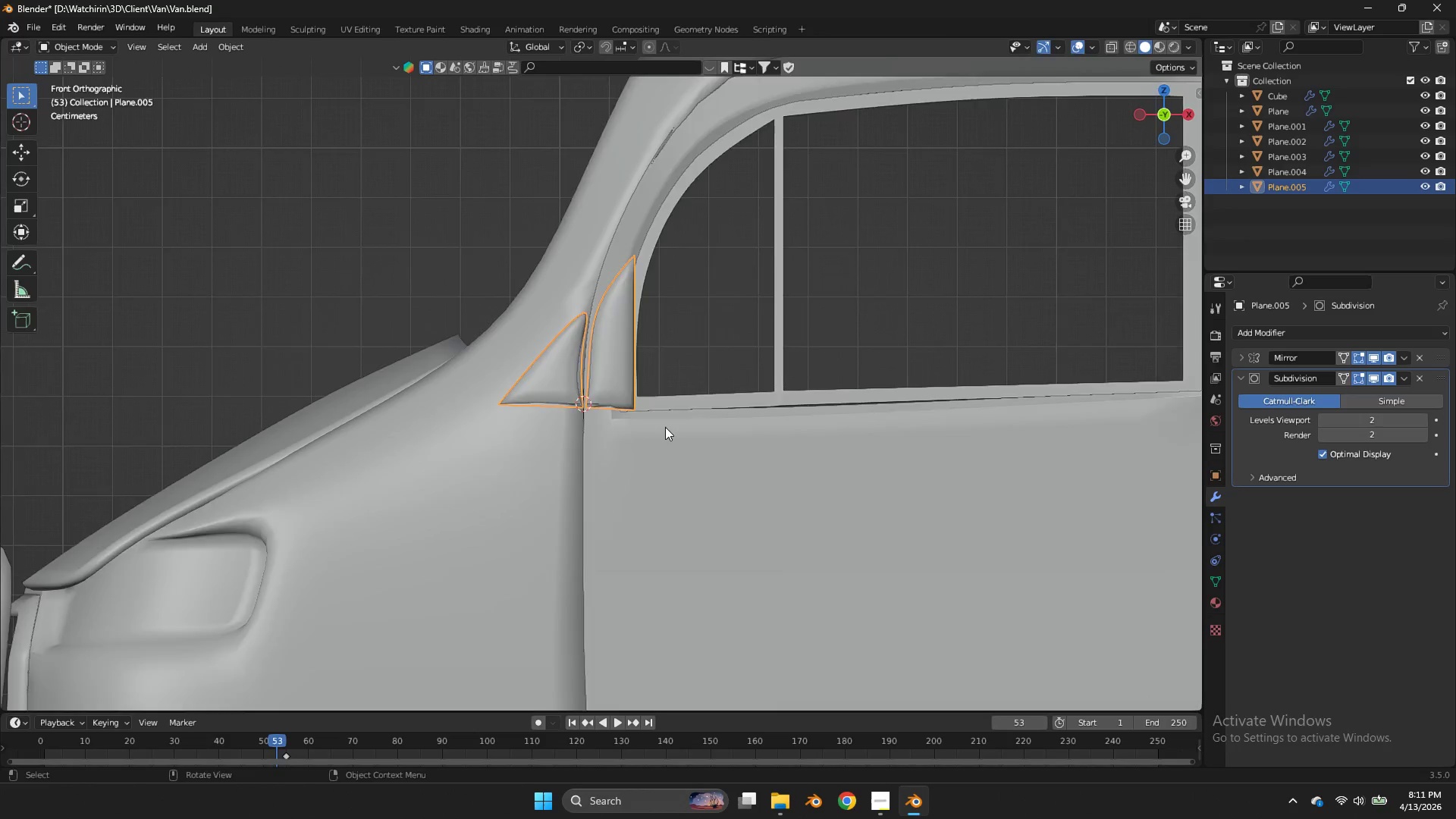 
scroll: coordinate [606, 329], scroll_direction: up, amount: 6.0
 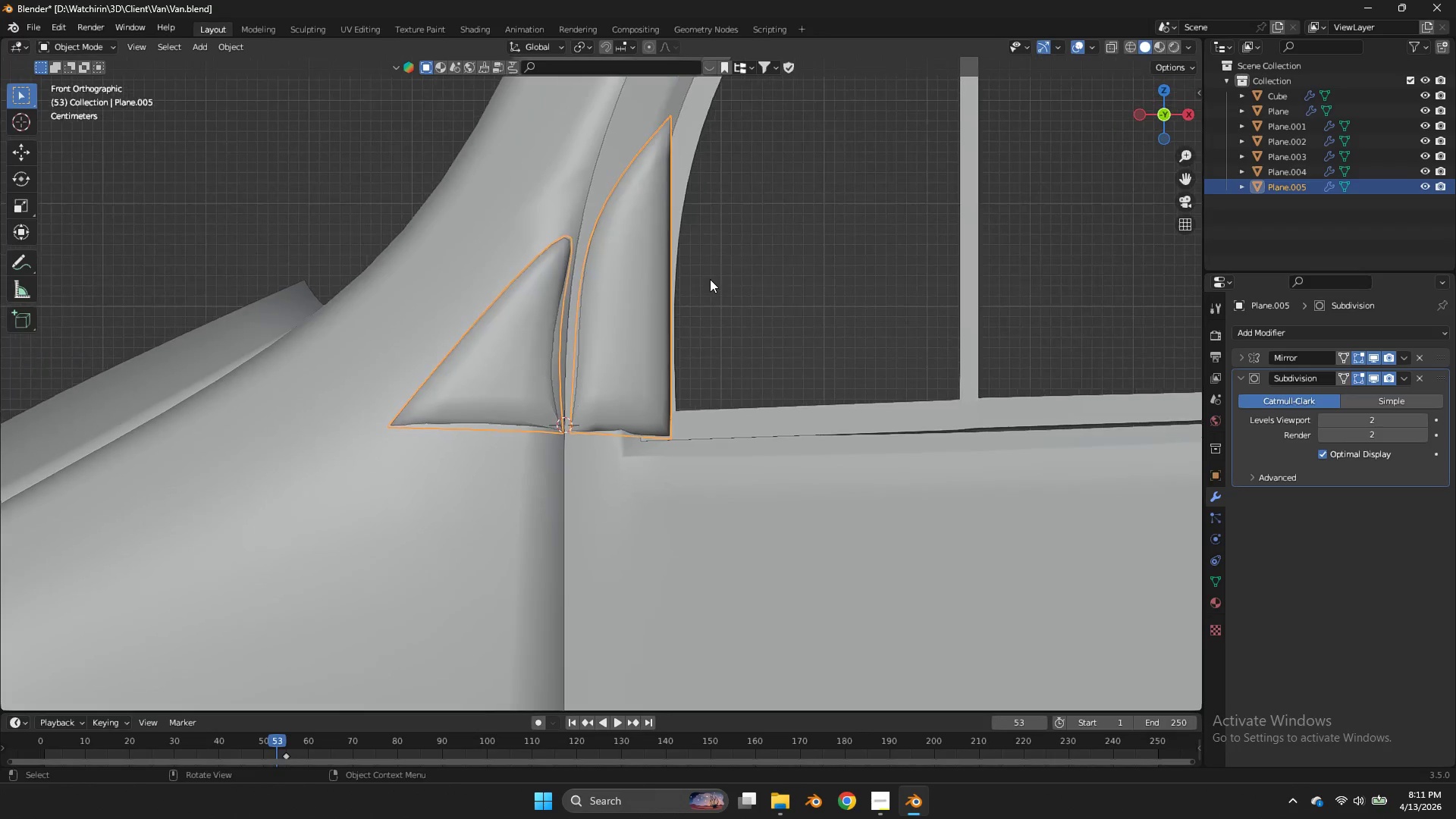 
key(Z)
 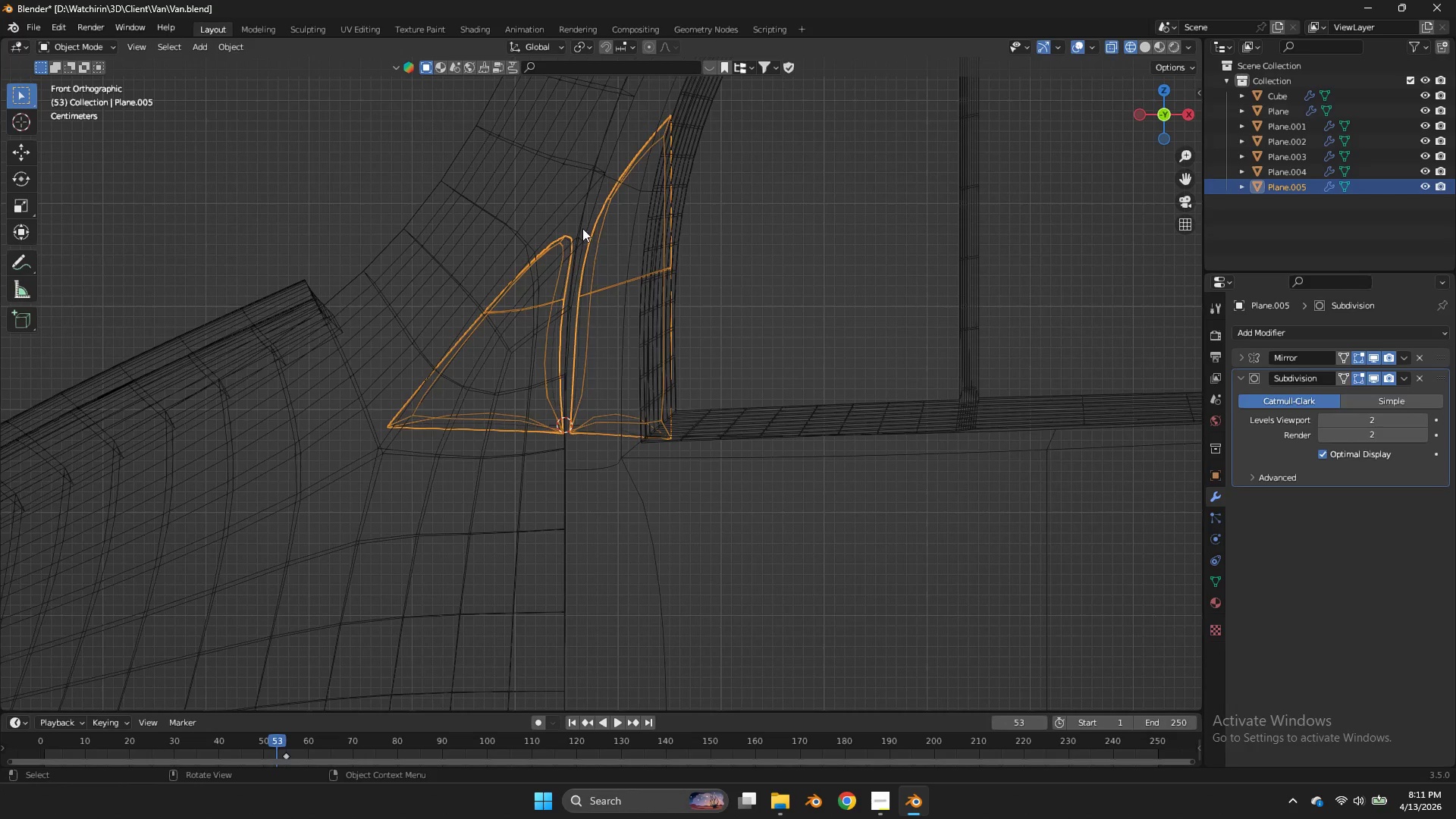 
scroll: coordinate [710, 279], scroll_direction: down, amount: 1.0
 